 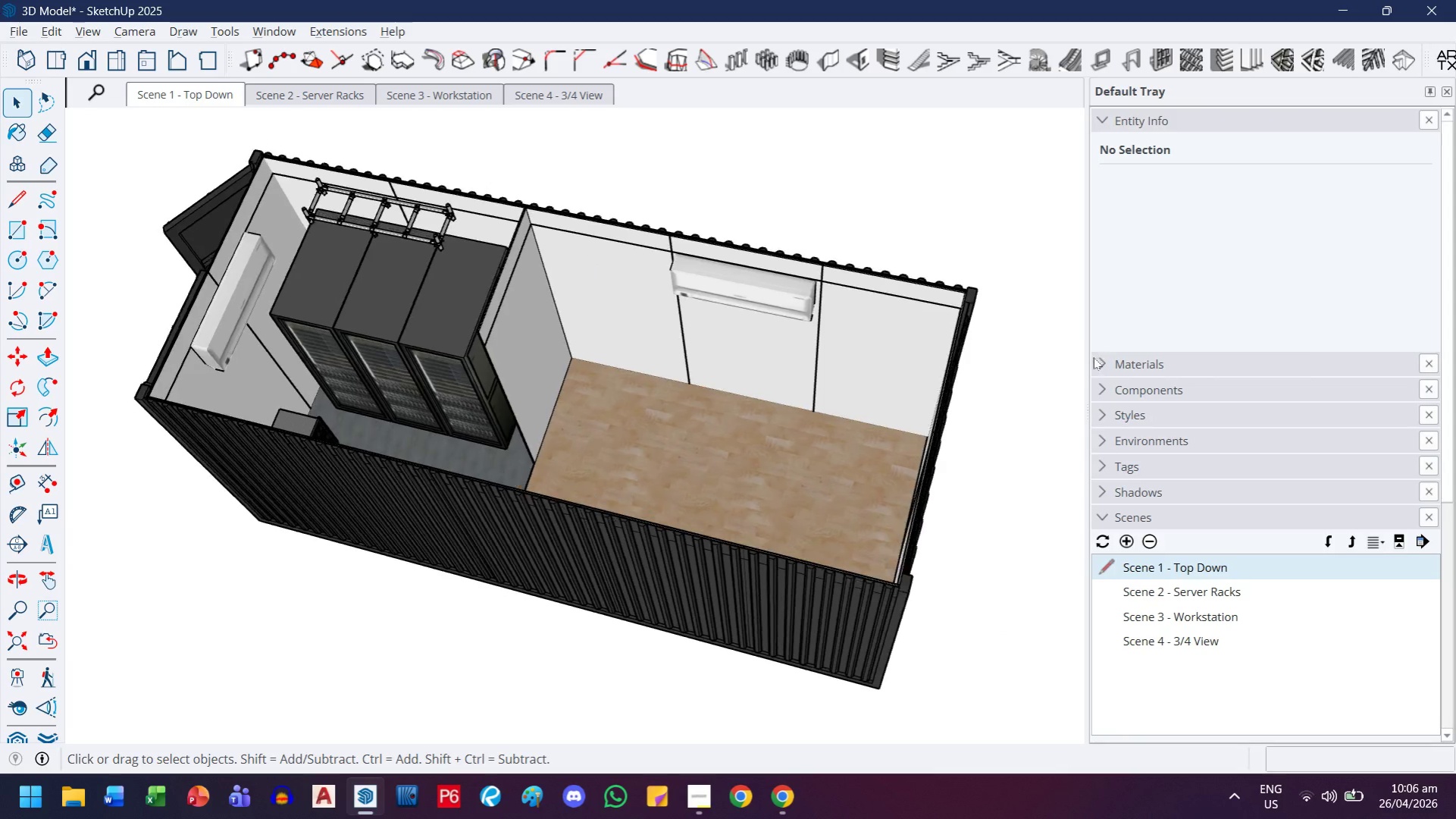 
double_click([1189, 121])
 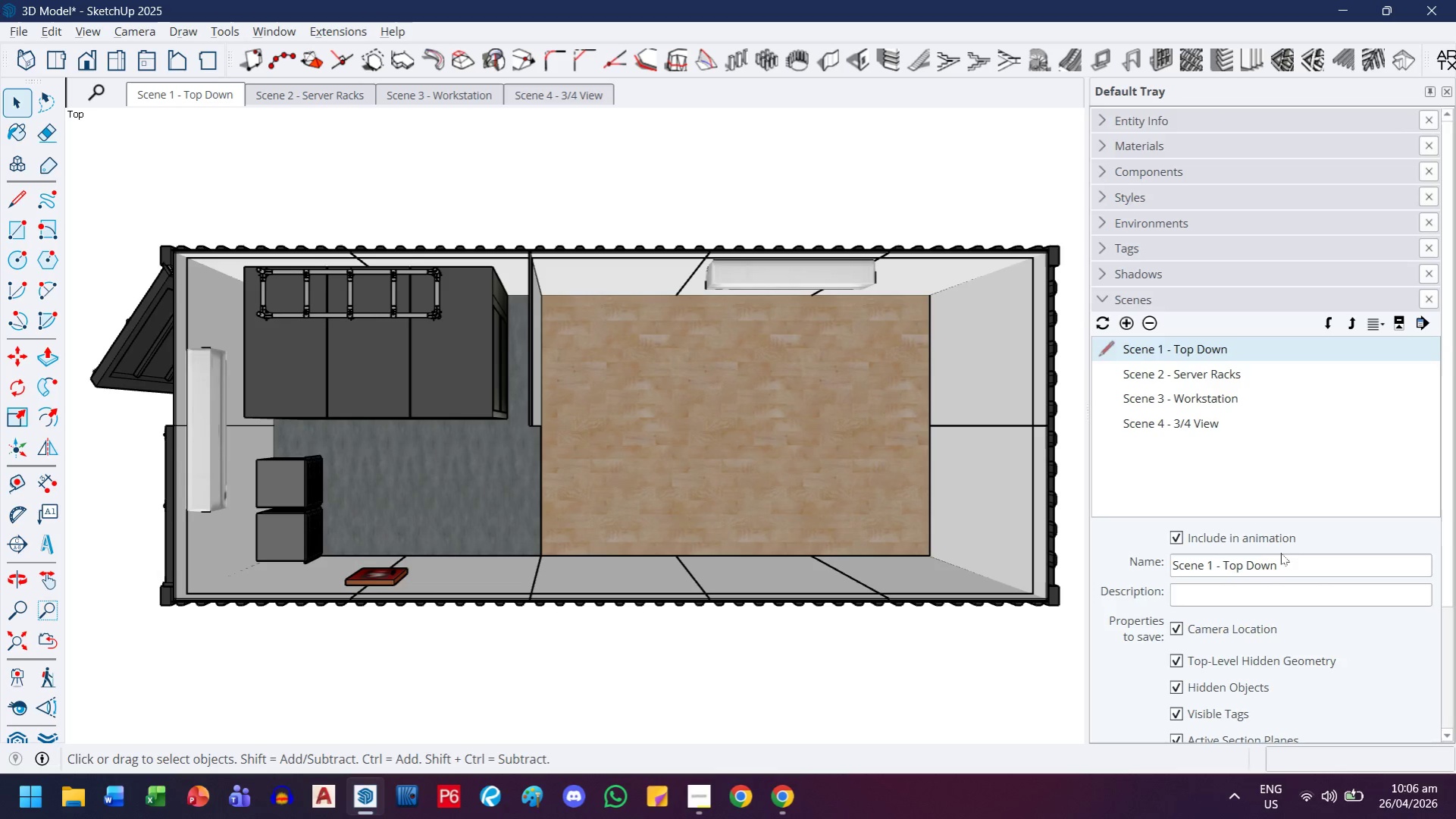 
double_click([1297, 558])
 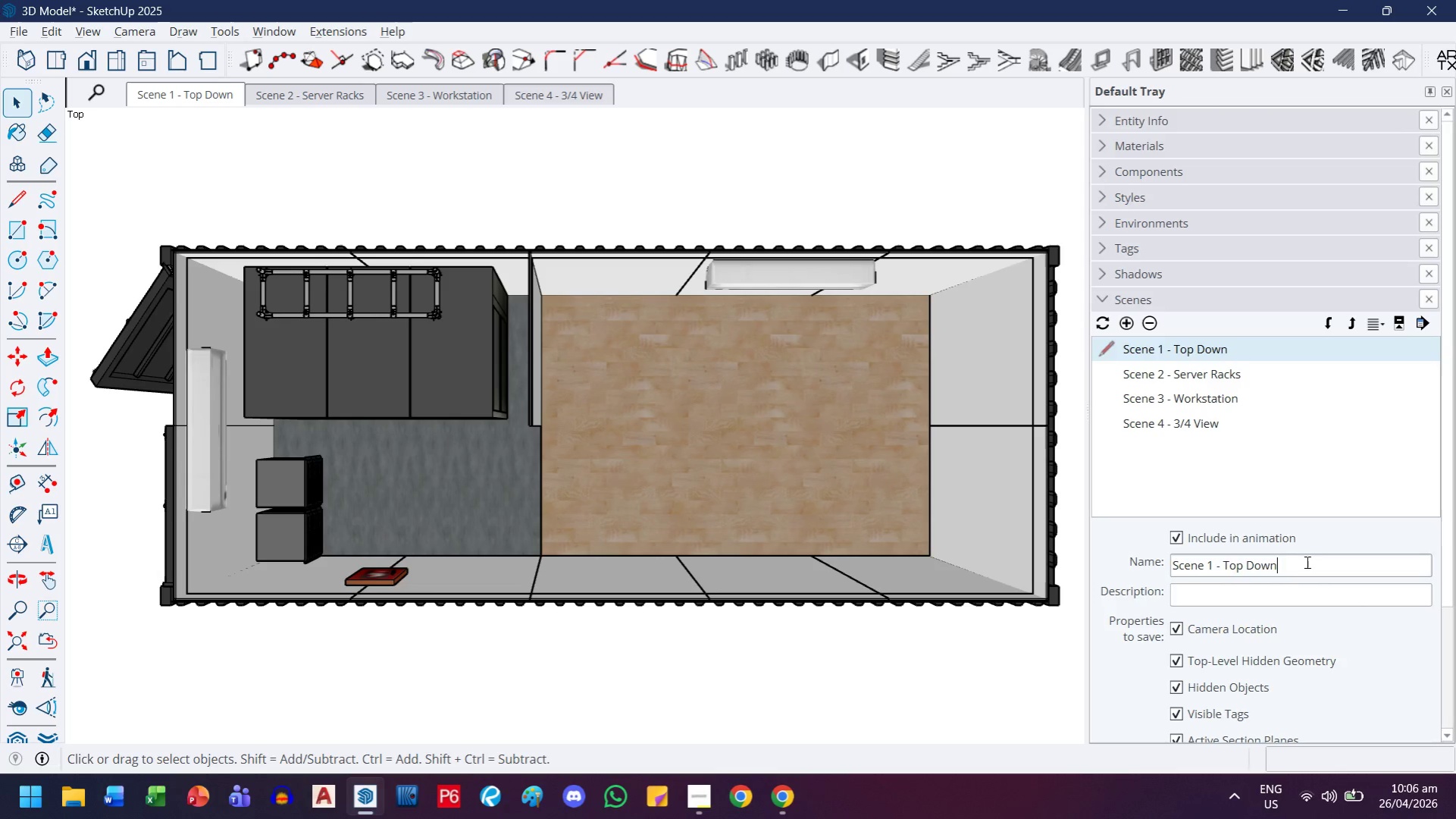 
left_click_drag(start_coordinate=[1305, 562], to_coordinate=[1144, 571])
 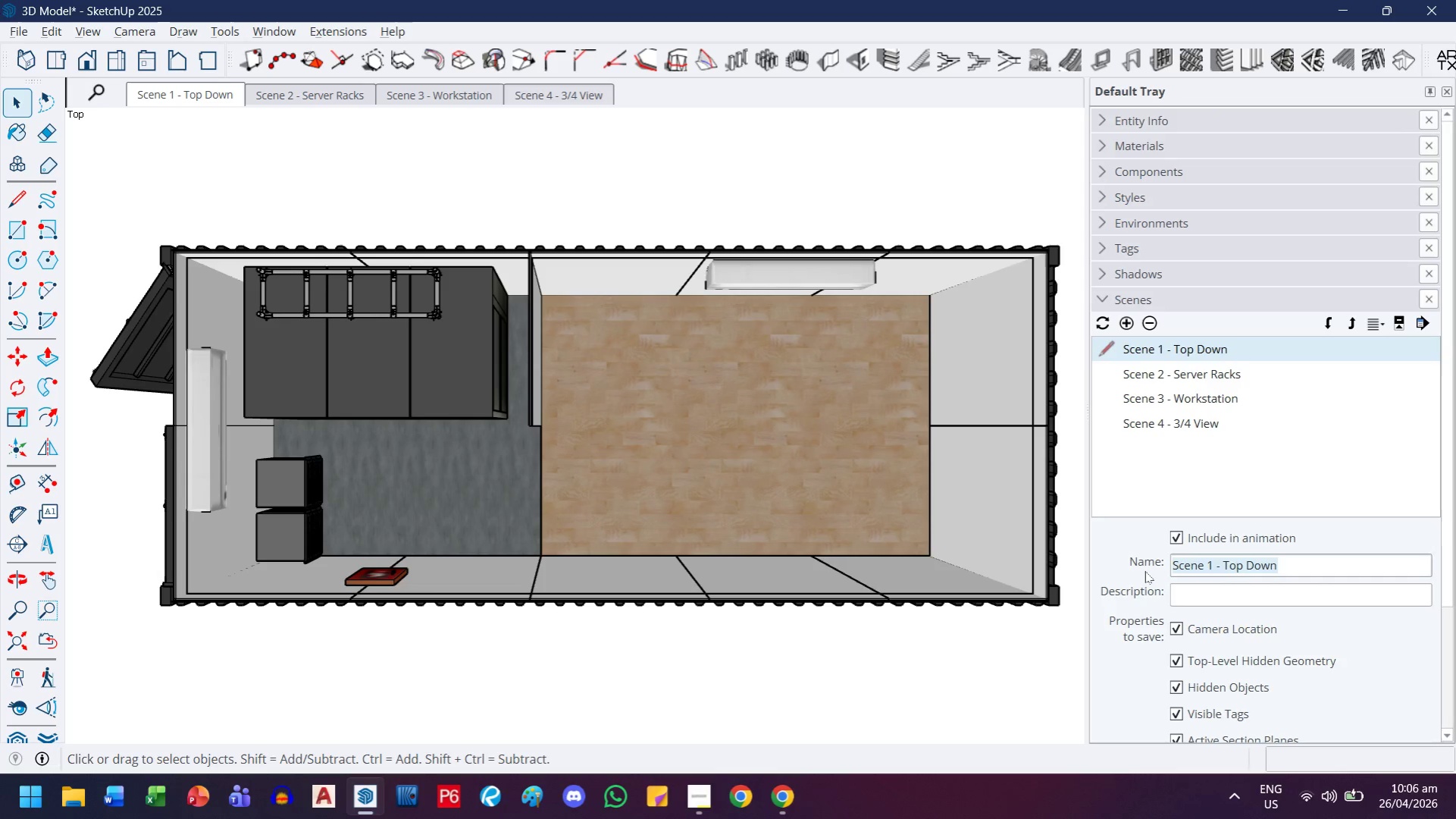 
key(Control+C)
 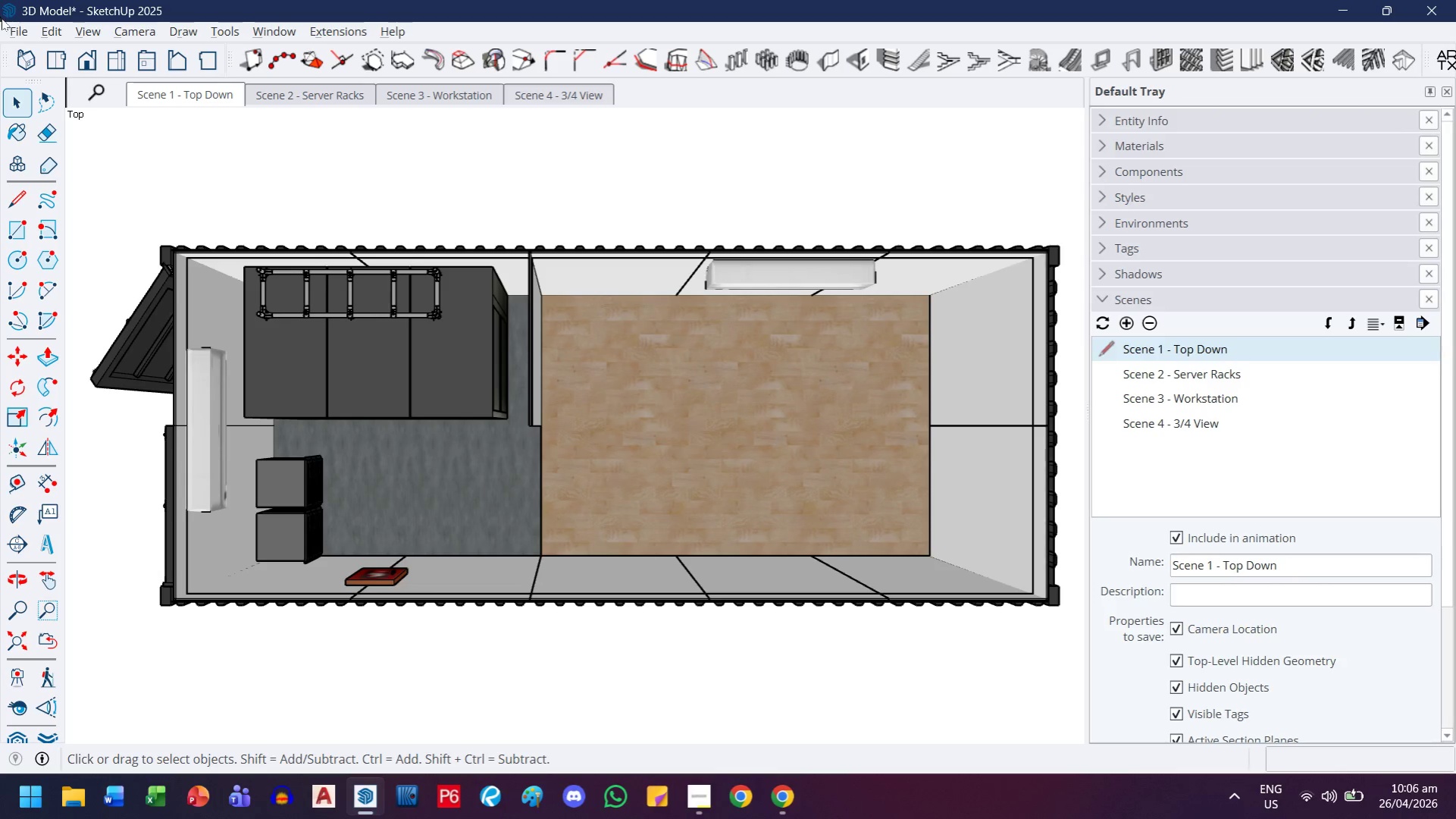 
left_click([14, 36])
 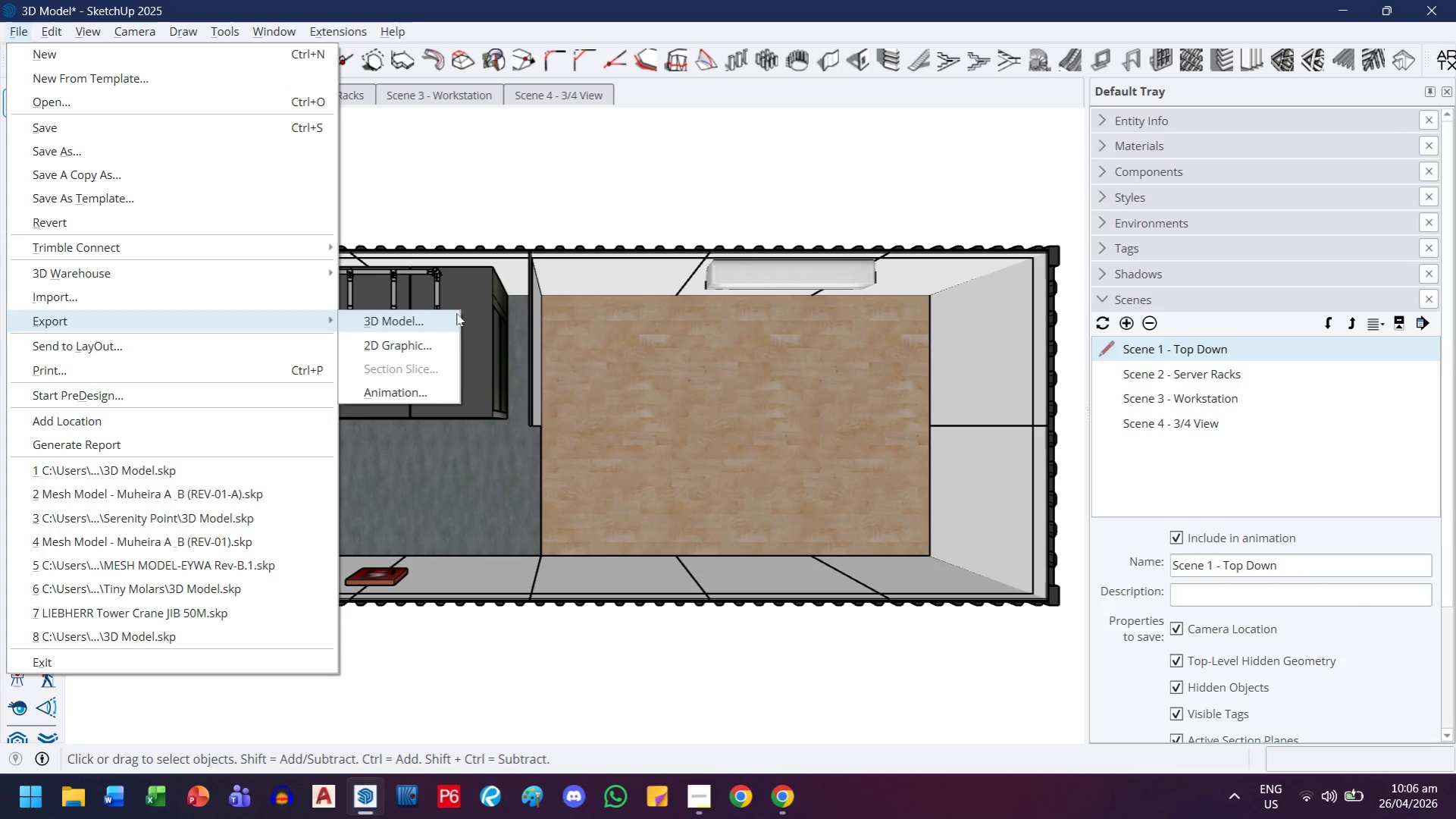 
left_click([430, 347])
 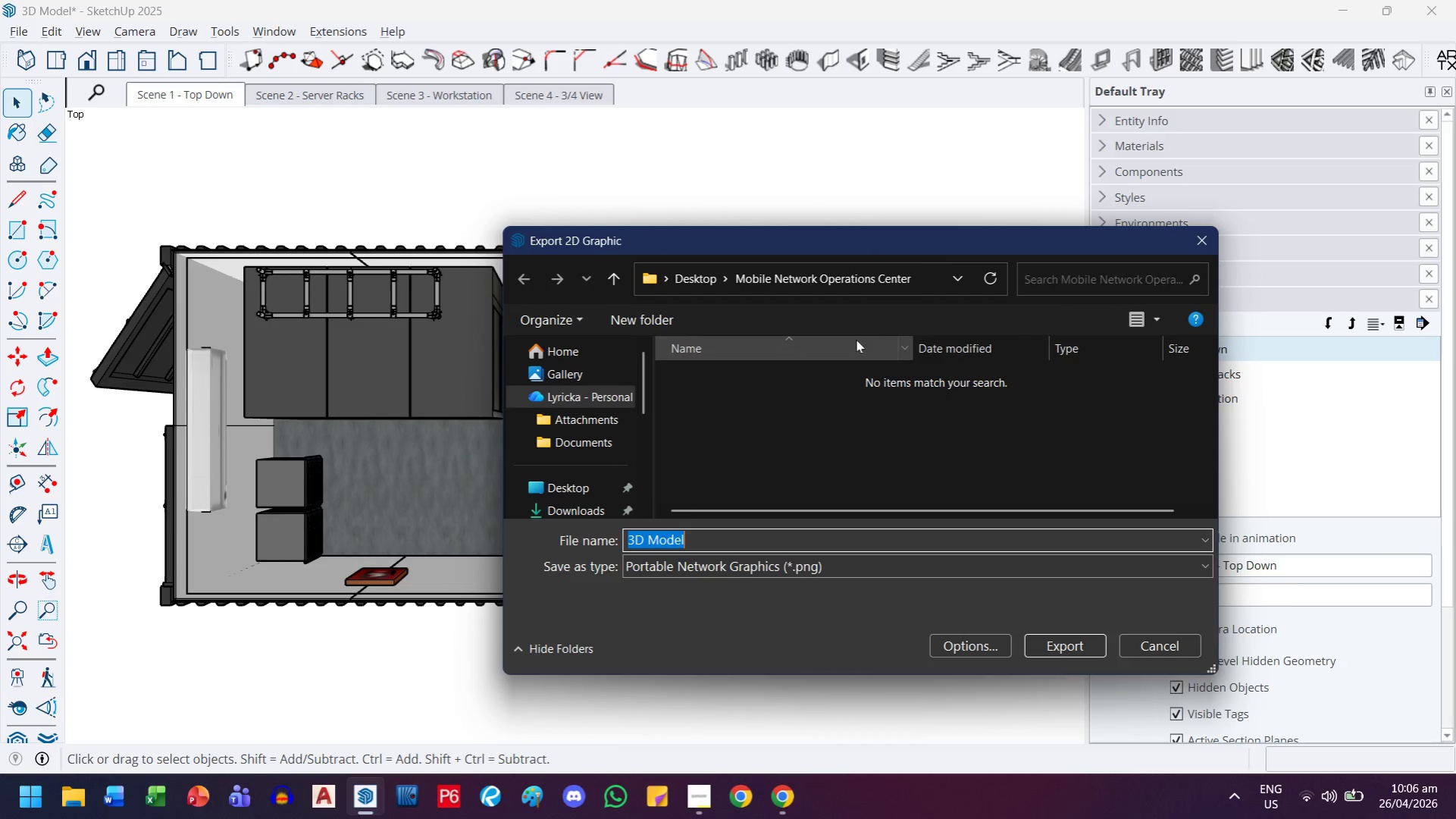 
left_click([1166, 648])
 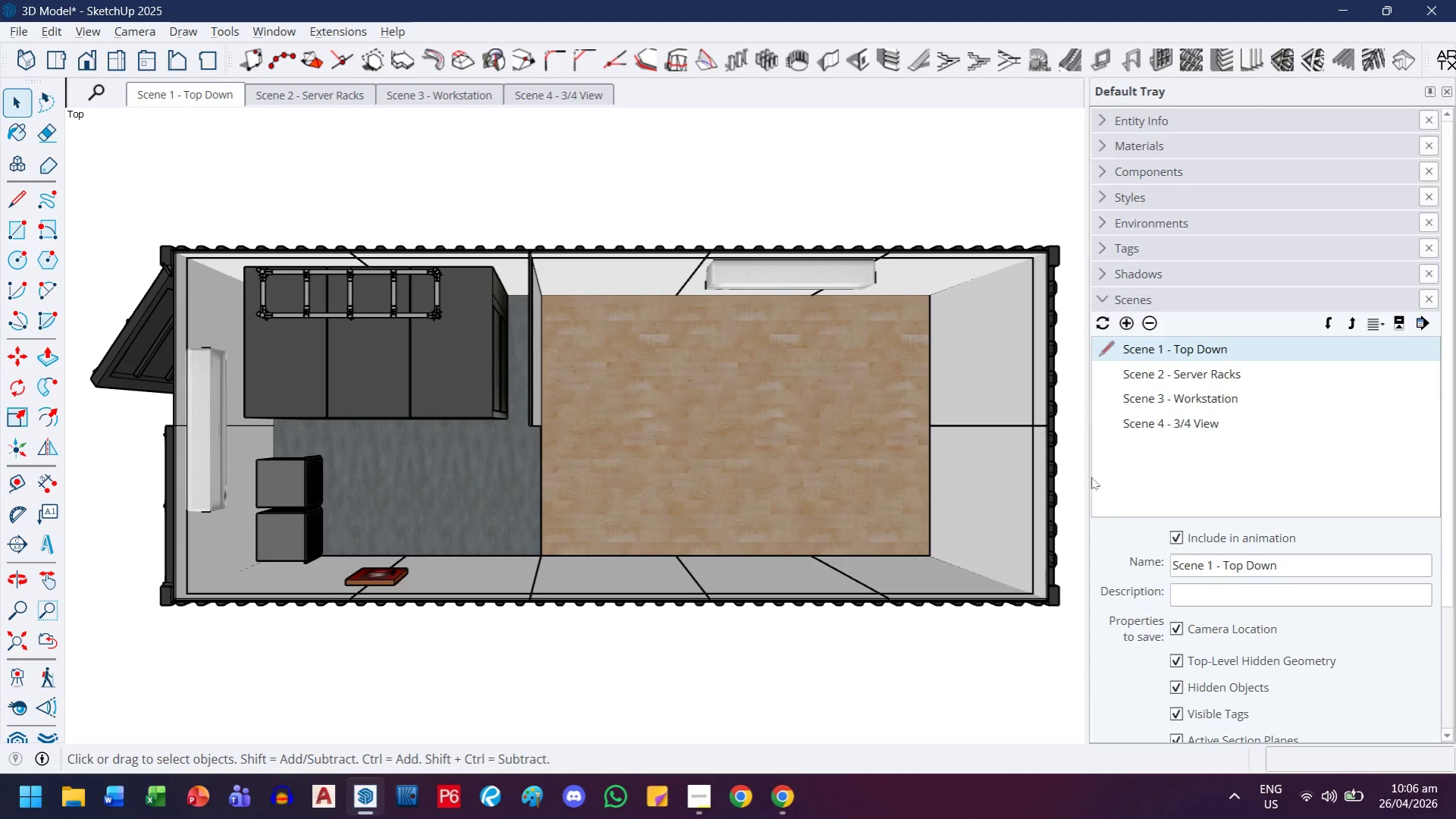 
left_click_drag(start_coordinate=[1085, 487], to_coordinate=[1207, 485])
 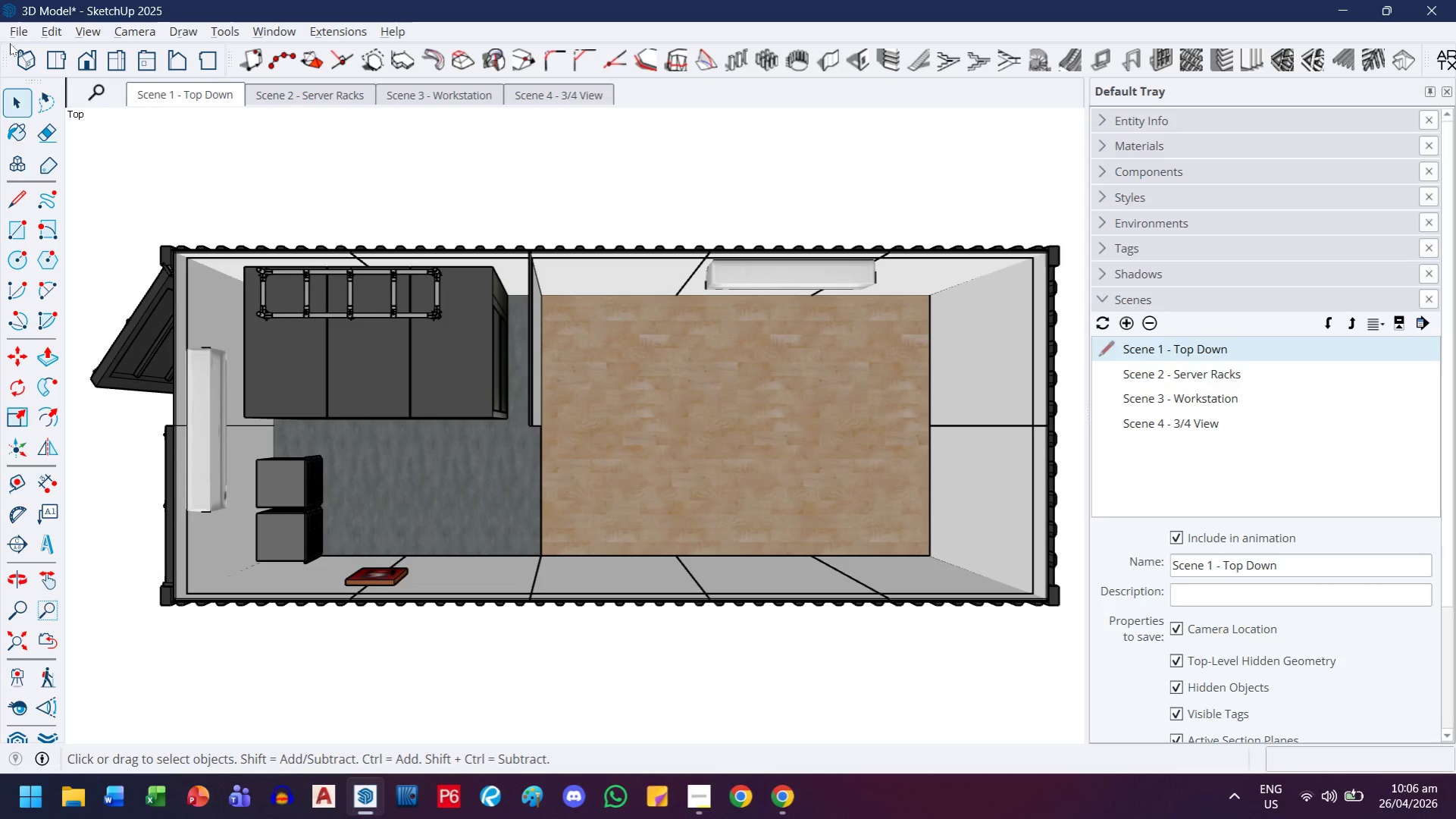 
left_click([10, 34])
 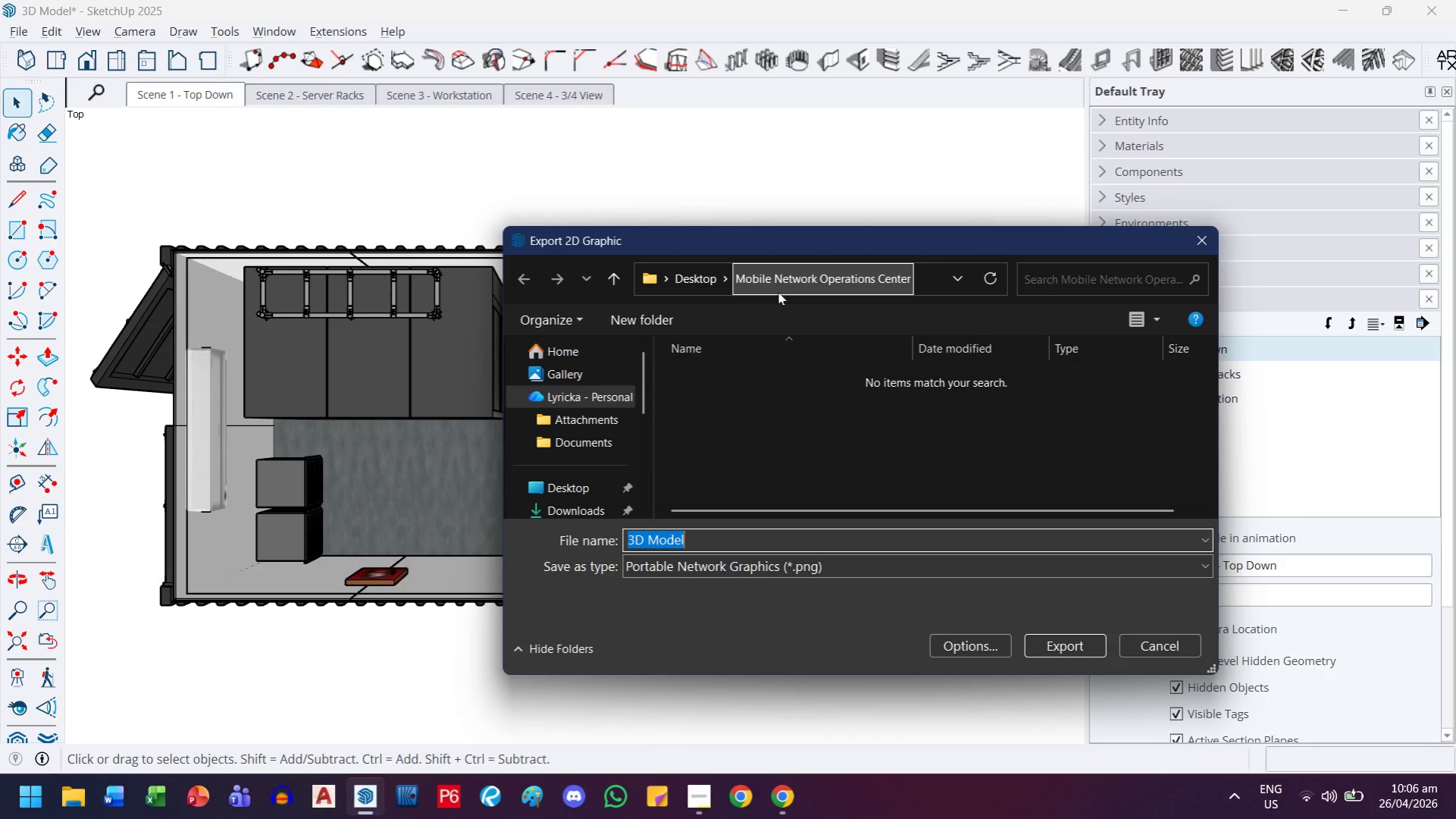 
key(Control+ControlLeft)
 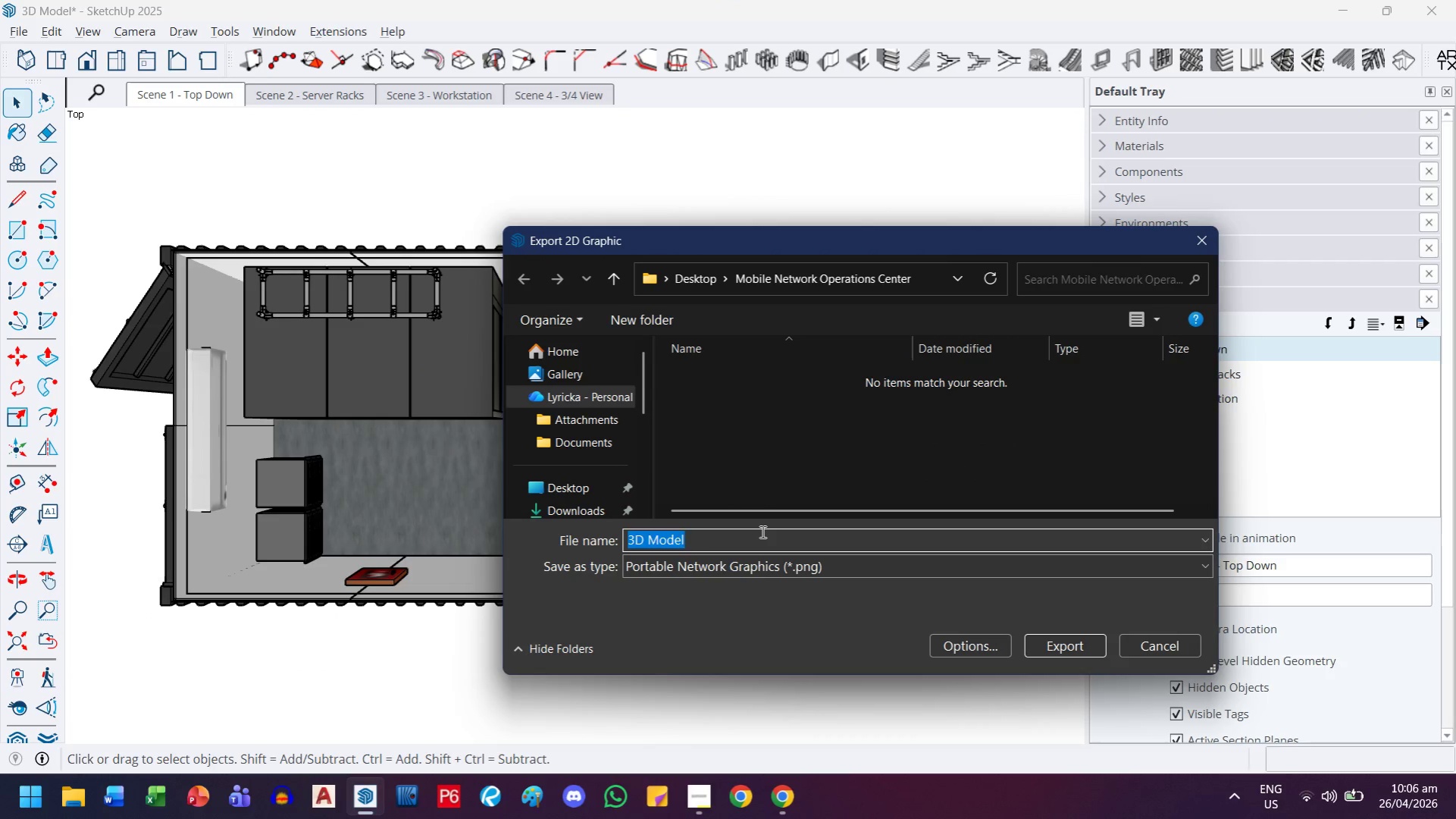 
key(Control+Shift+ShiftLeft)
 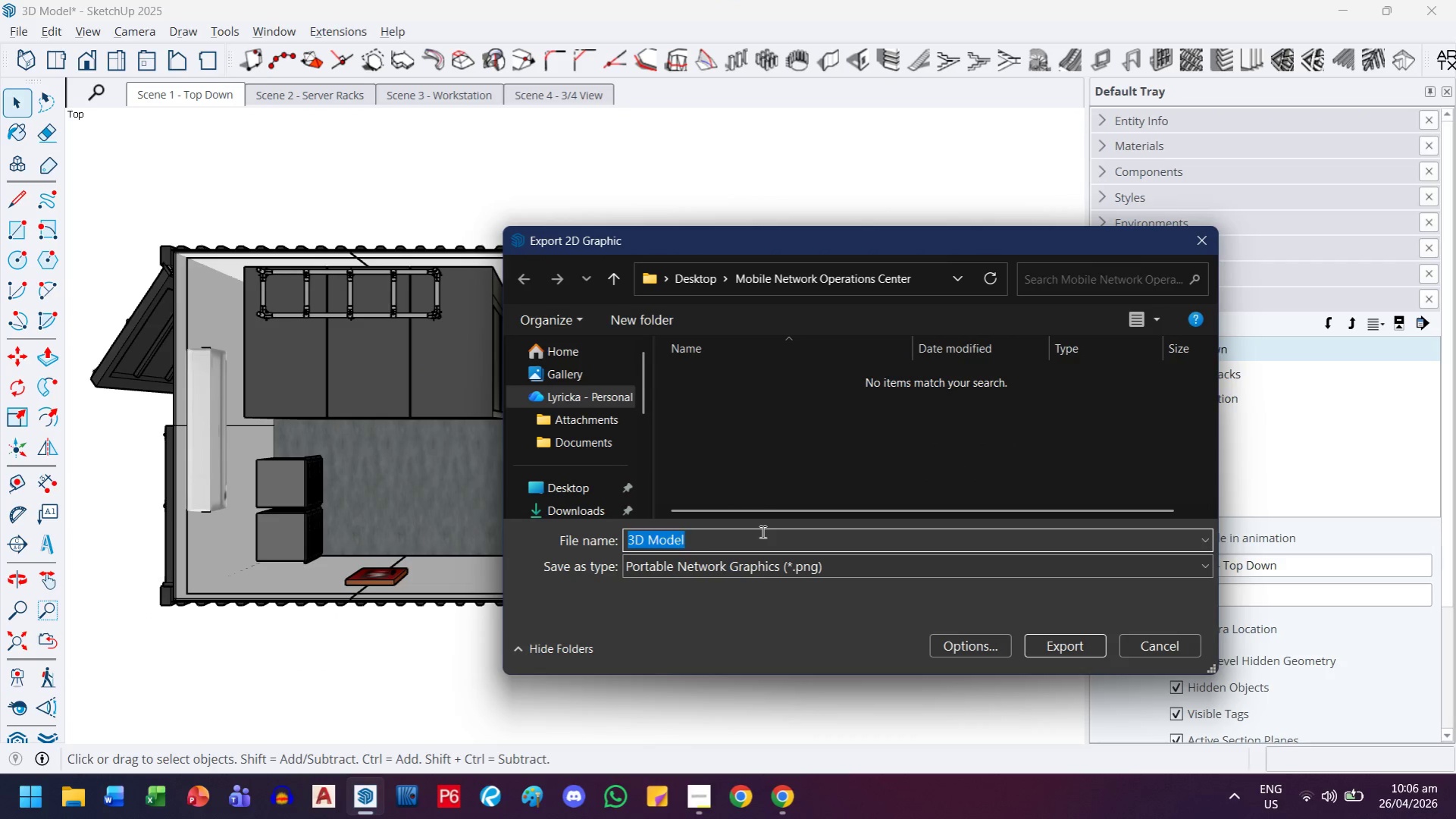 
key(Control+Shift+V)
 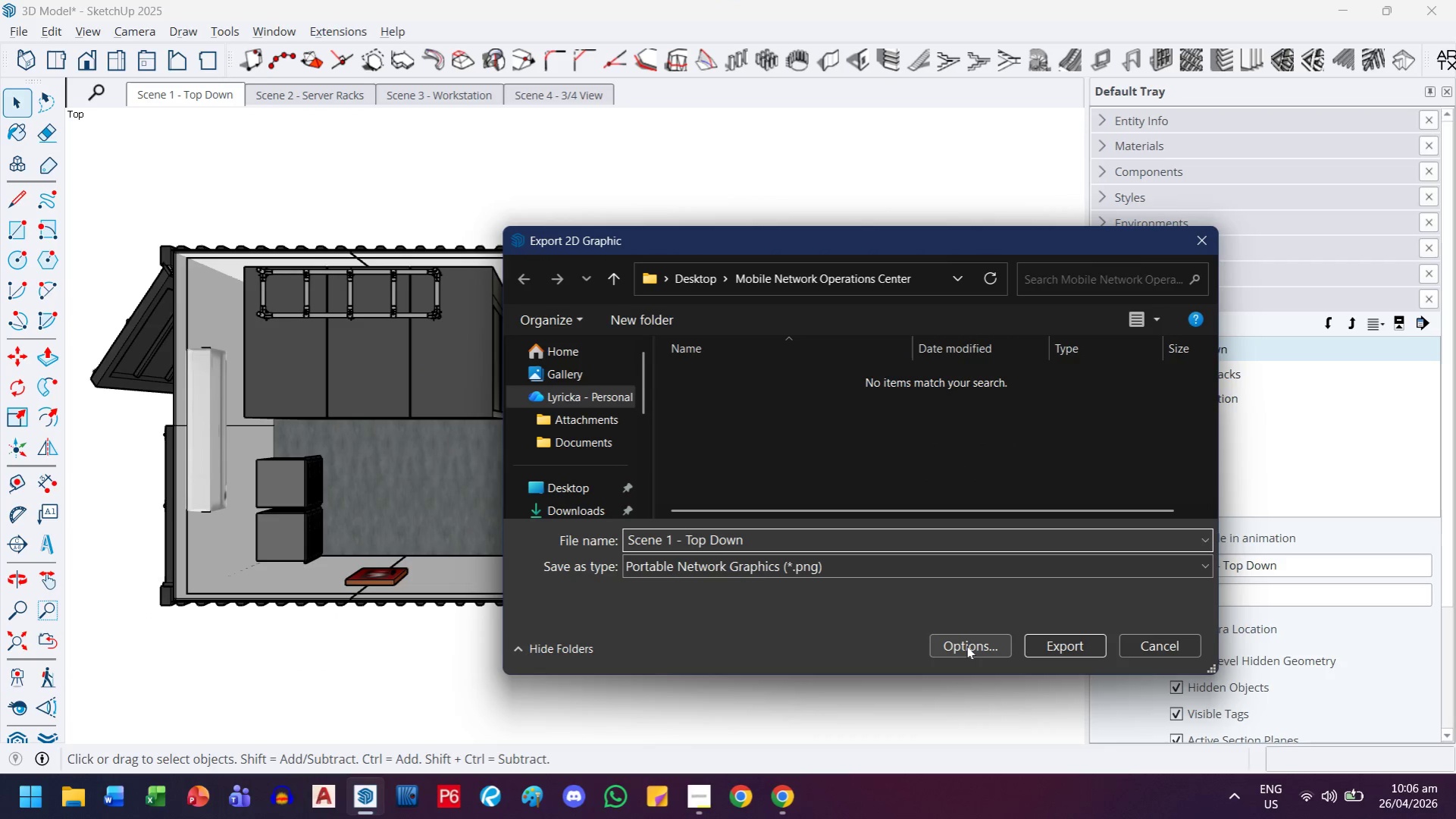 
left_click([1057, 646])
 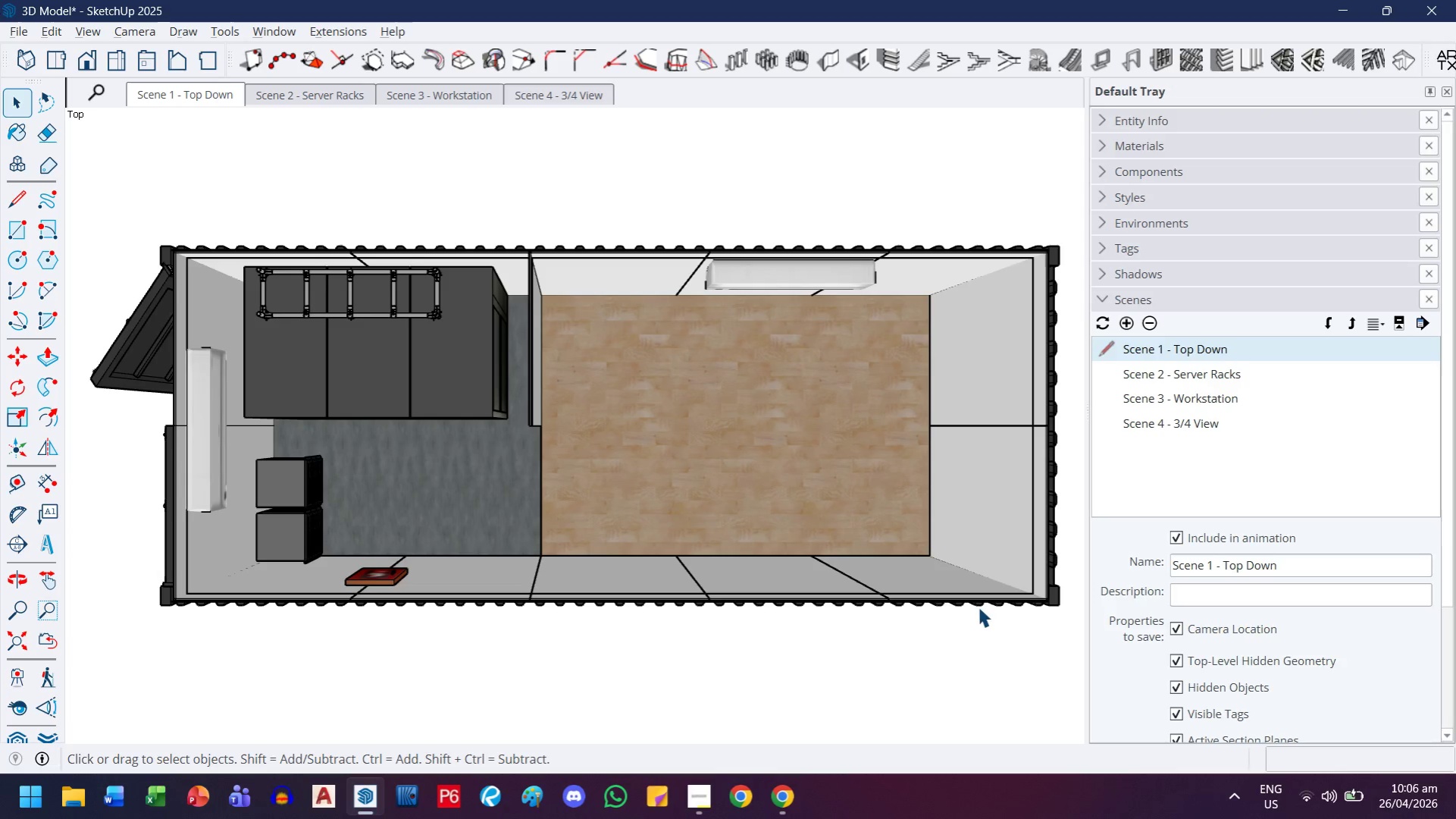 
wait(6.2)
 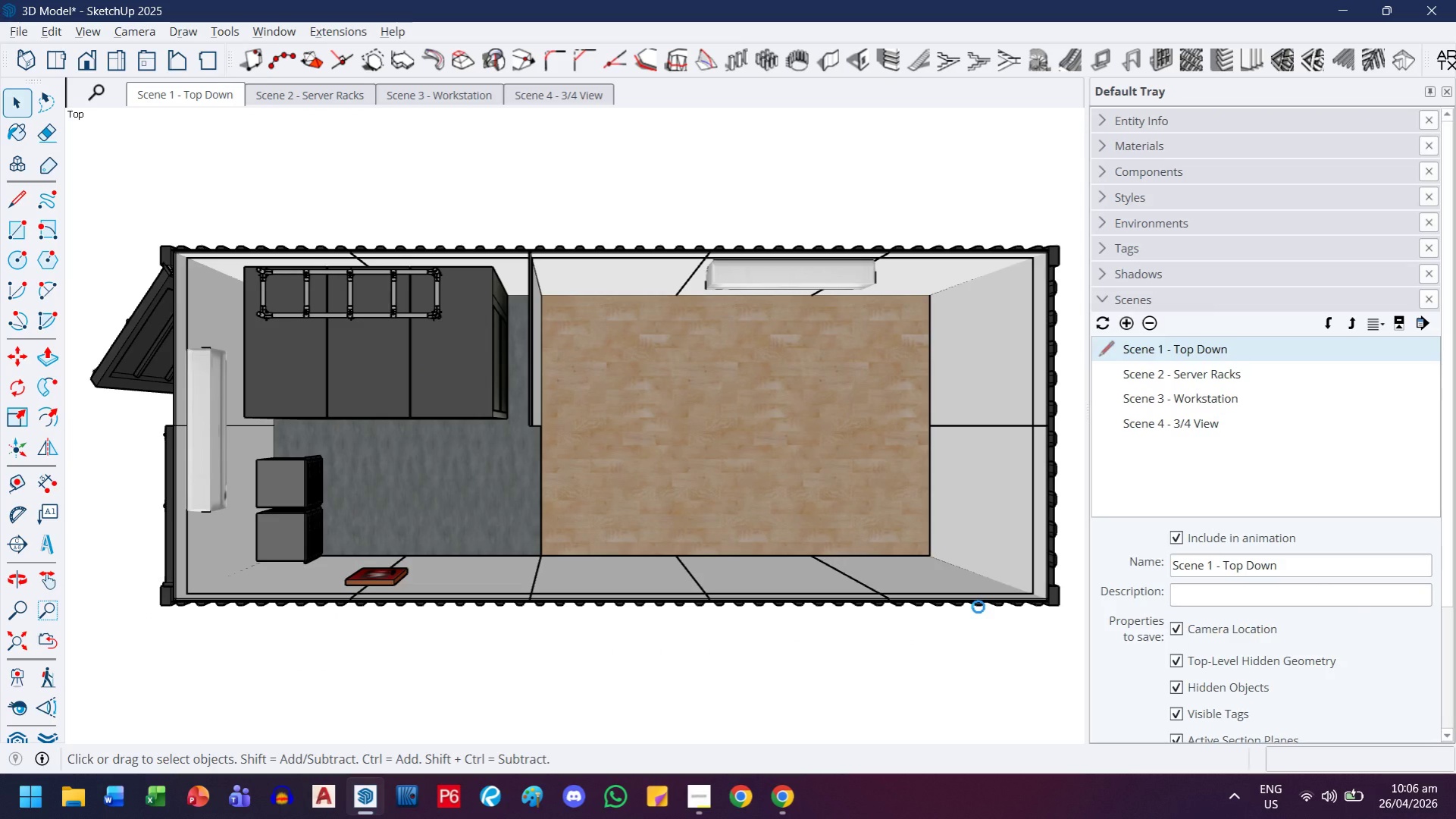 
double_click([1166, 373])
 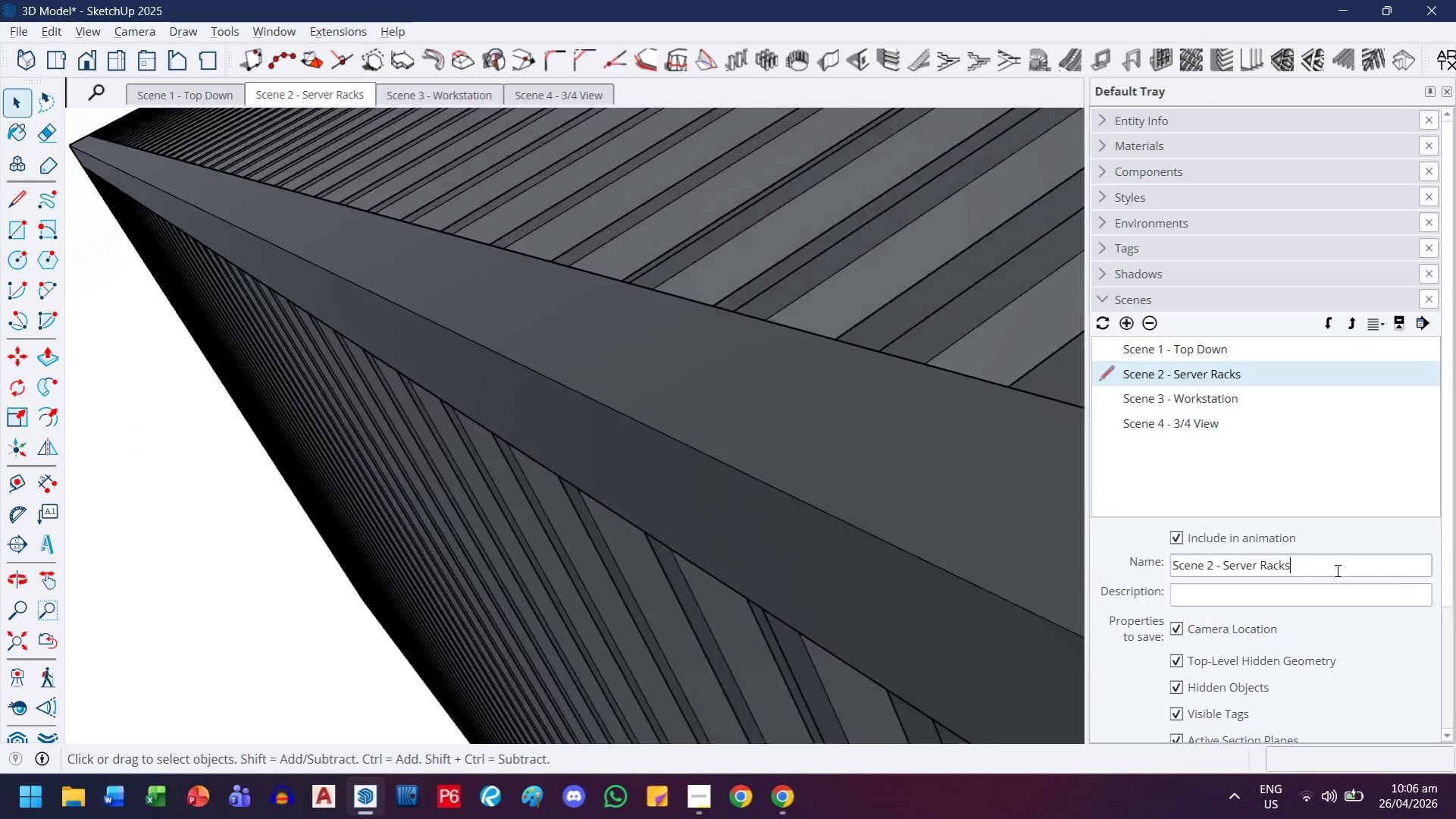 
key(Control+A)
 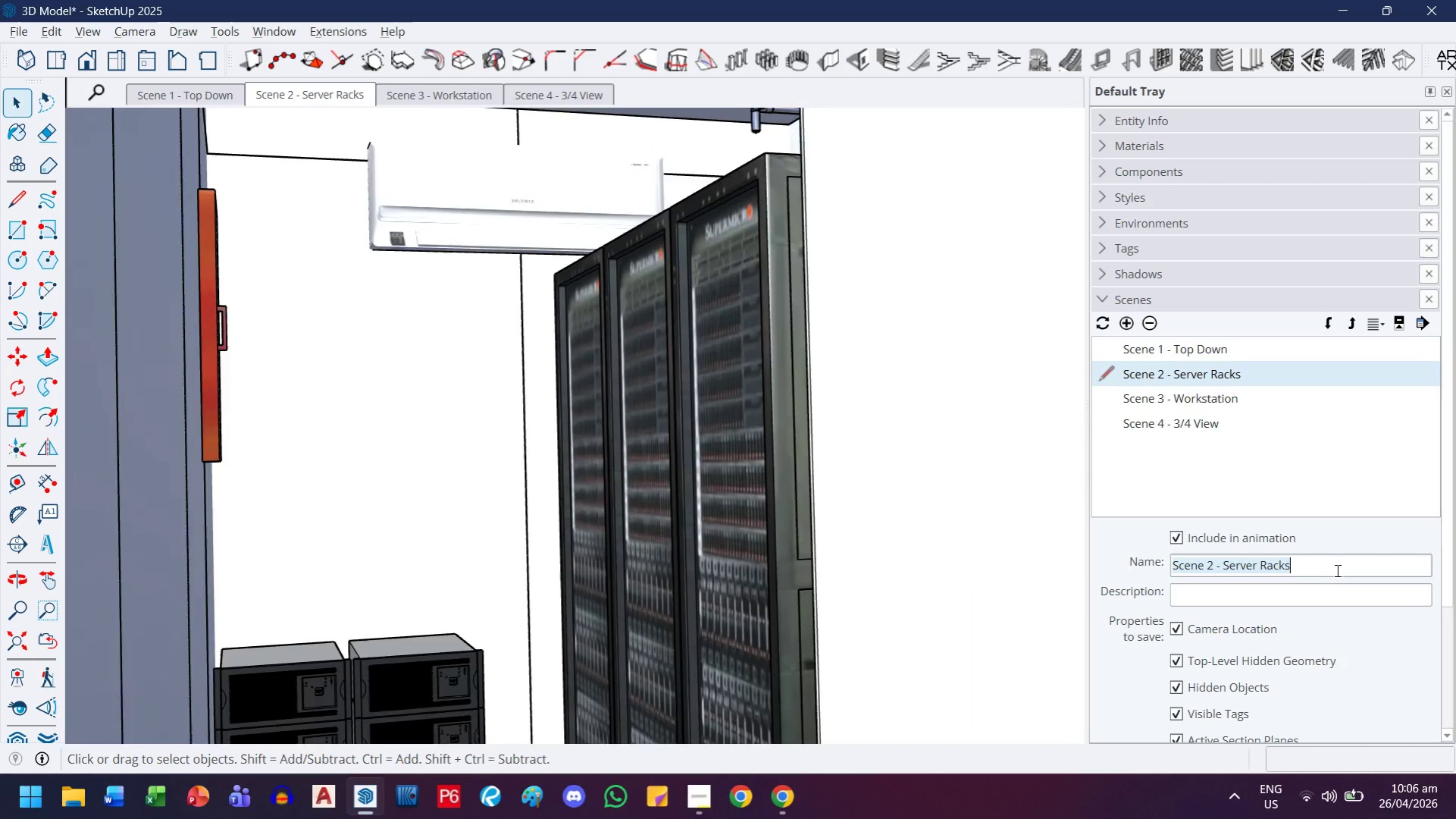 
key(Control+C)
 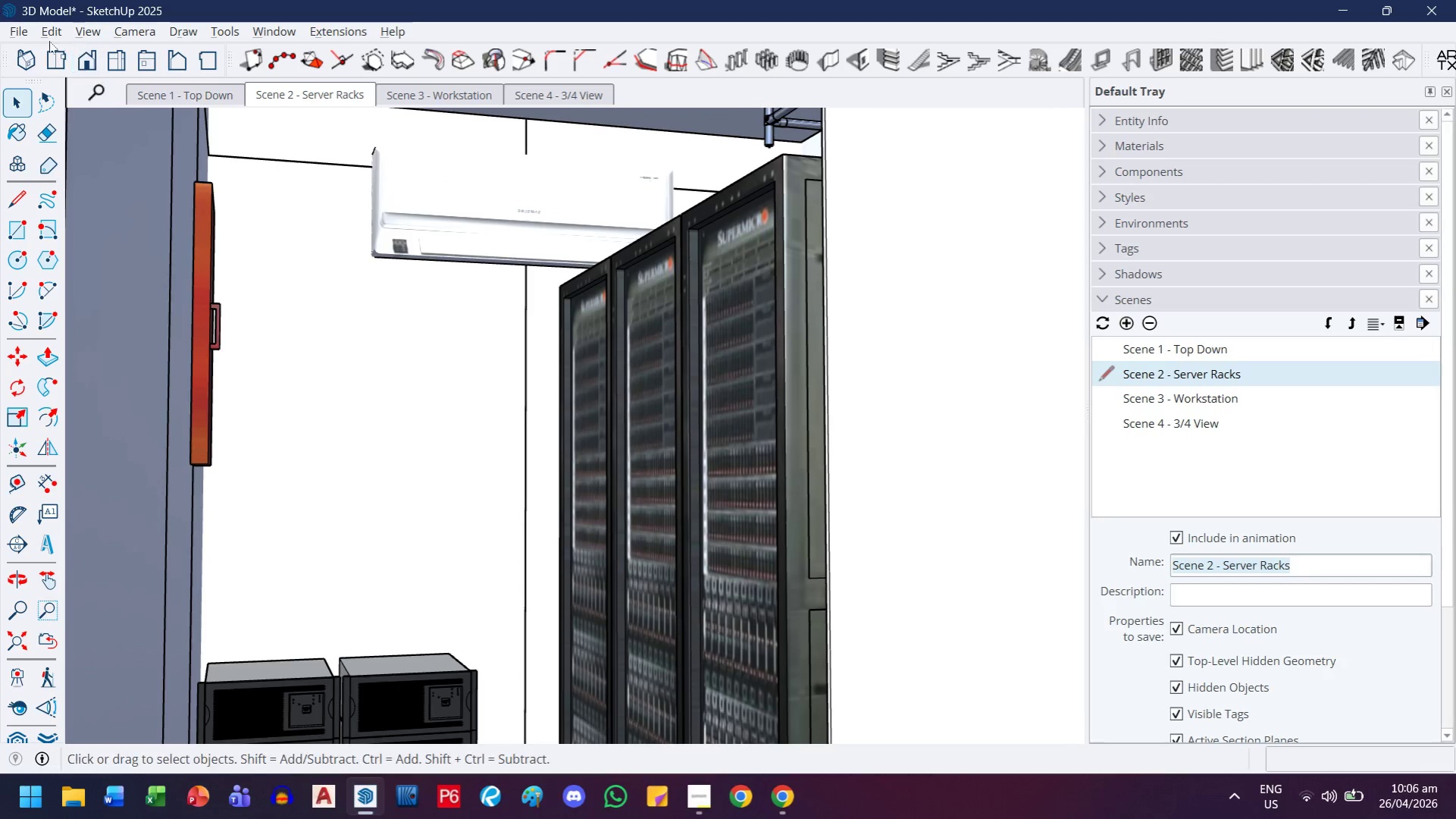 
left_click_drag(start_coordinate=[32, 38], to_coordinate=[26, 38])
 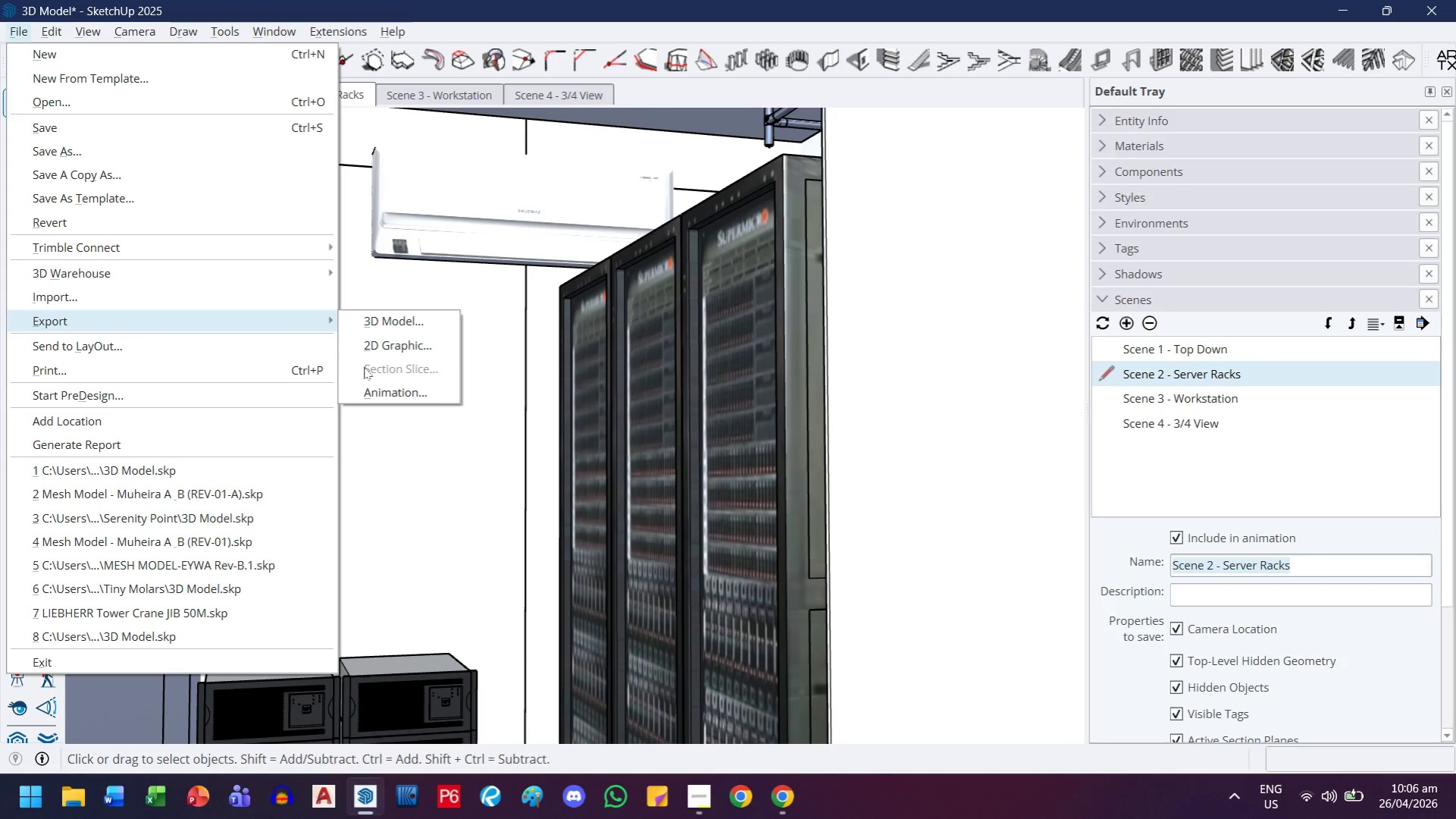 
left_click([371, 339])
 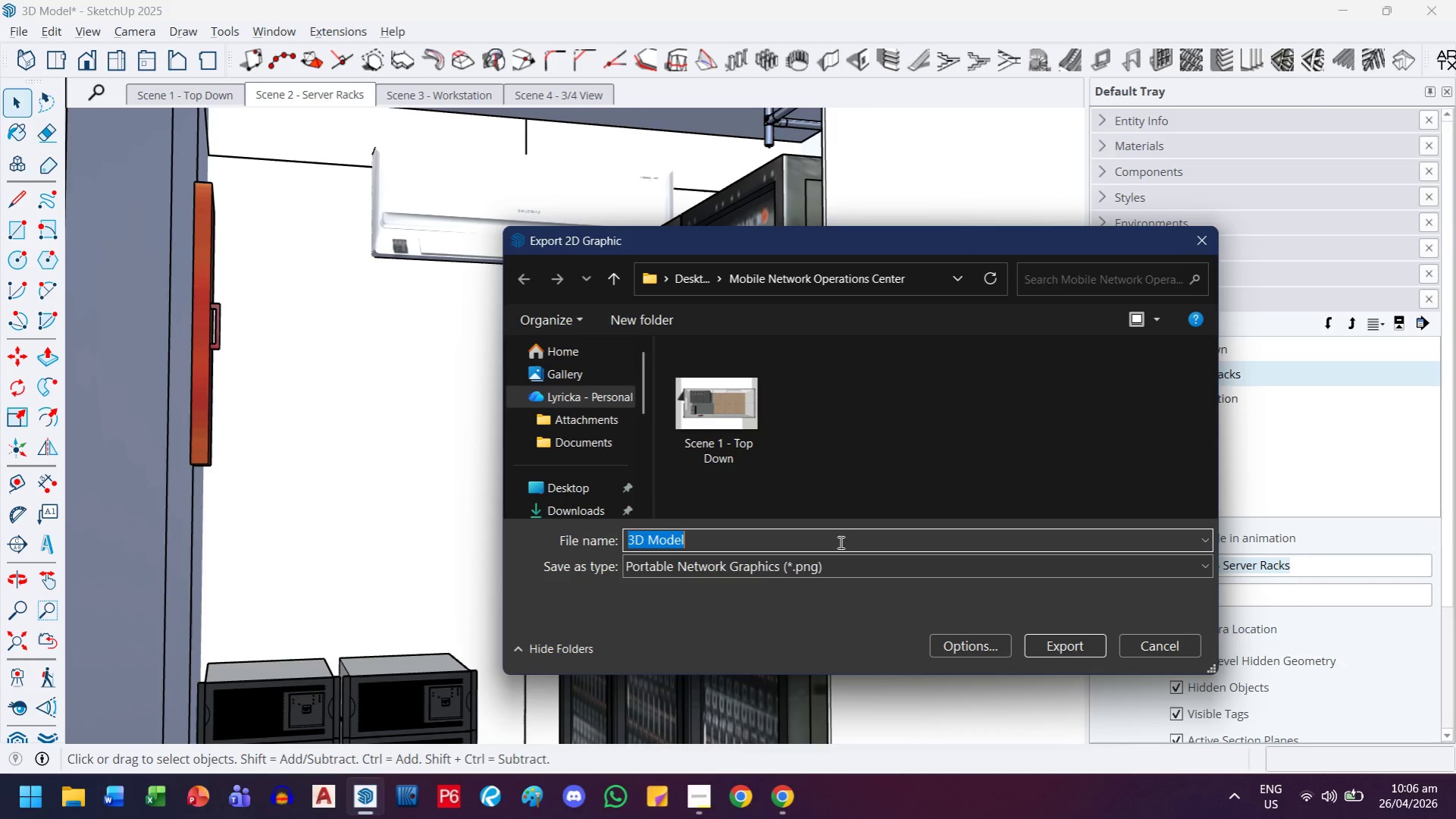 
key(Control+Shift+V)
 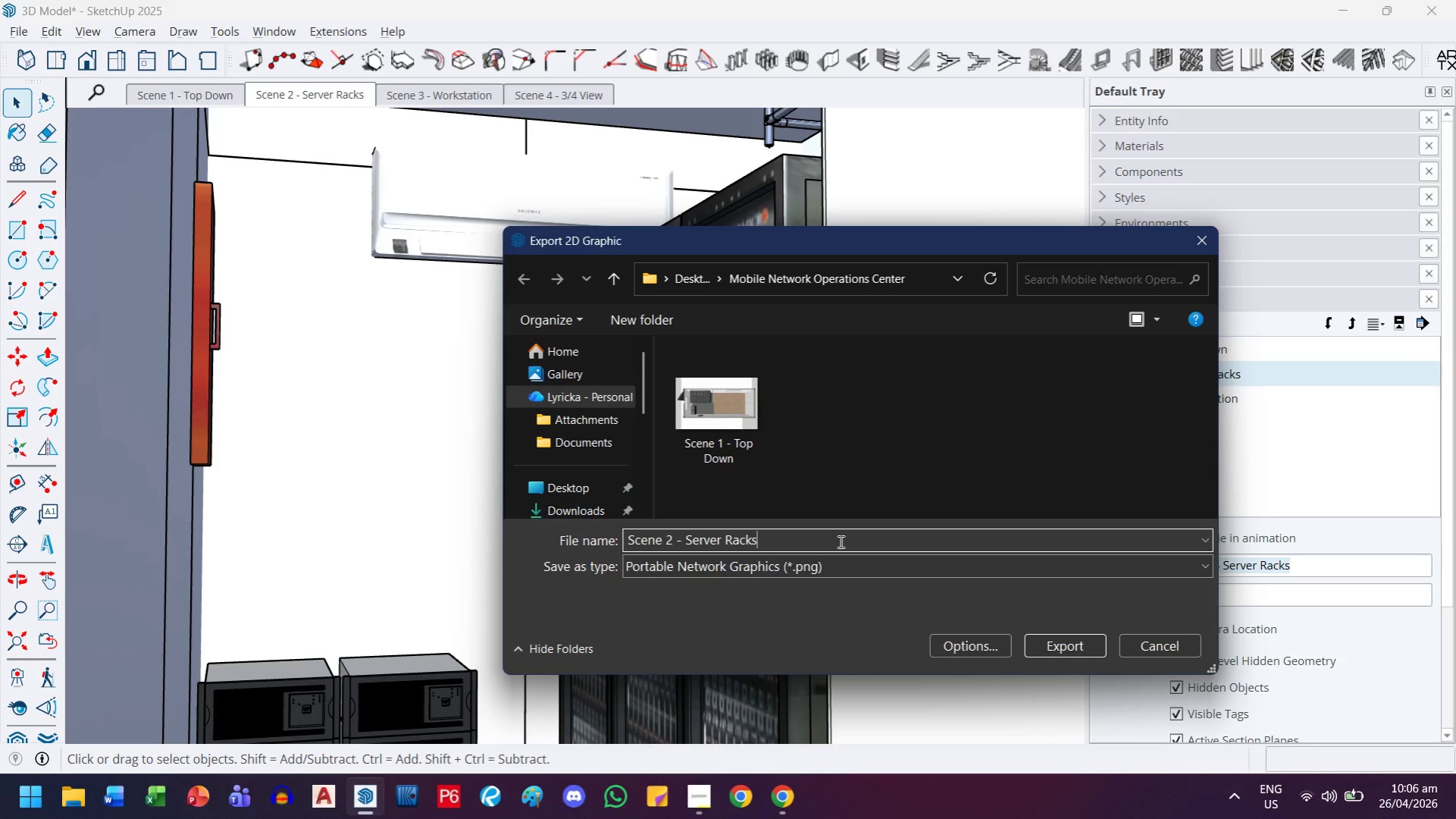 
key(Enter)
 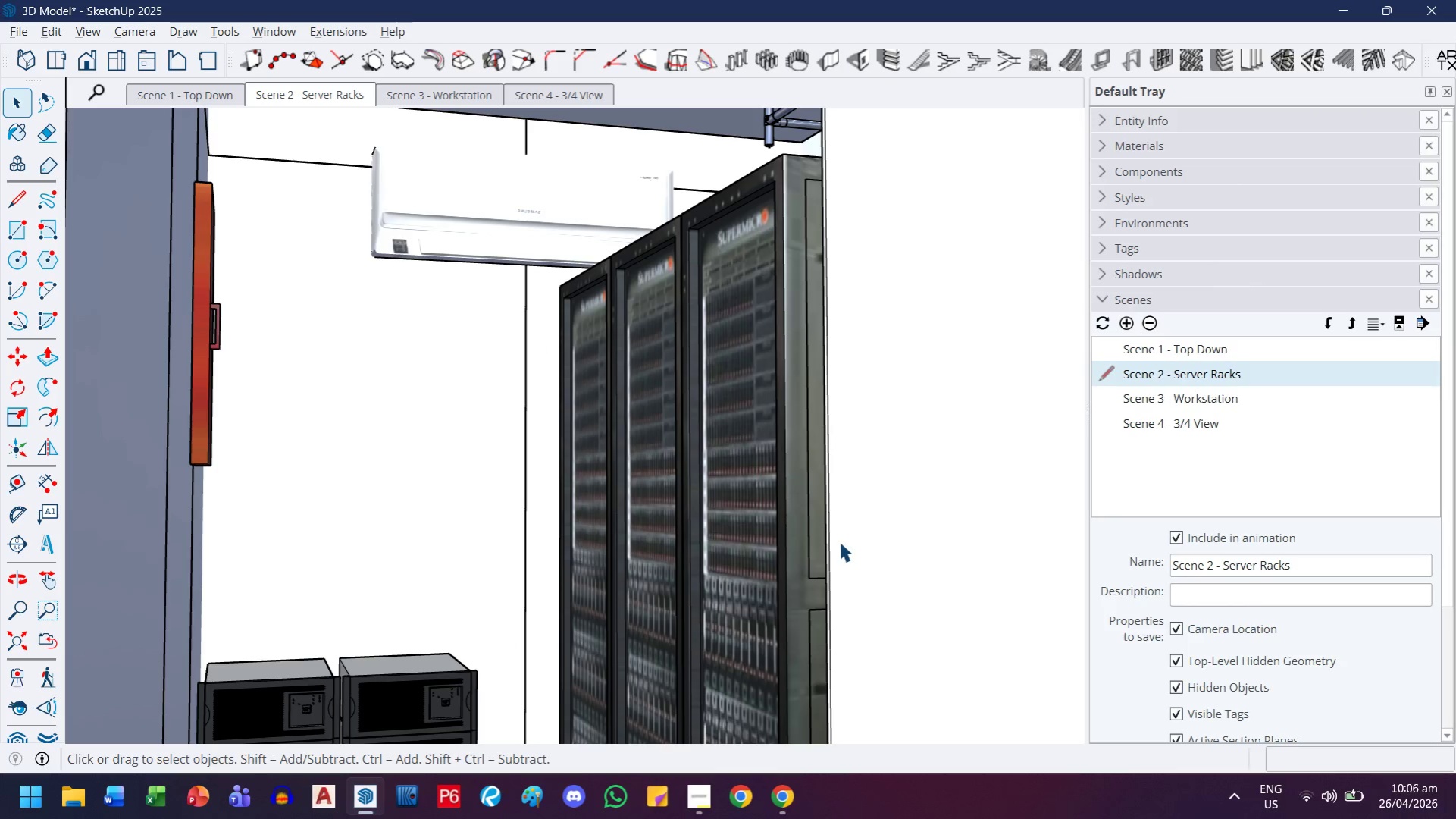 
wait(6.44)
 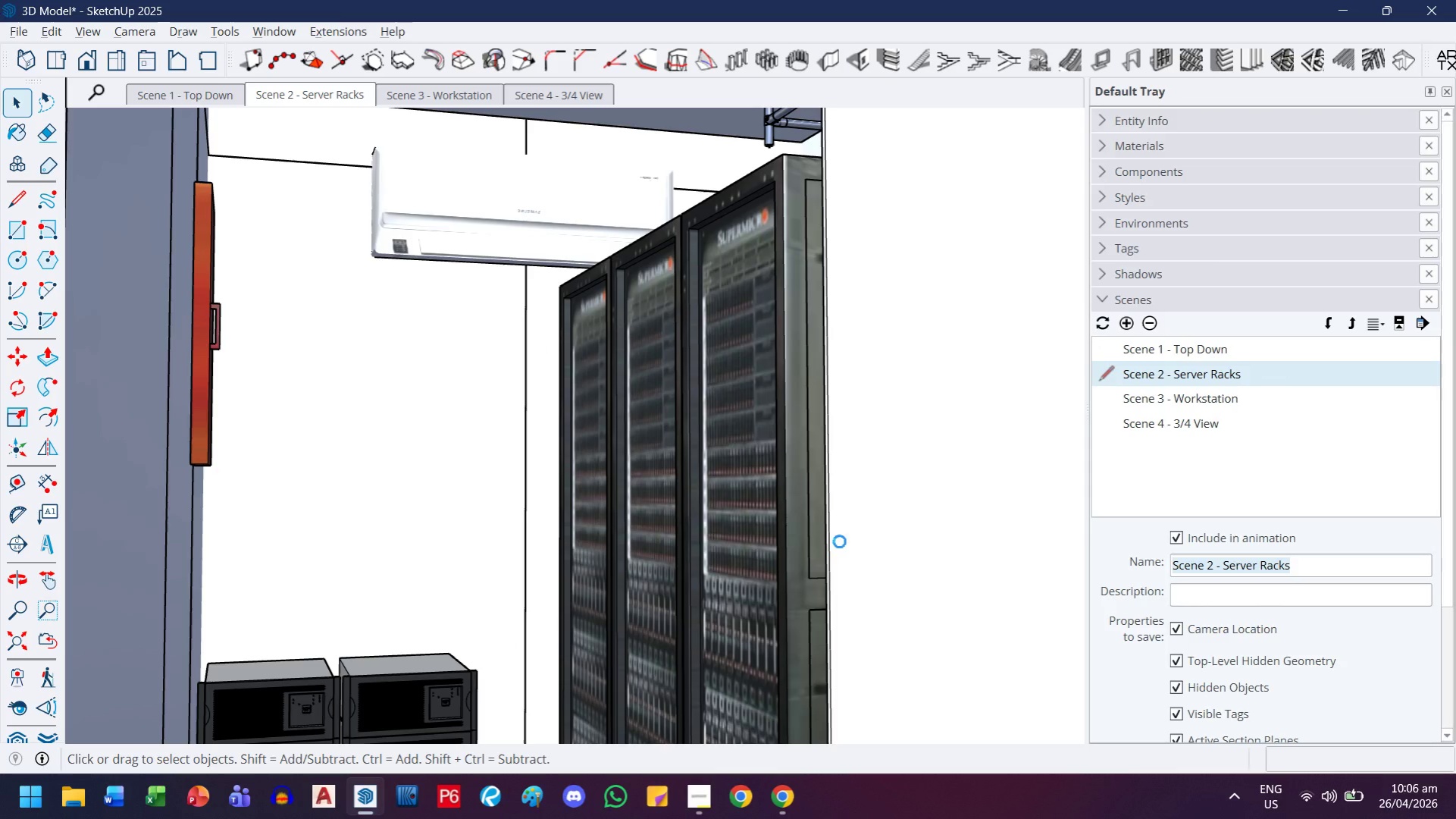 
double_click([1228, 398])
 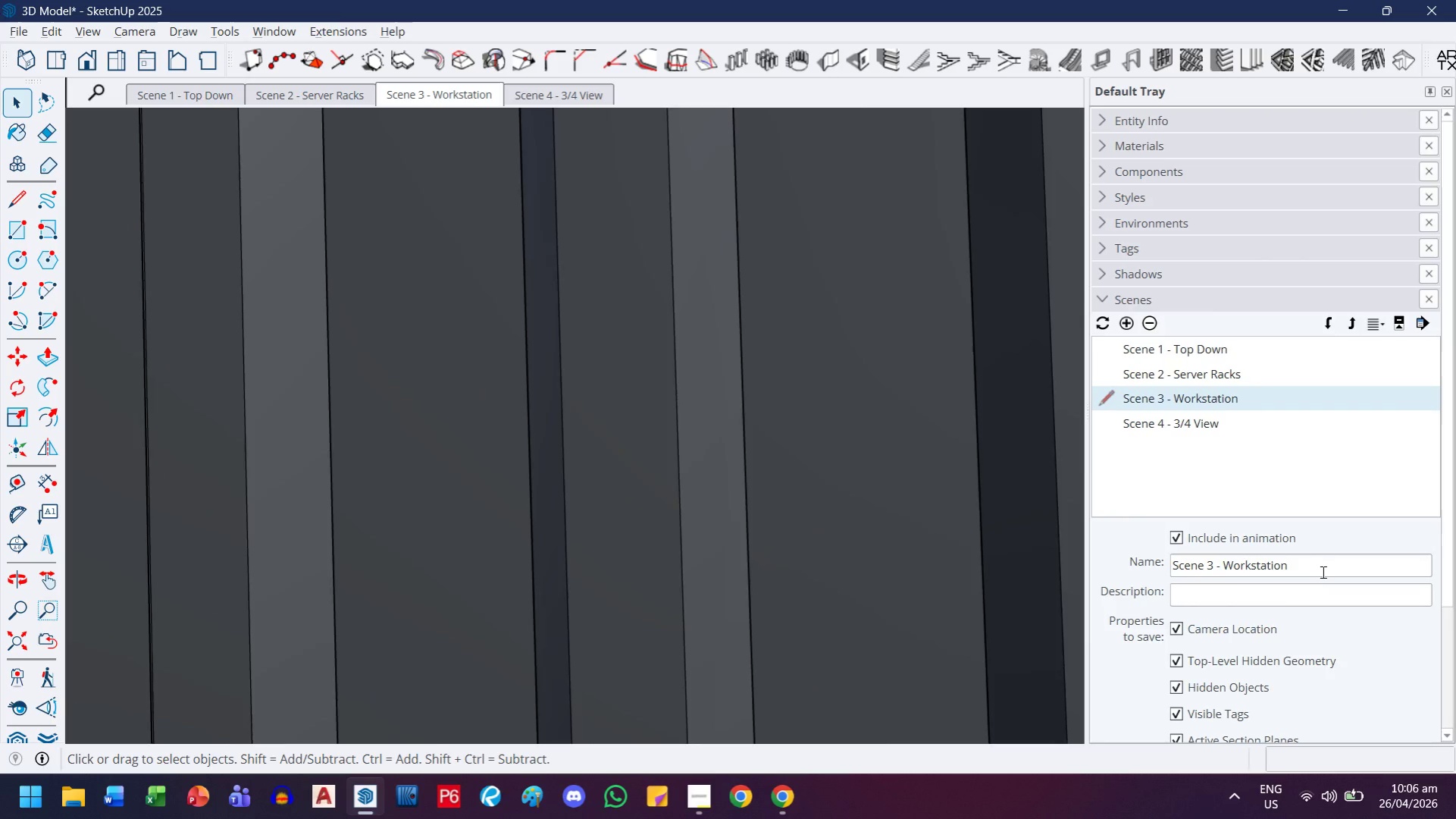 
left_click([1321, 566])
 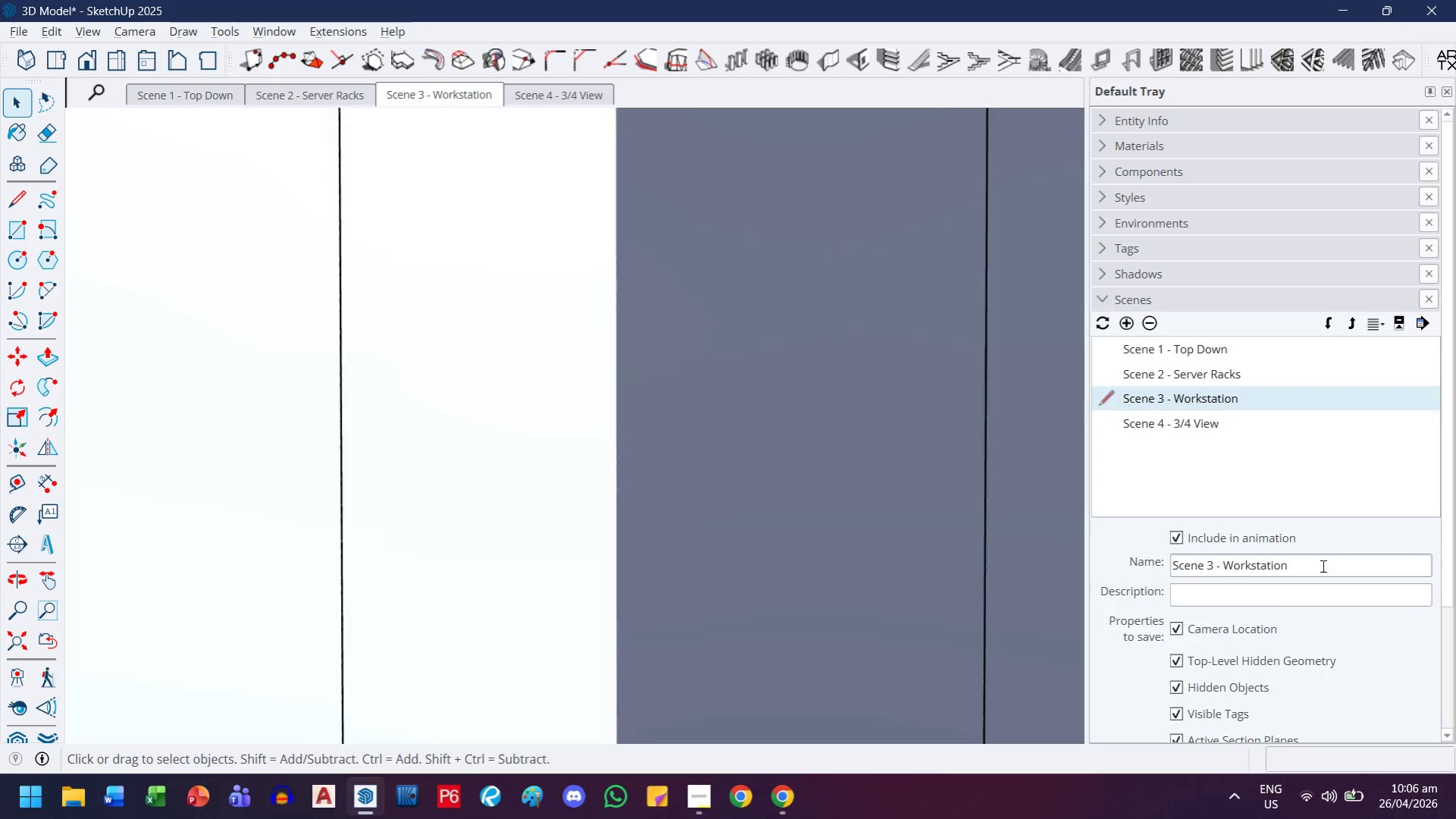 
key(Control+A)
 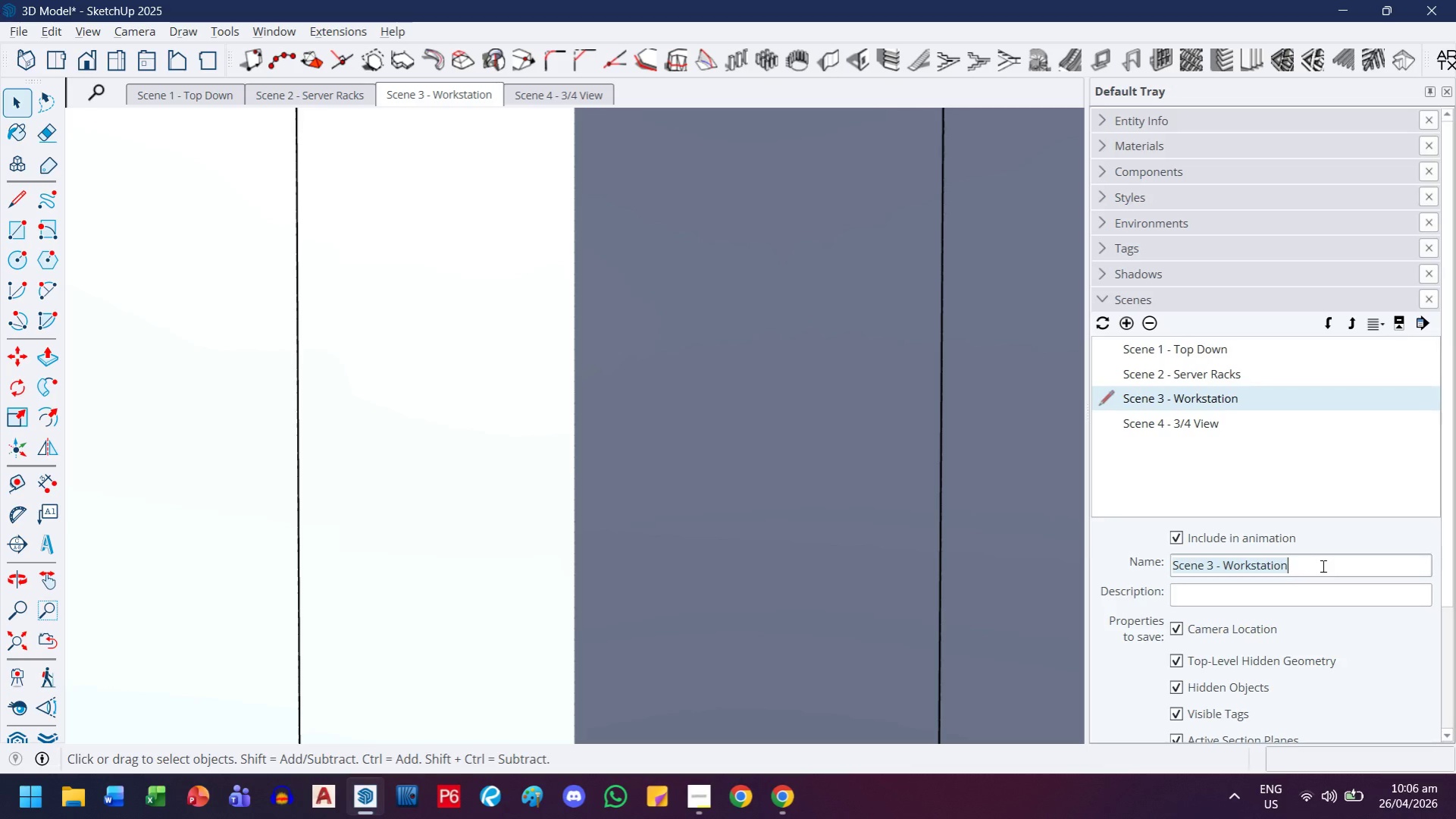 
key(Control+C)
 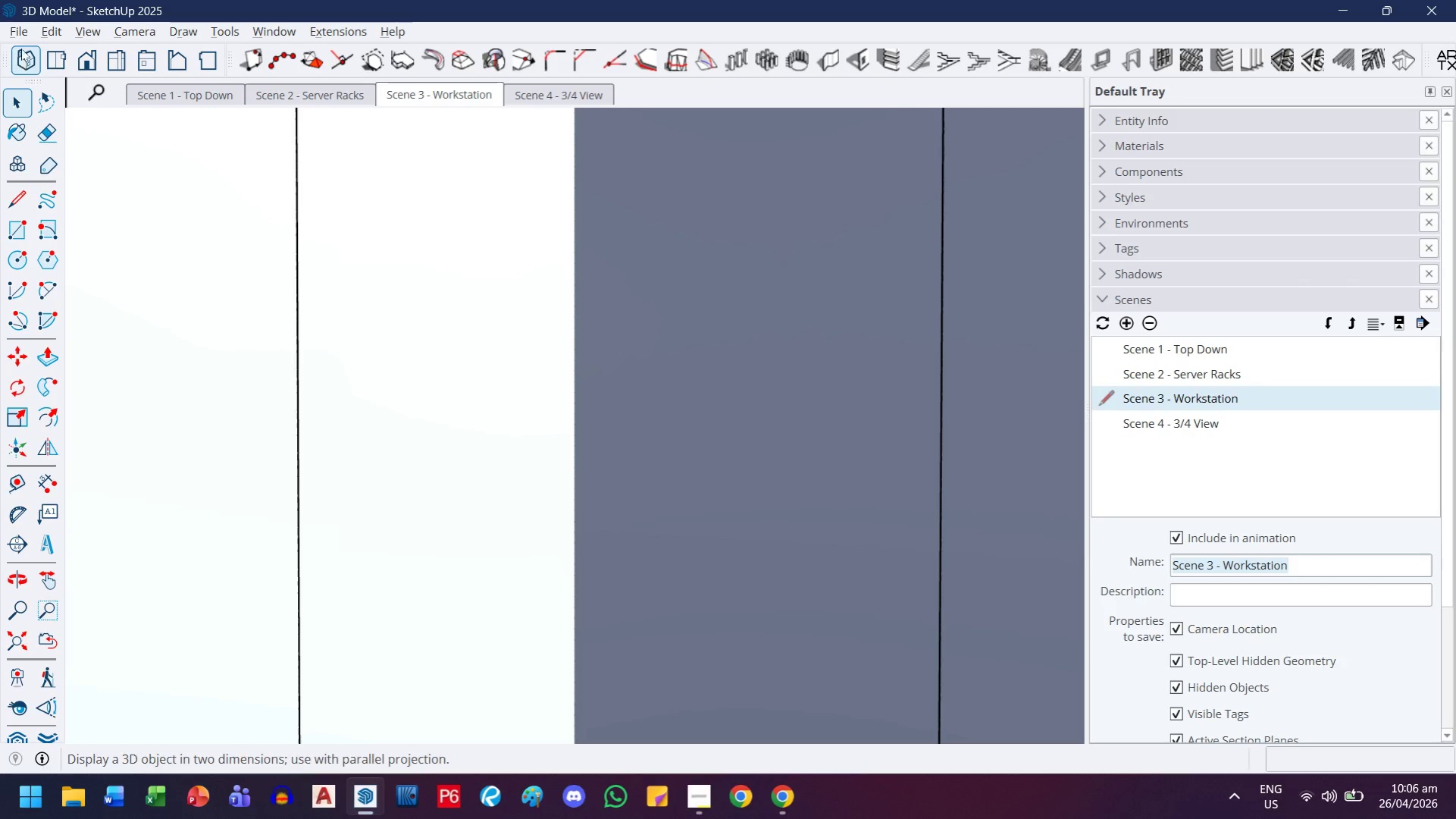 
left_click([21, 31])
 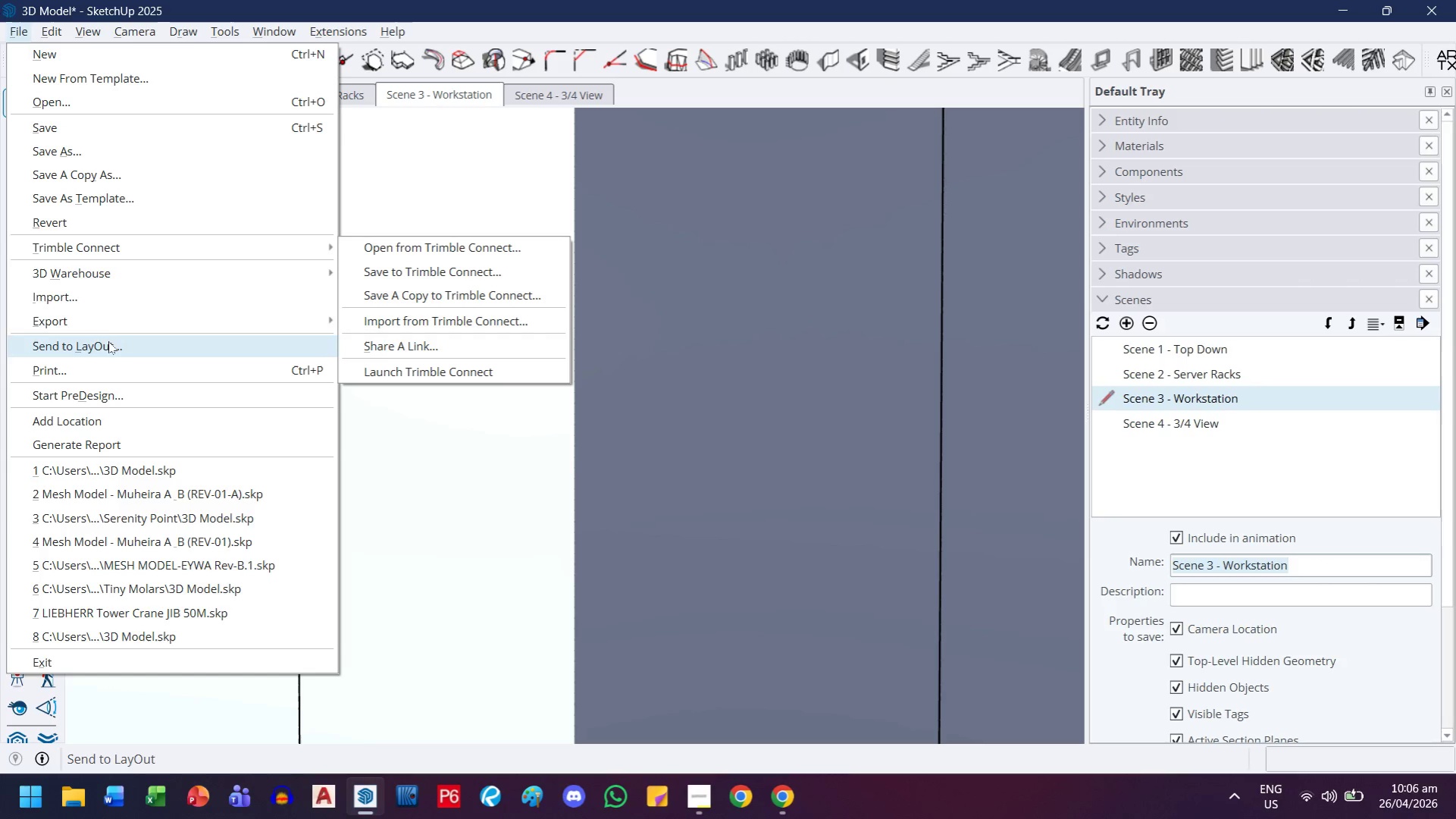 
left_click([108, 322])
 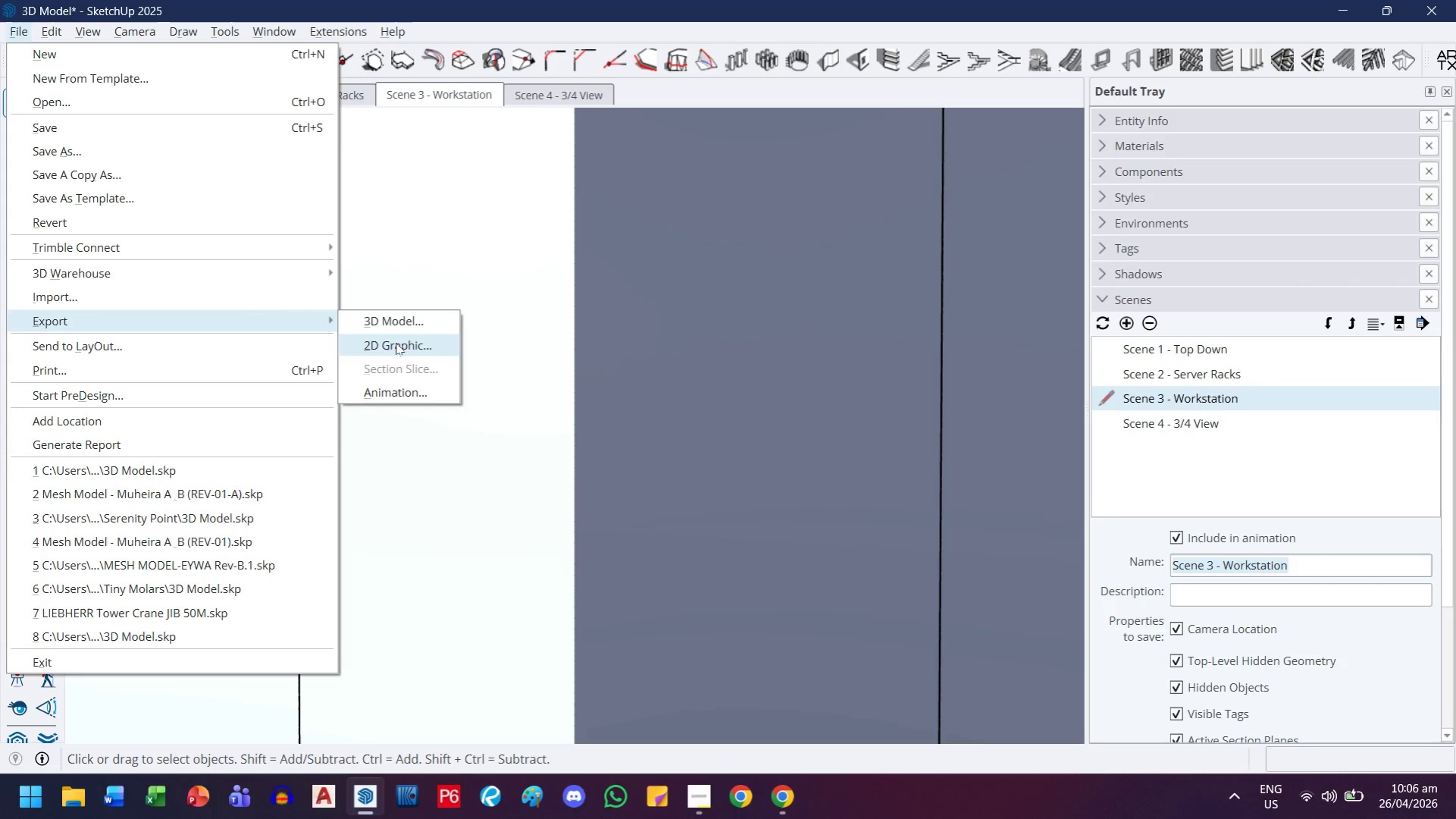 
left_click([396, 343])
 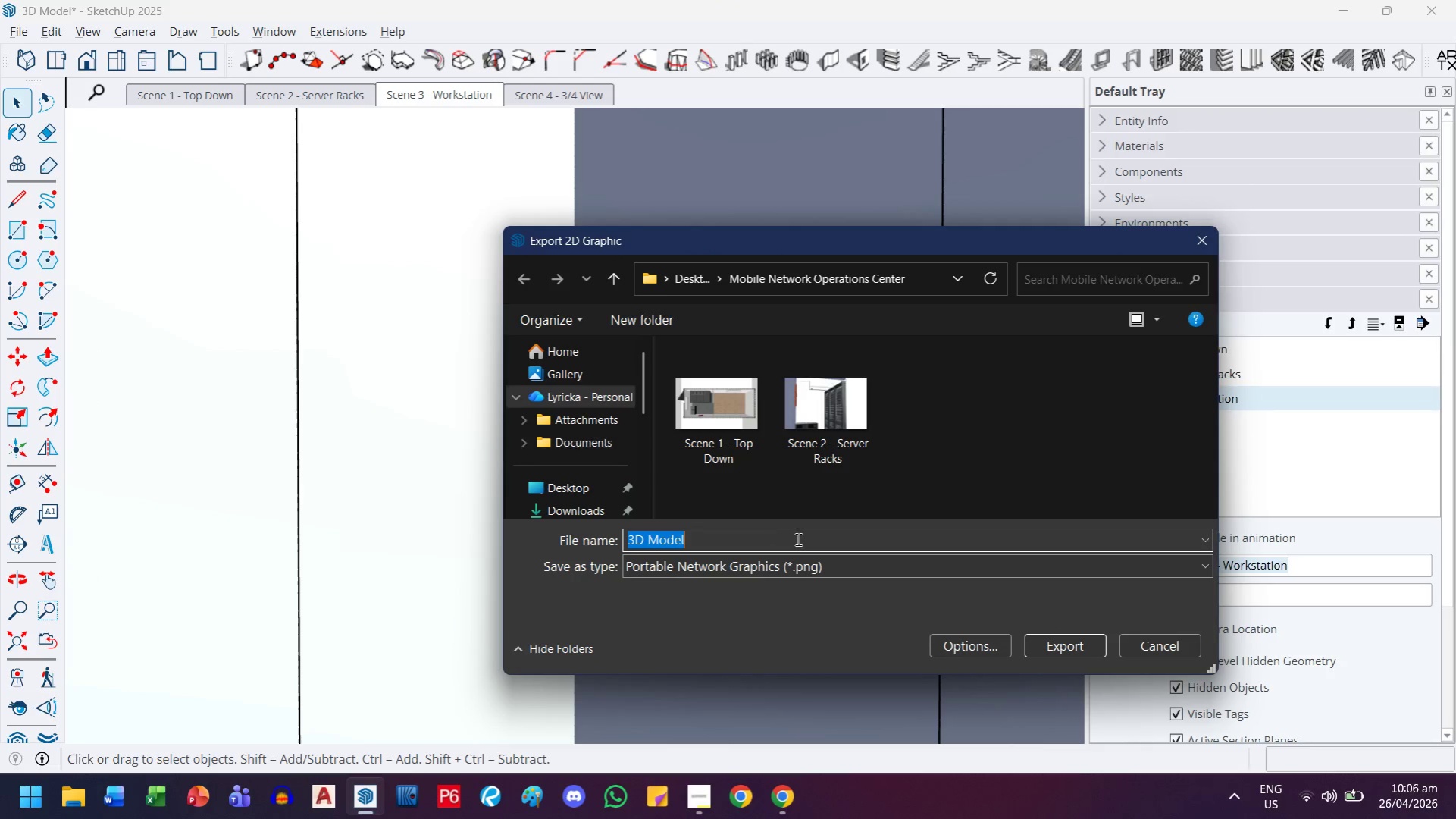 
key(Control+Shift+ShiftLeft)
 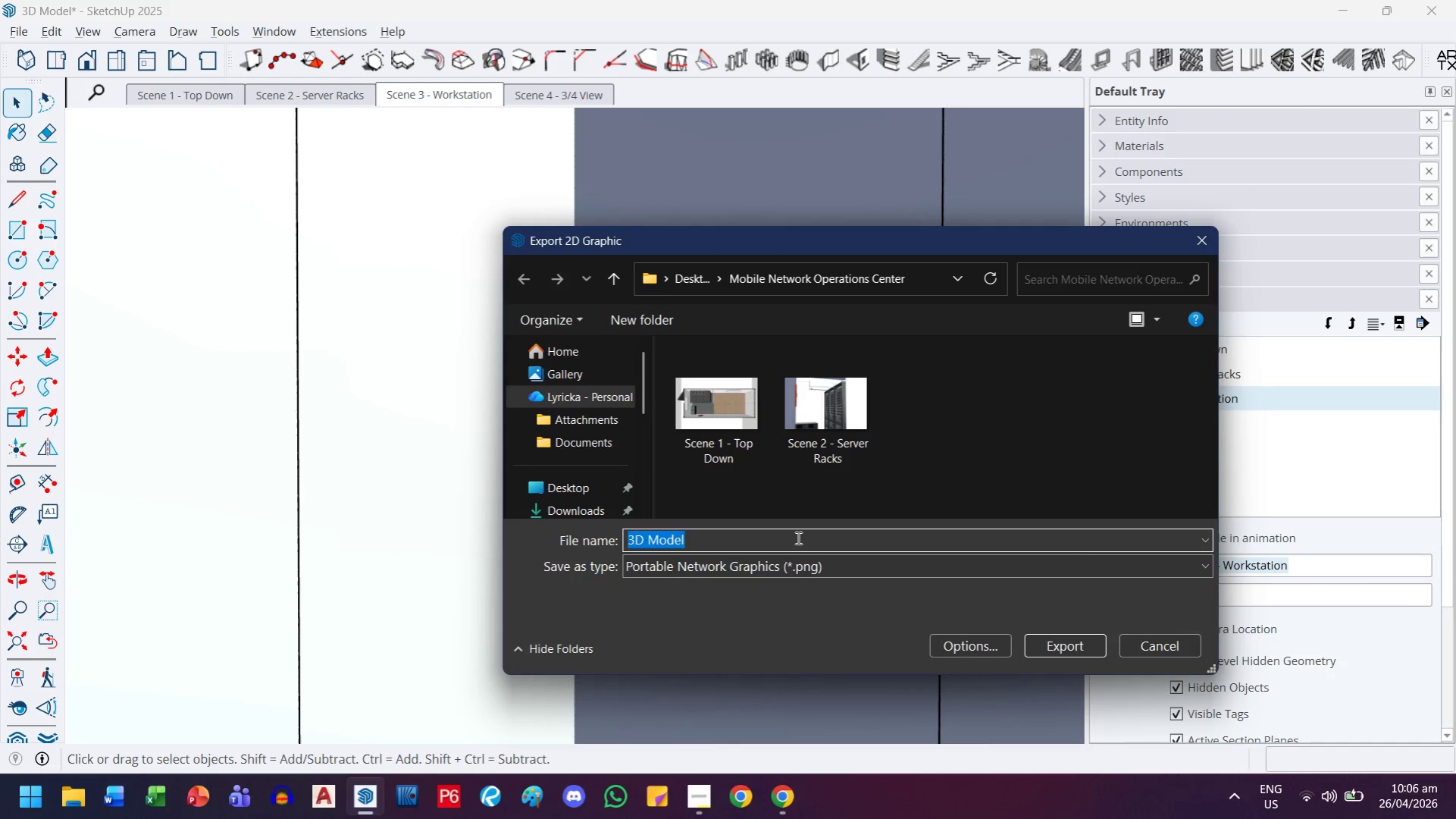 
key(Control+Shift+V)
 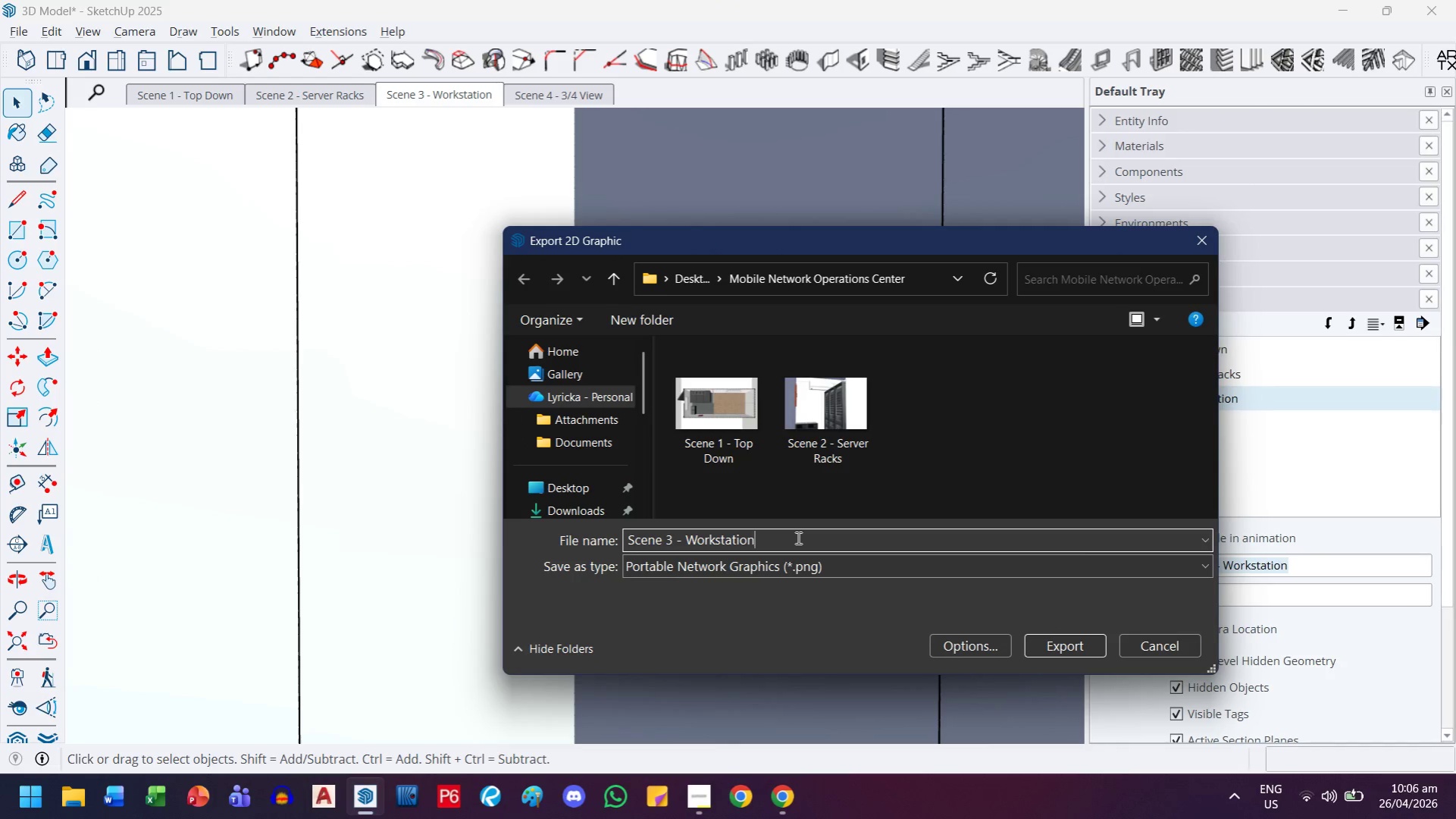 
key(Enter)
 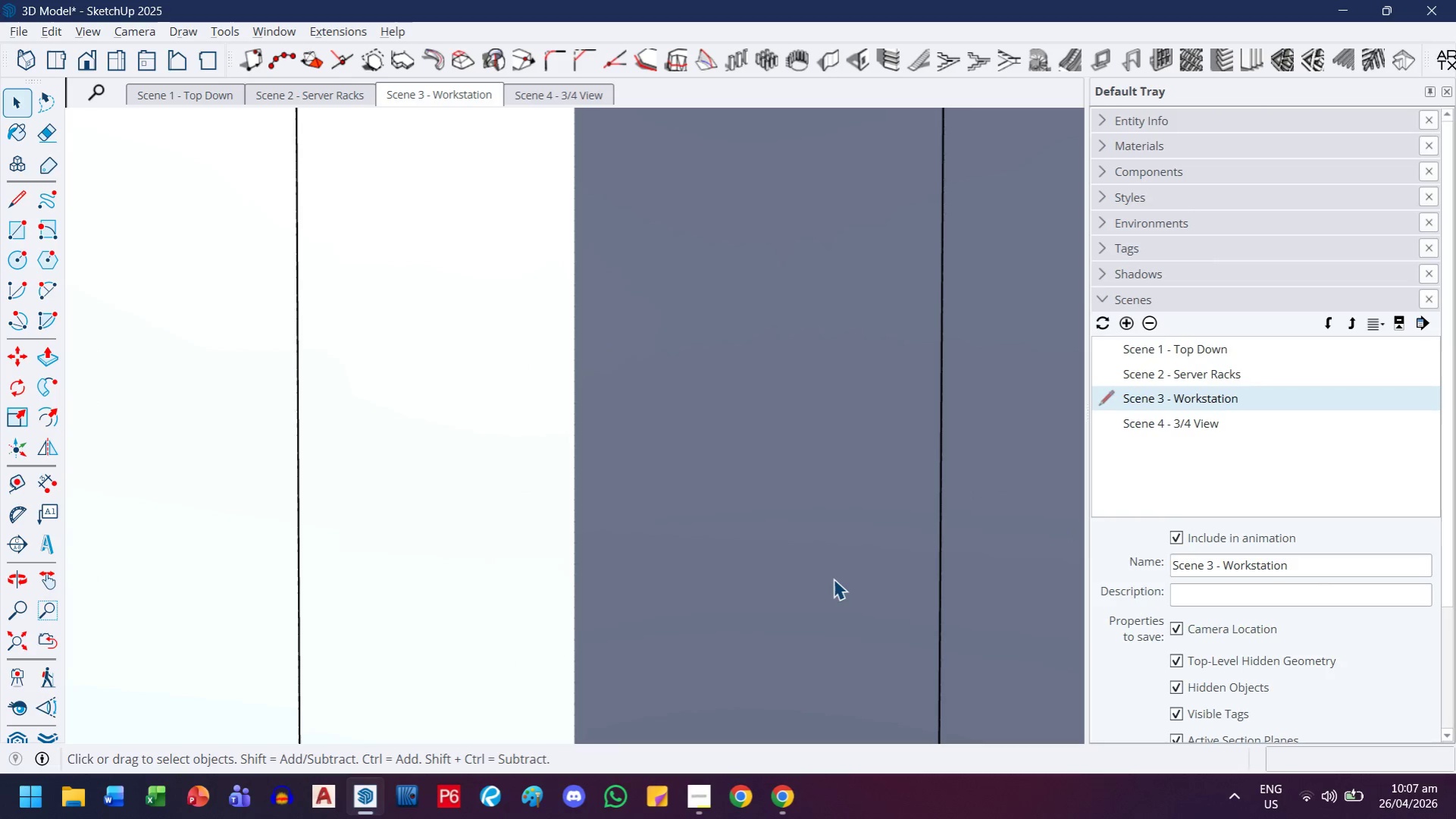 
double_click([1255, 429])
 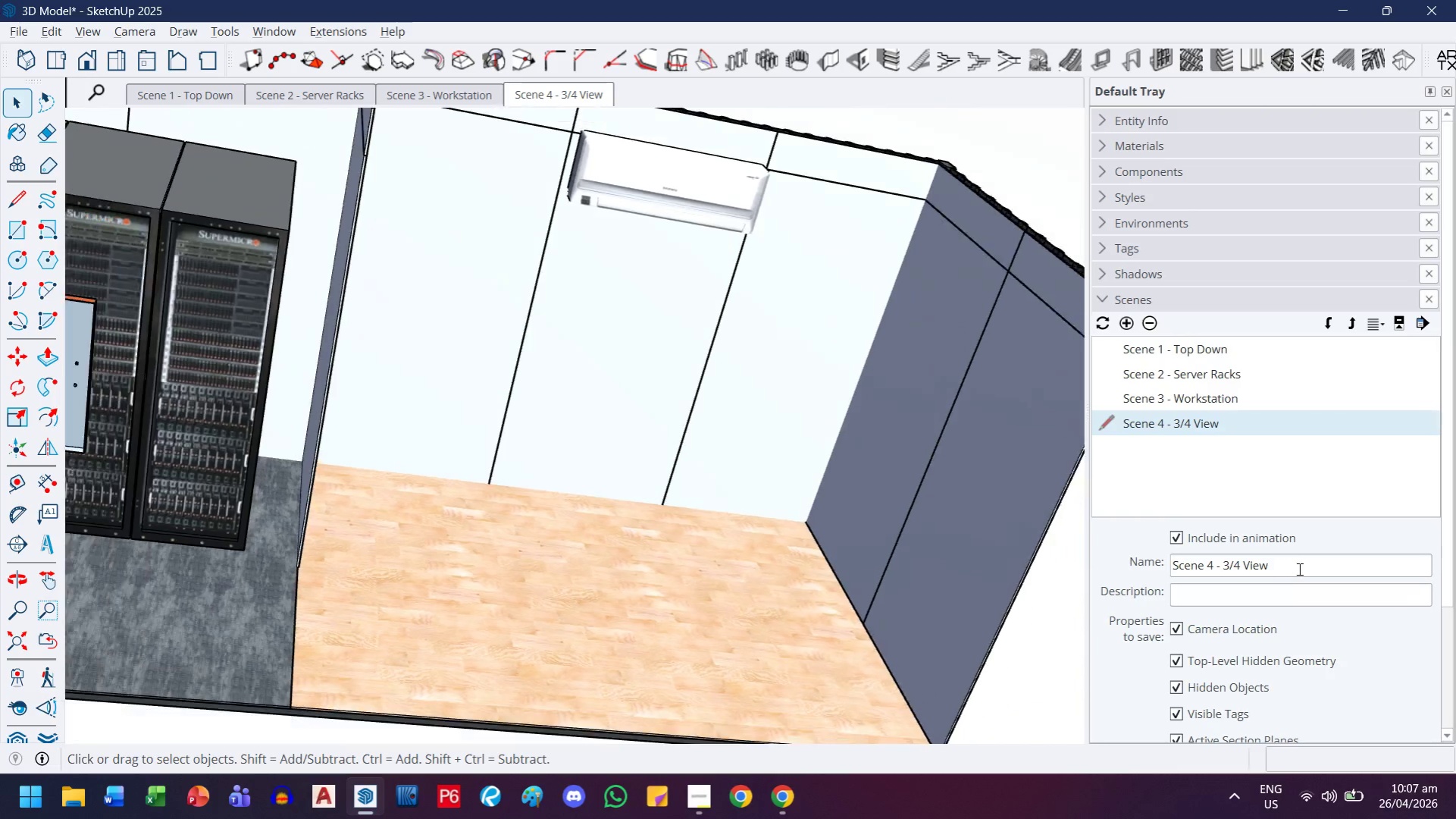 
left_click([1298, 569])
 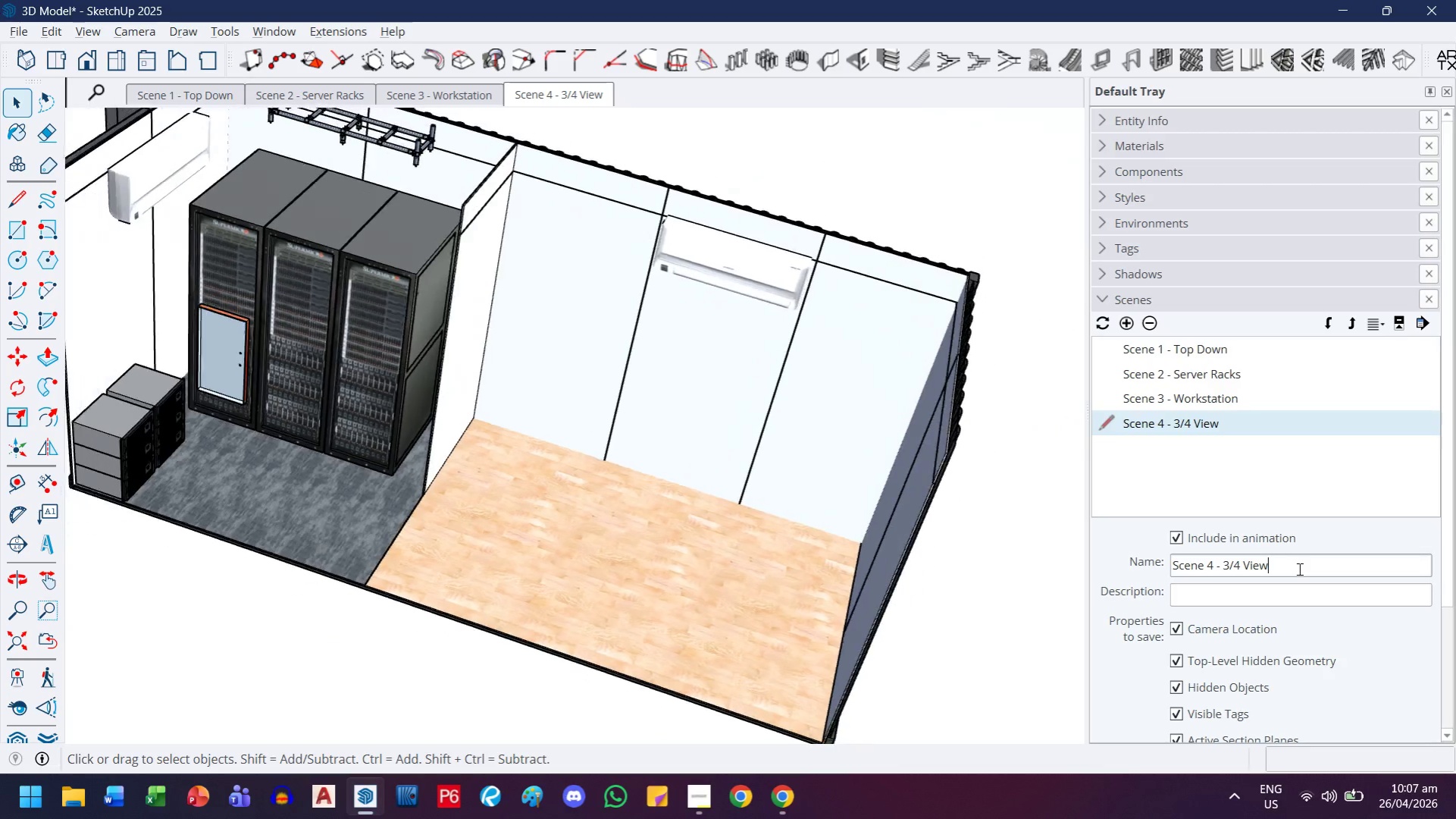 
key(Control+A)
 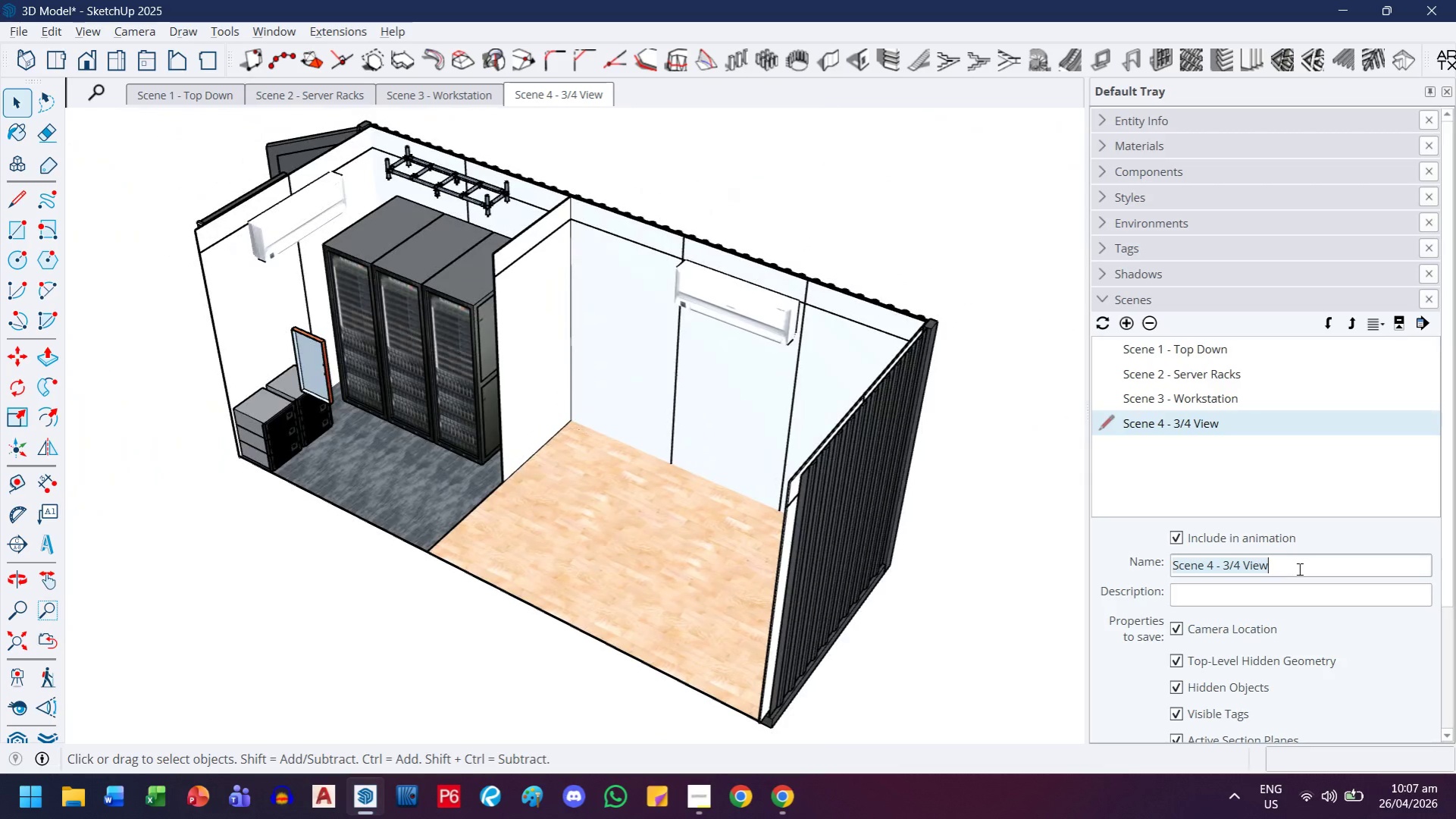 
key(Control+C)
 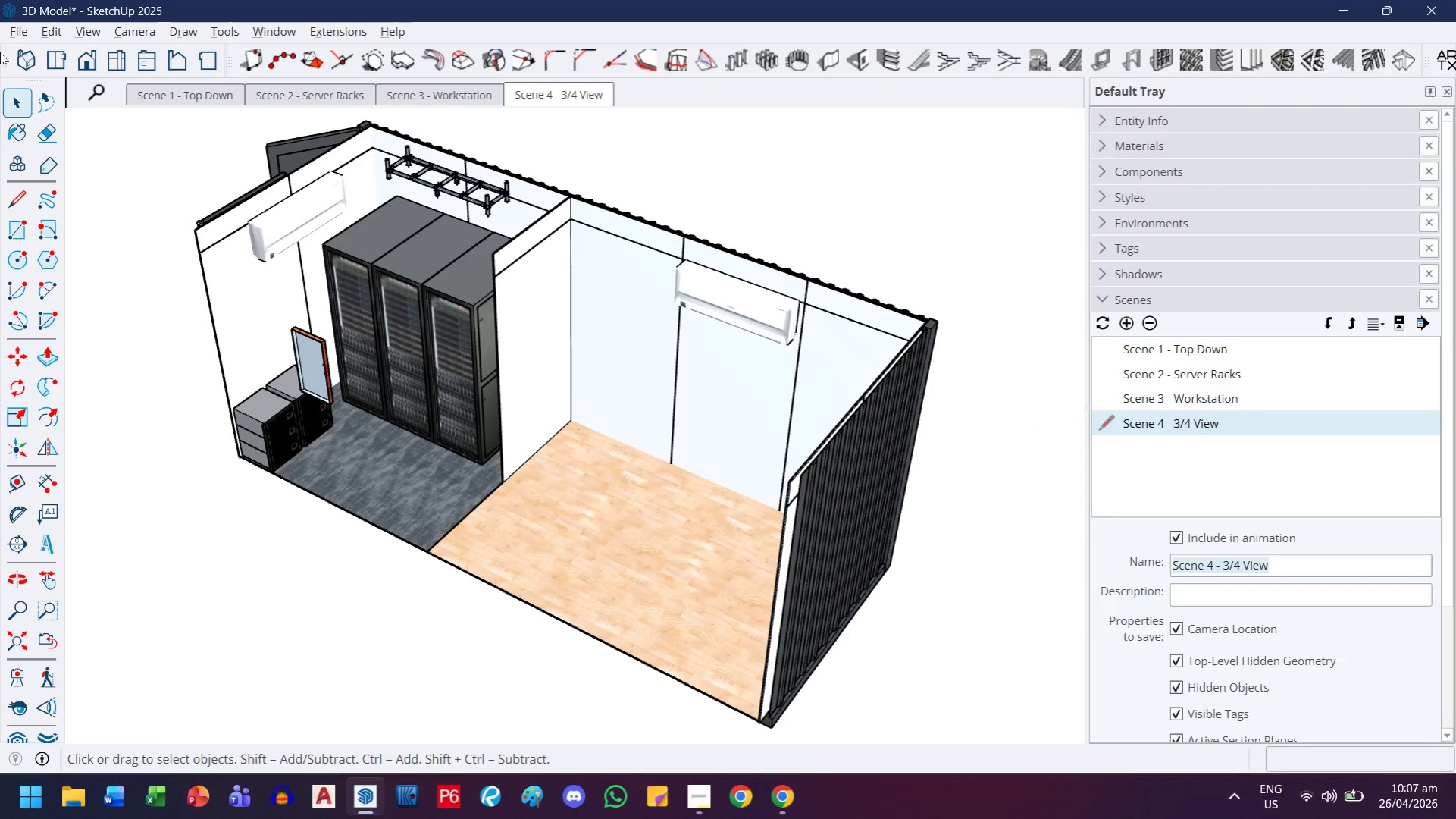 
left_click([11, 27])
 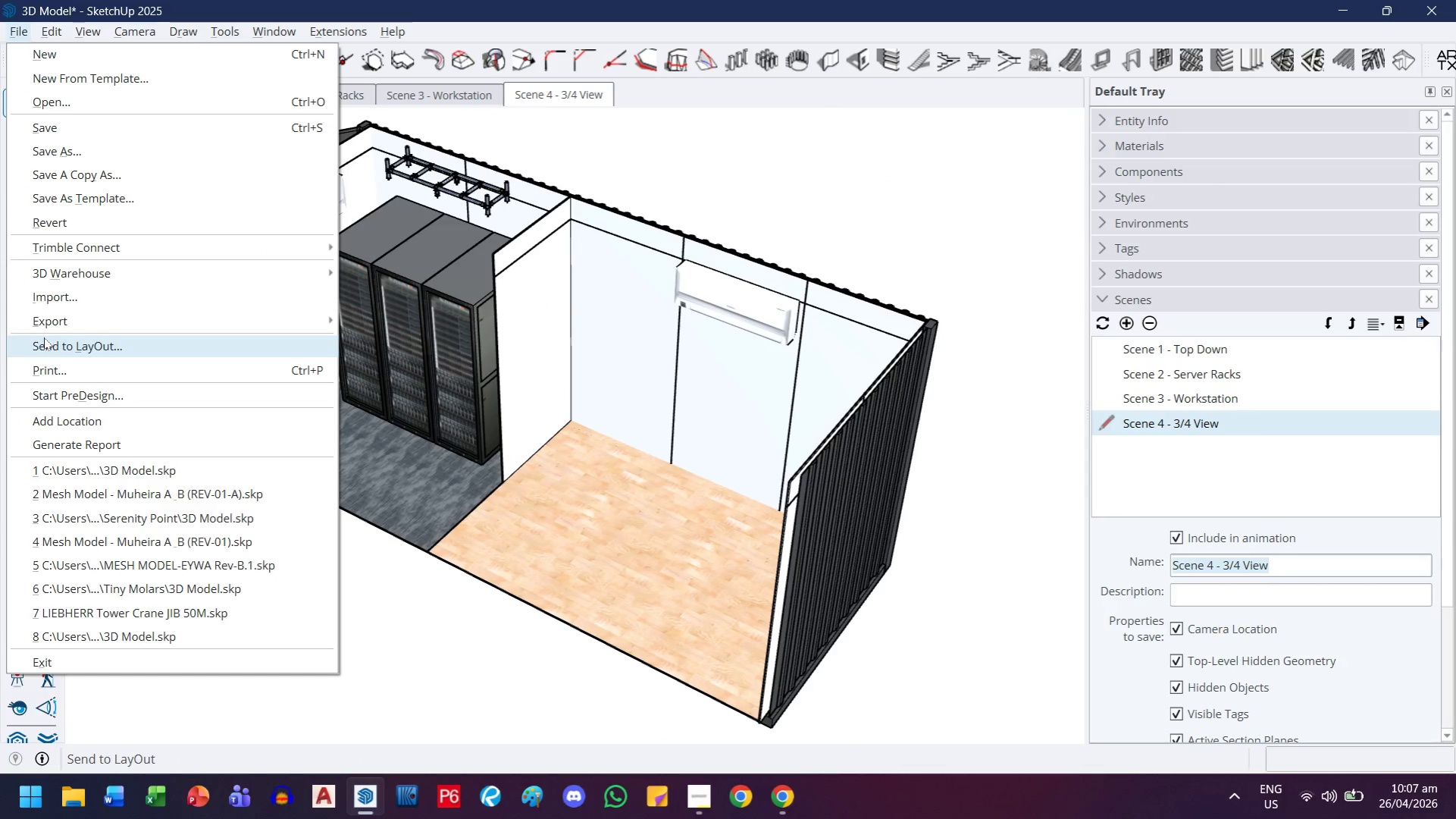 
left_click([51, 324])
 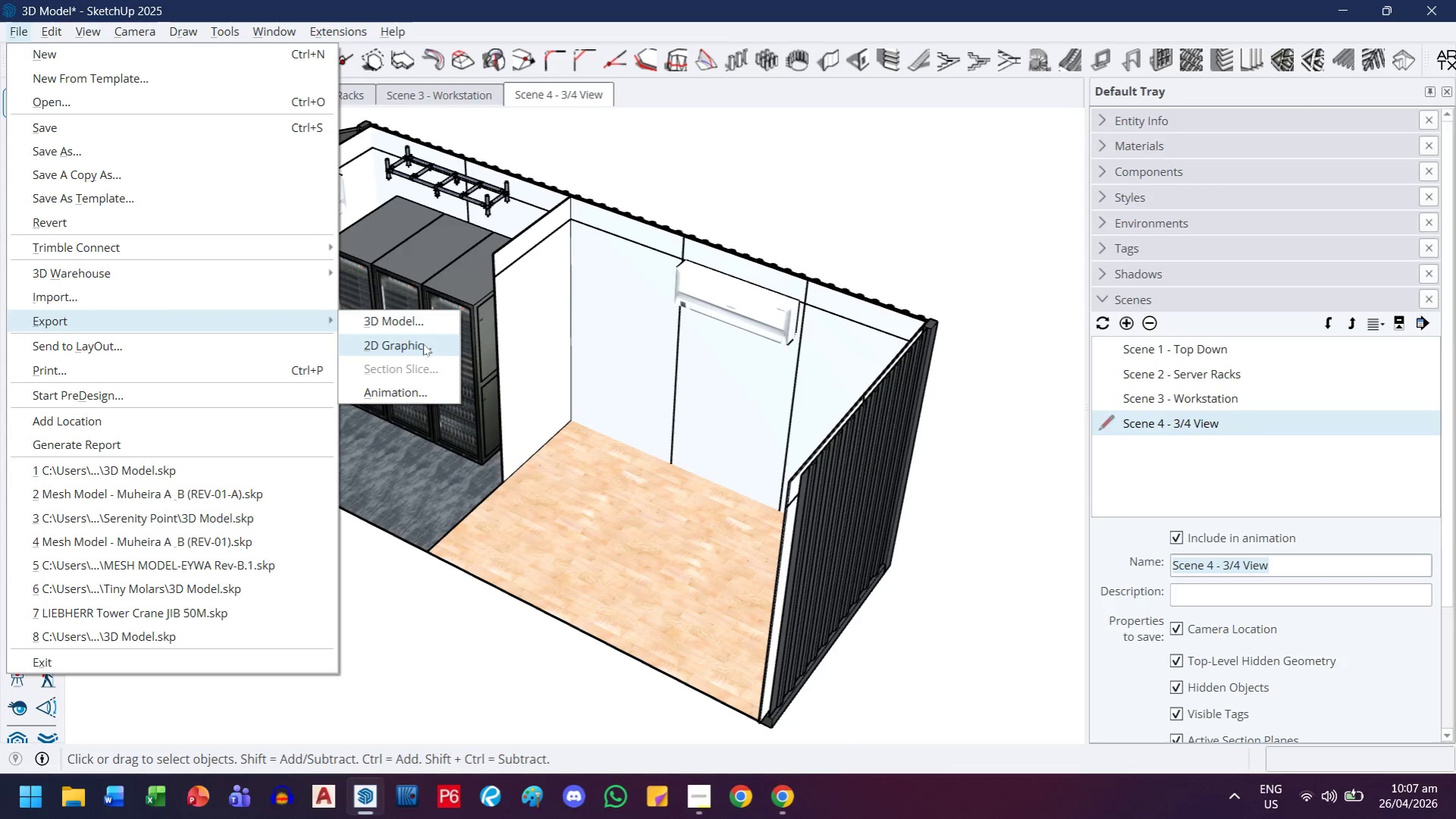 
left_click([423, 344])
 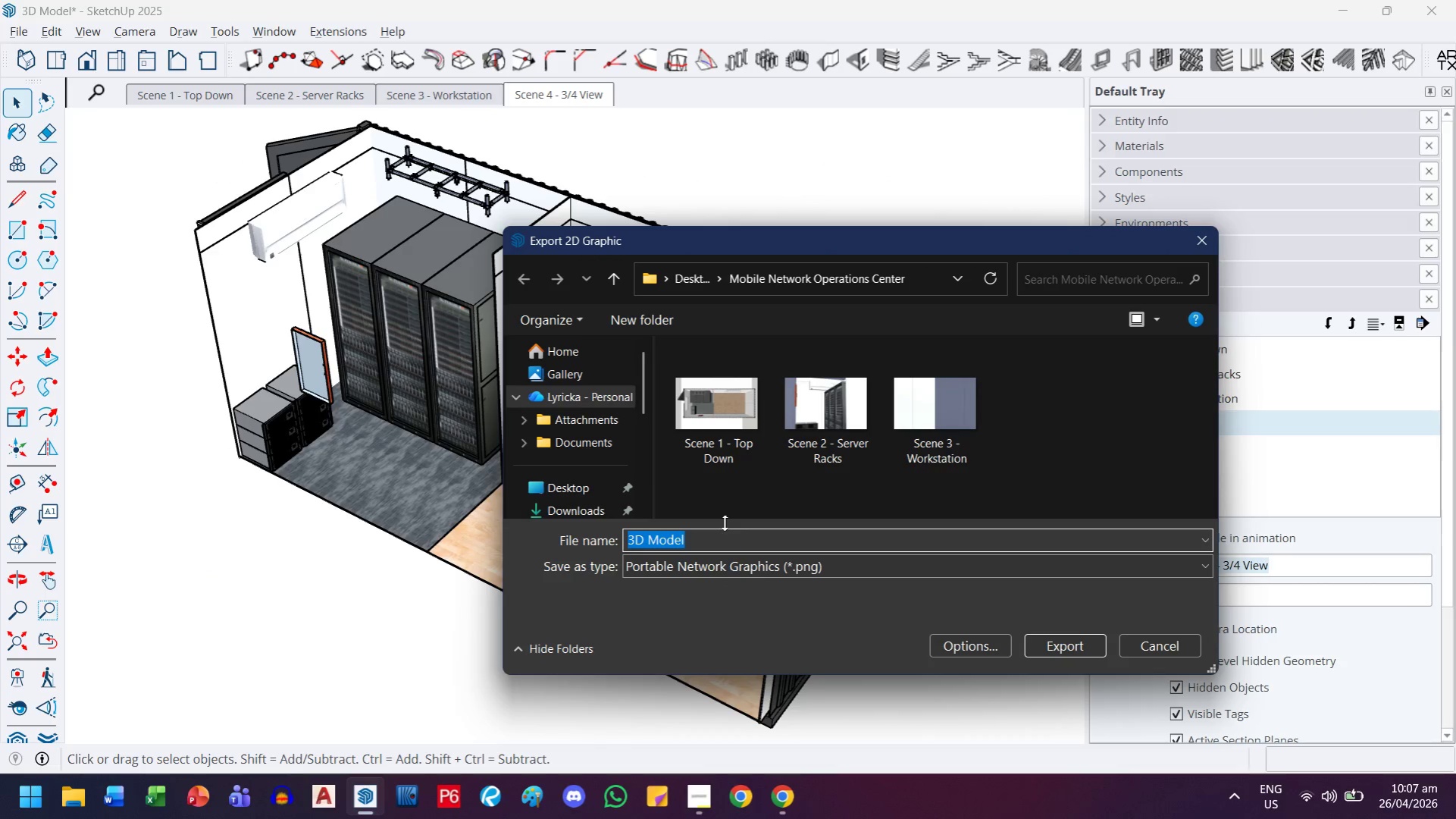 
key(Control+V)
 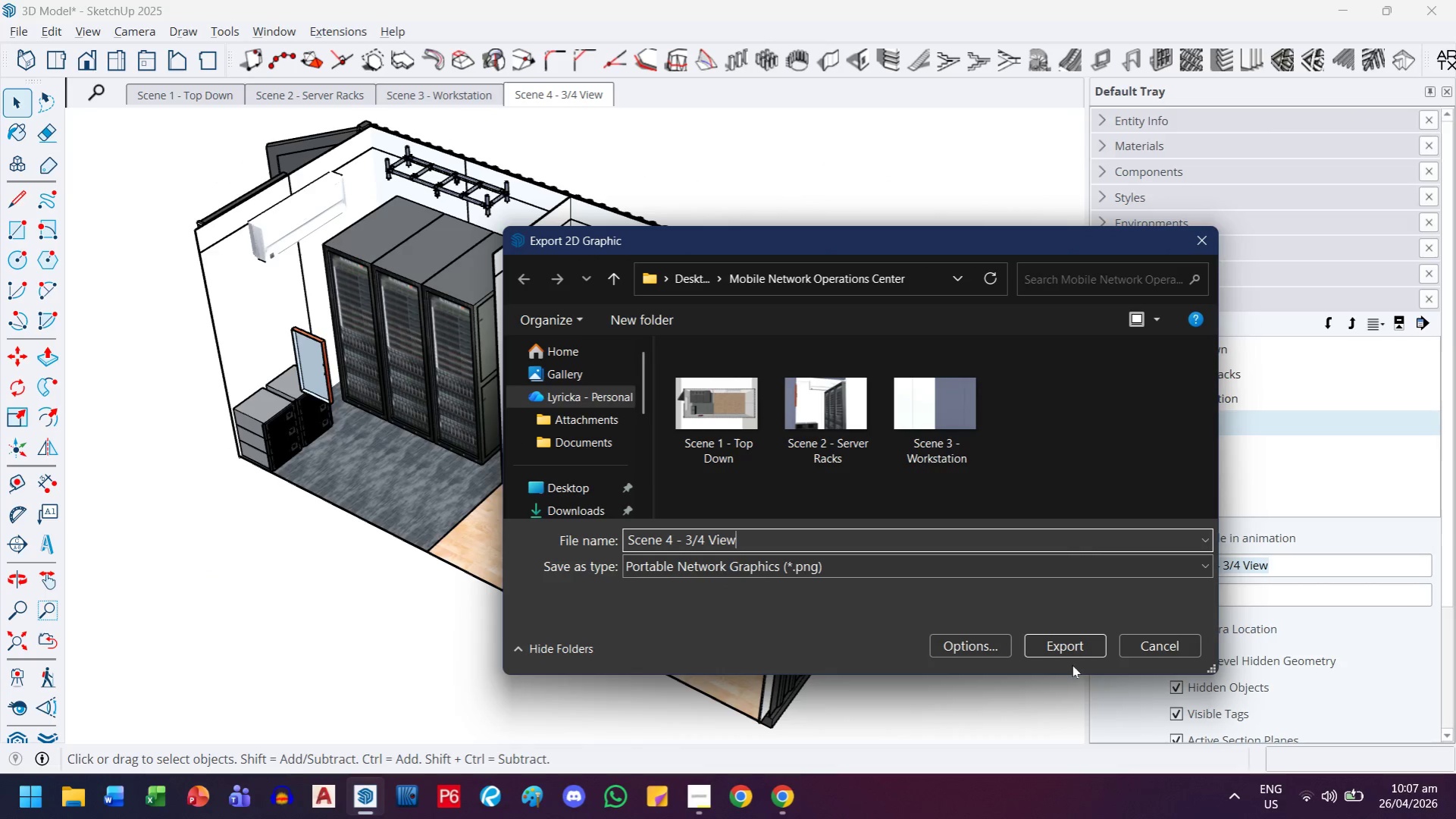 
left_click([1070, 651])
 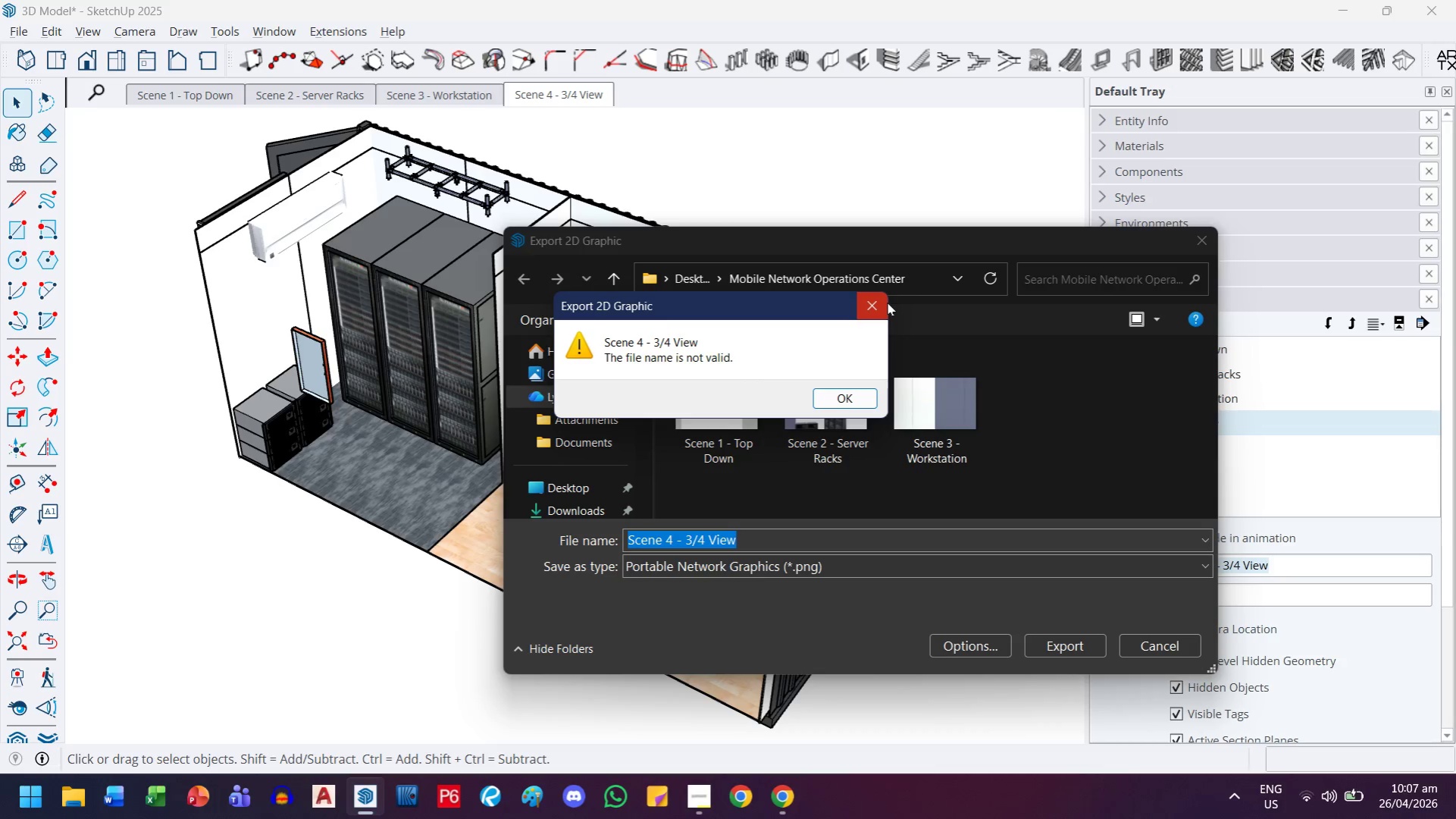 
left_click([850, 403])
 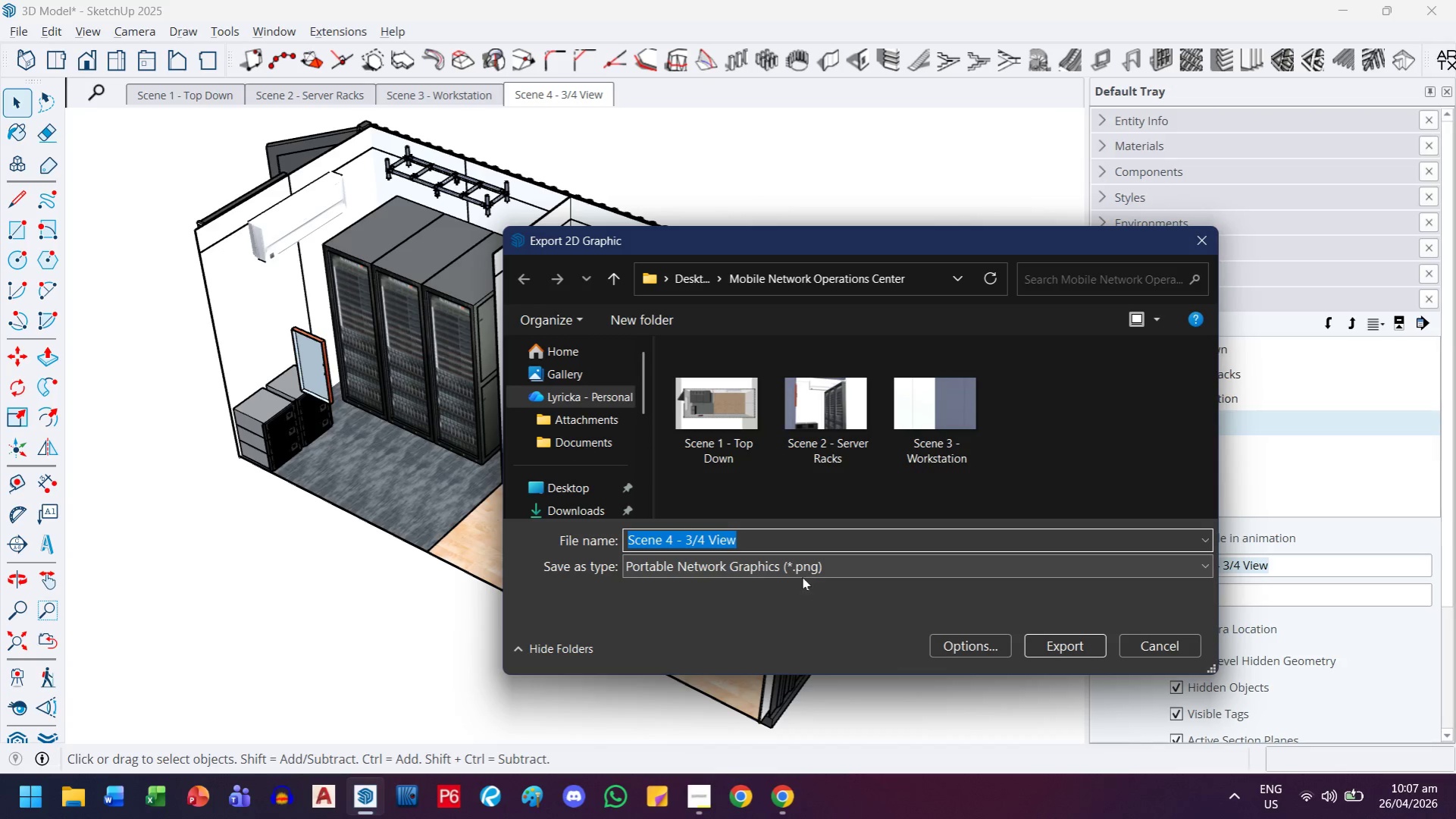 
left_click([728, 548])
 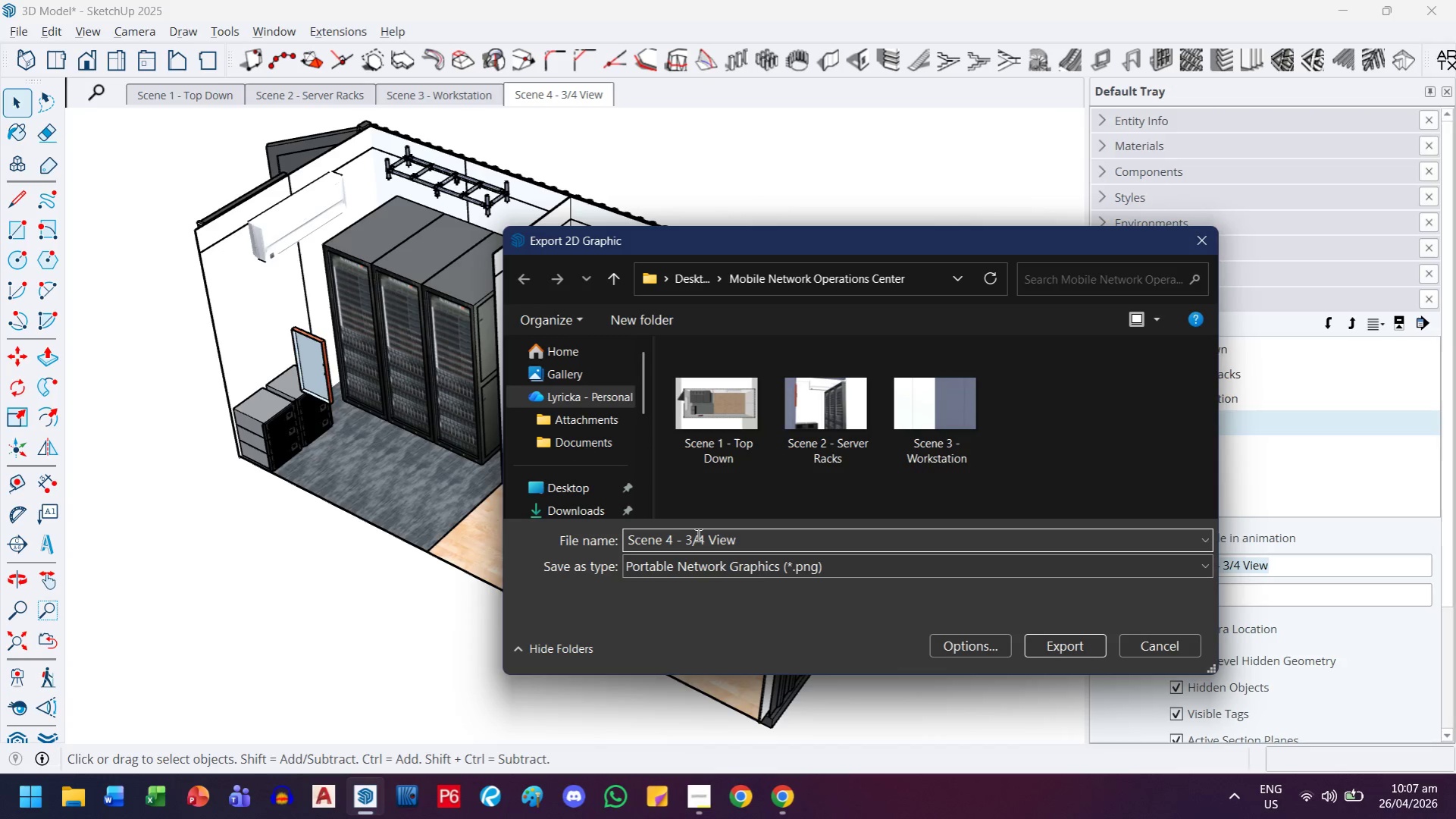 
left_click([690, 534])
 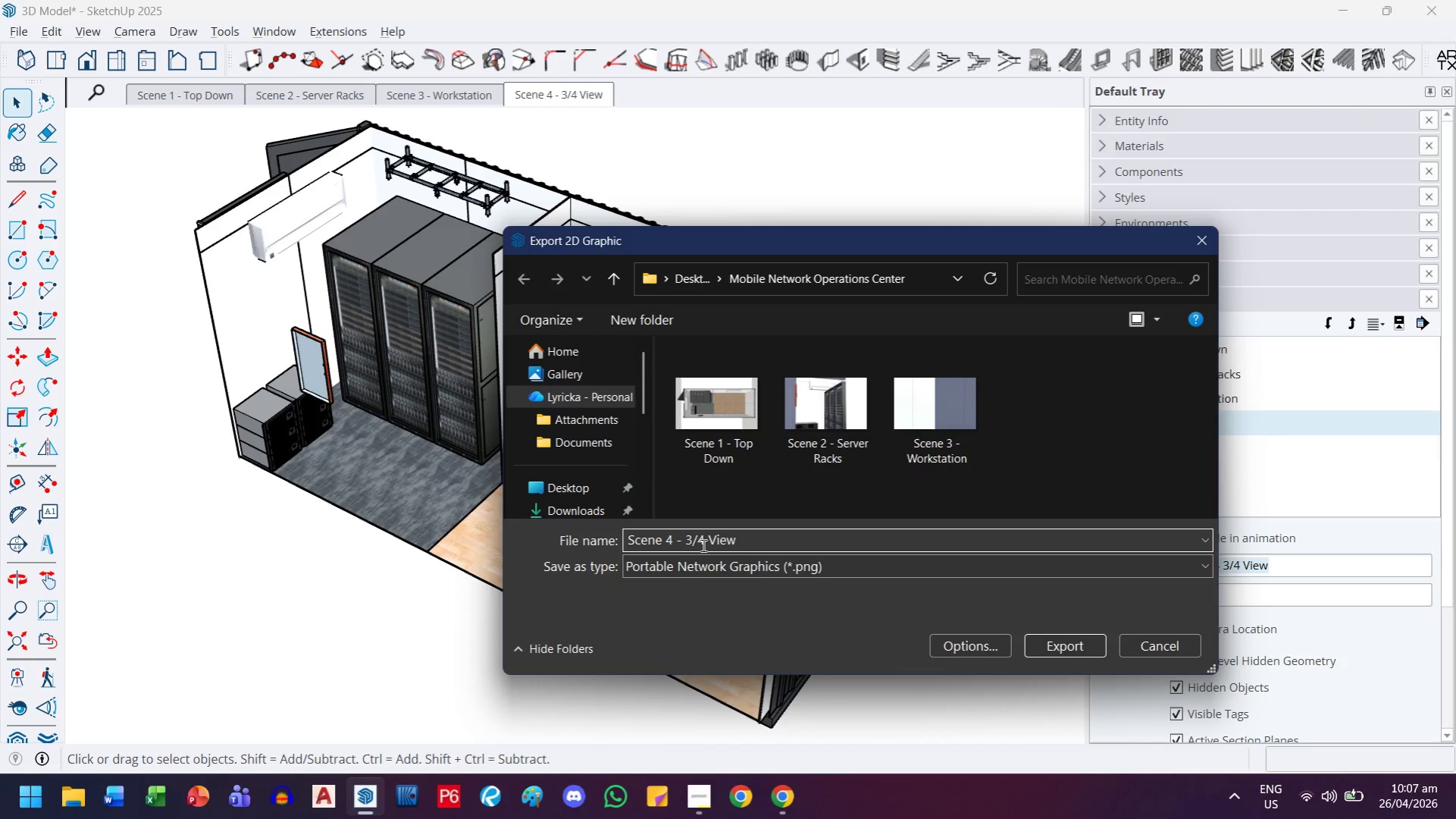 
left_click_drag(start_coordinate=[703, 545], to_coordinate=[687, 532])
 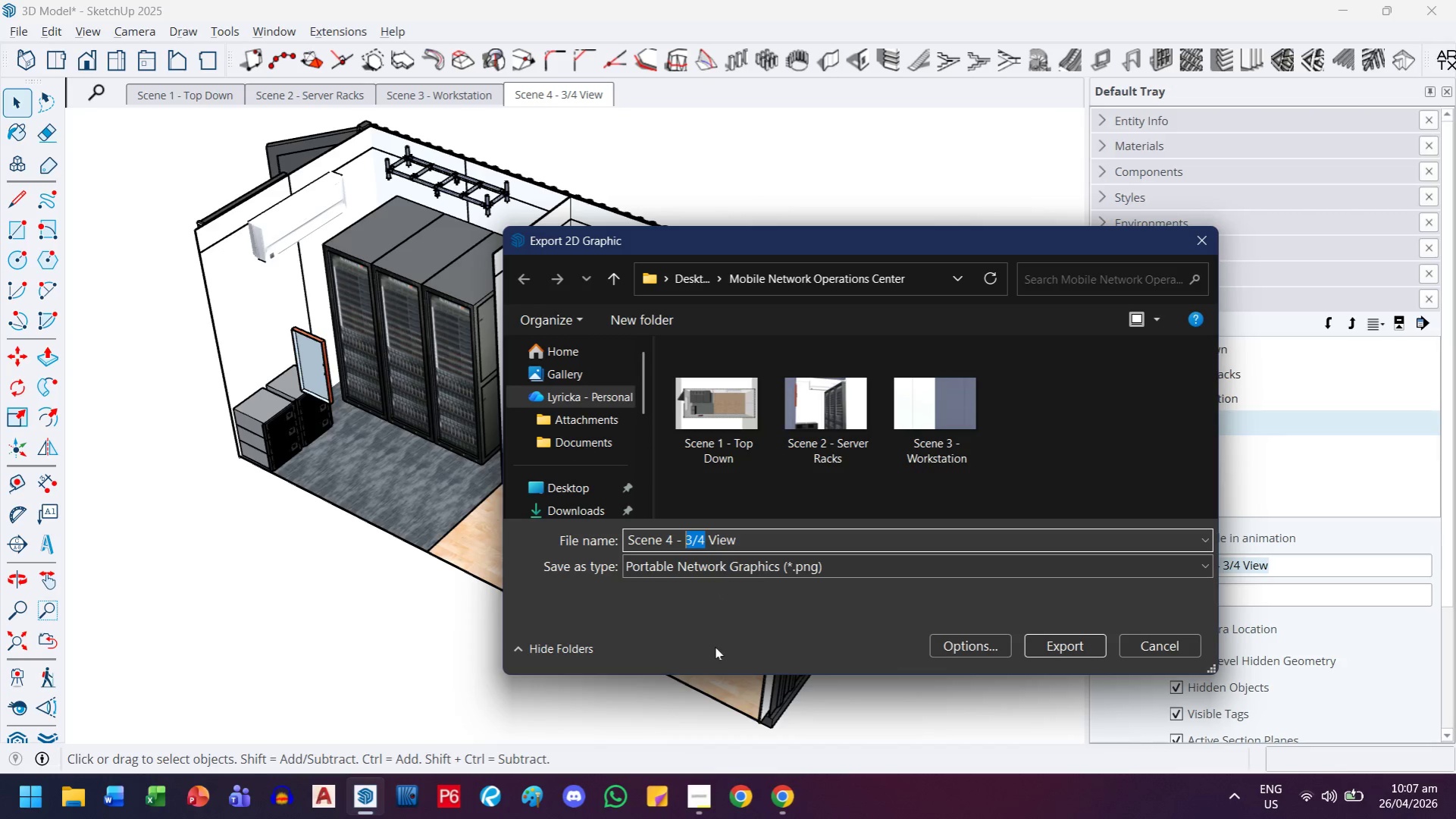 
type(Three Fourth)
key(Backspace)
type([Delete][Delete][Delete][Delete][Delete][Delete]Perspective)
 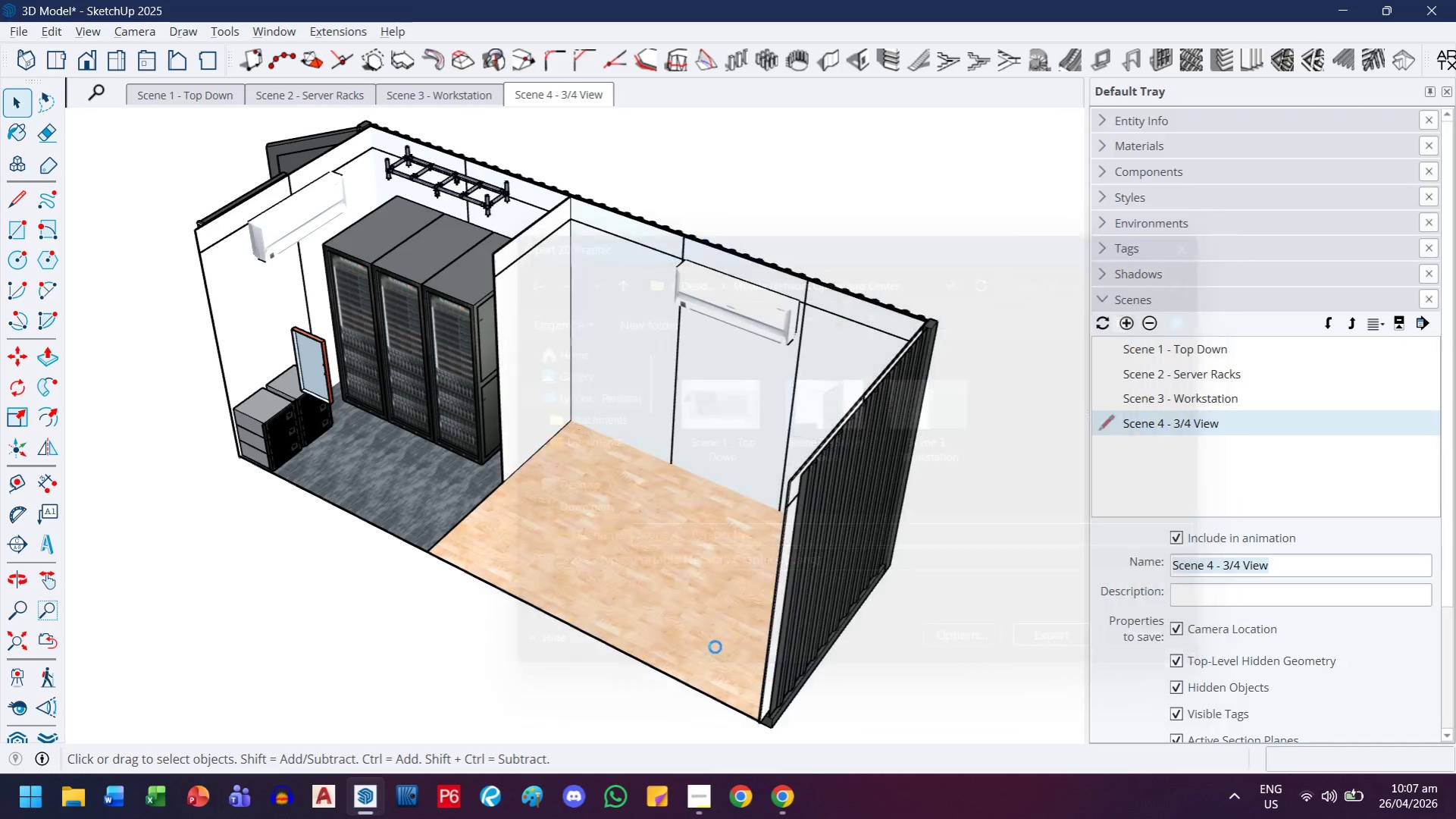 
key(Enter)
 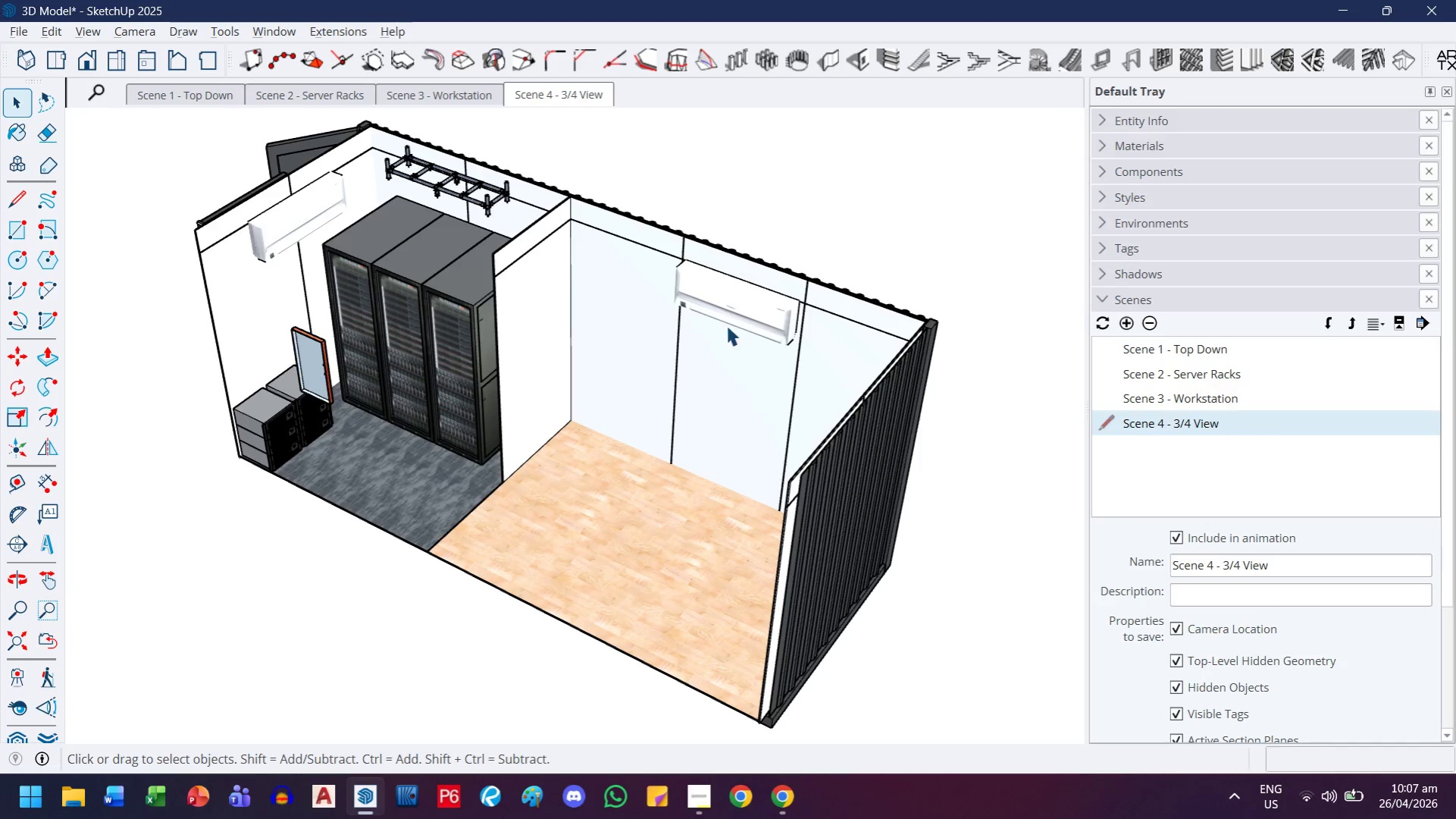 
wait(7.0)
 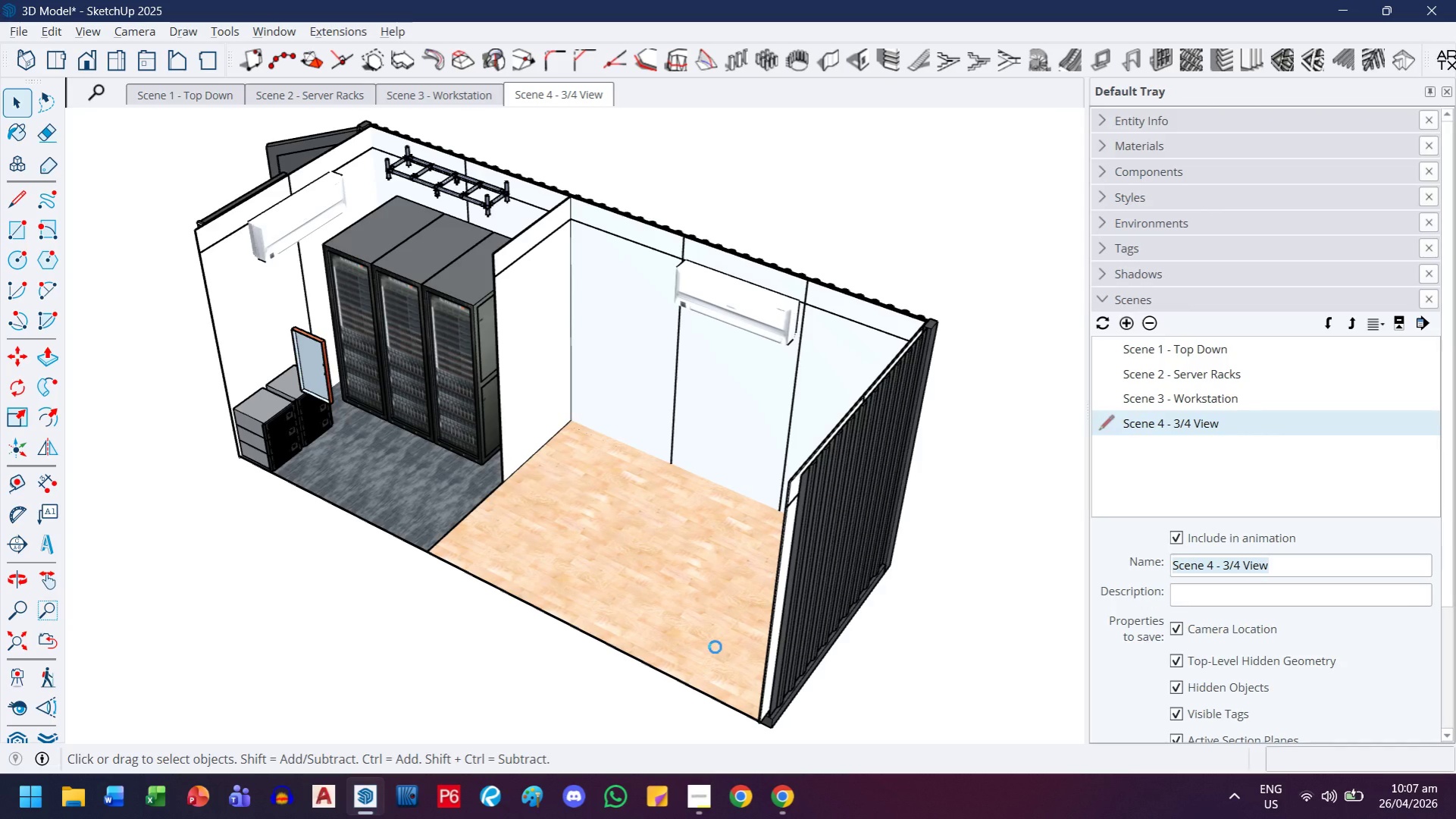 
left_click([328, 364])
 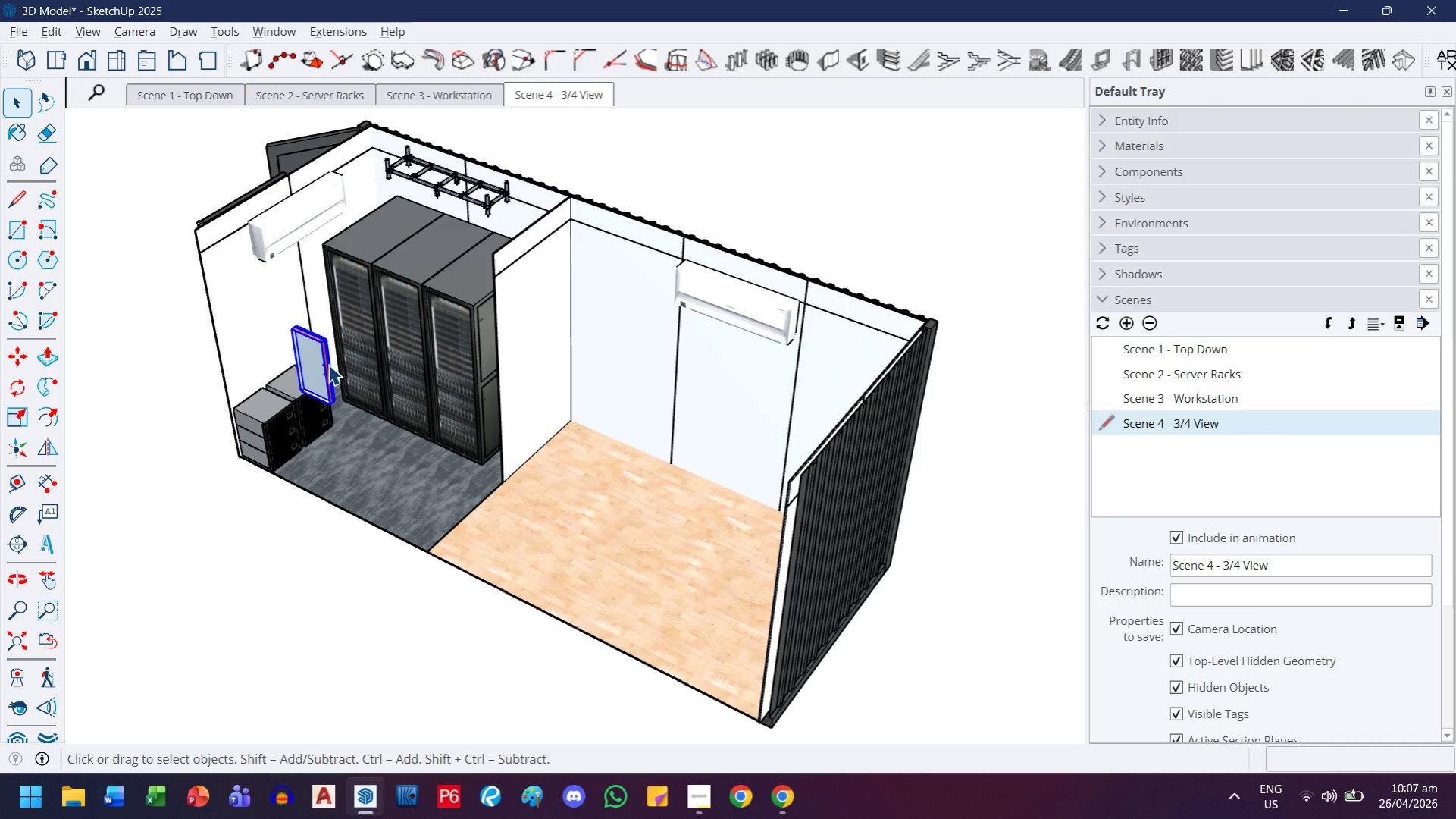 
right_click([328, 364])
 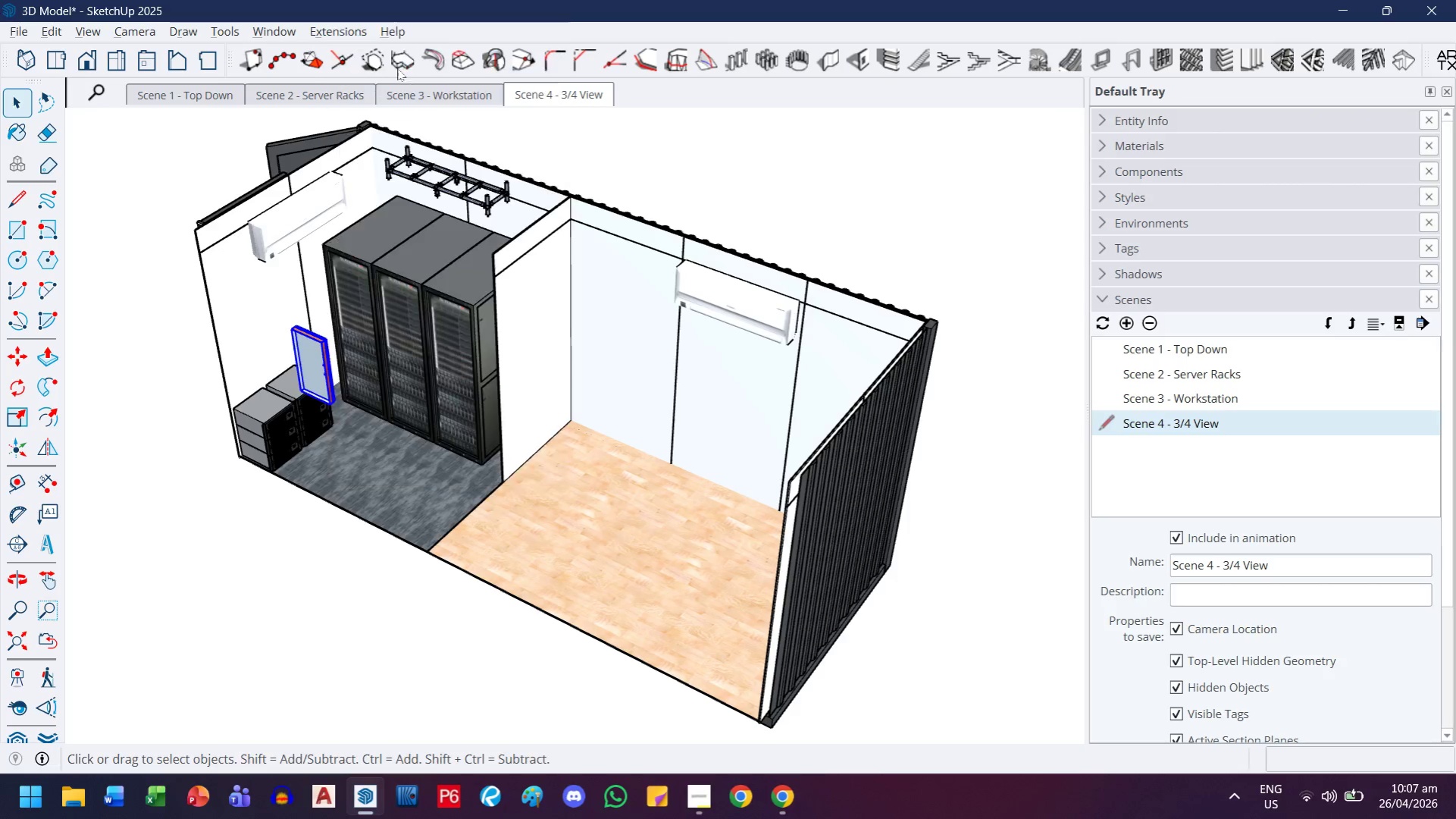 
right_click([528, 87])
 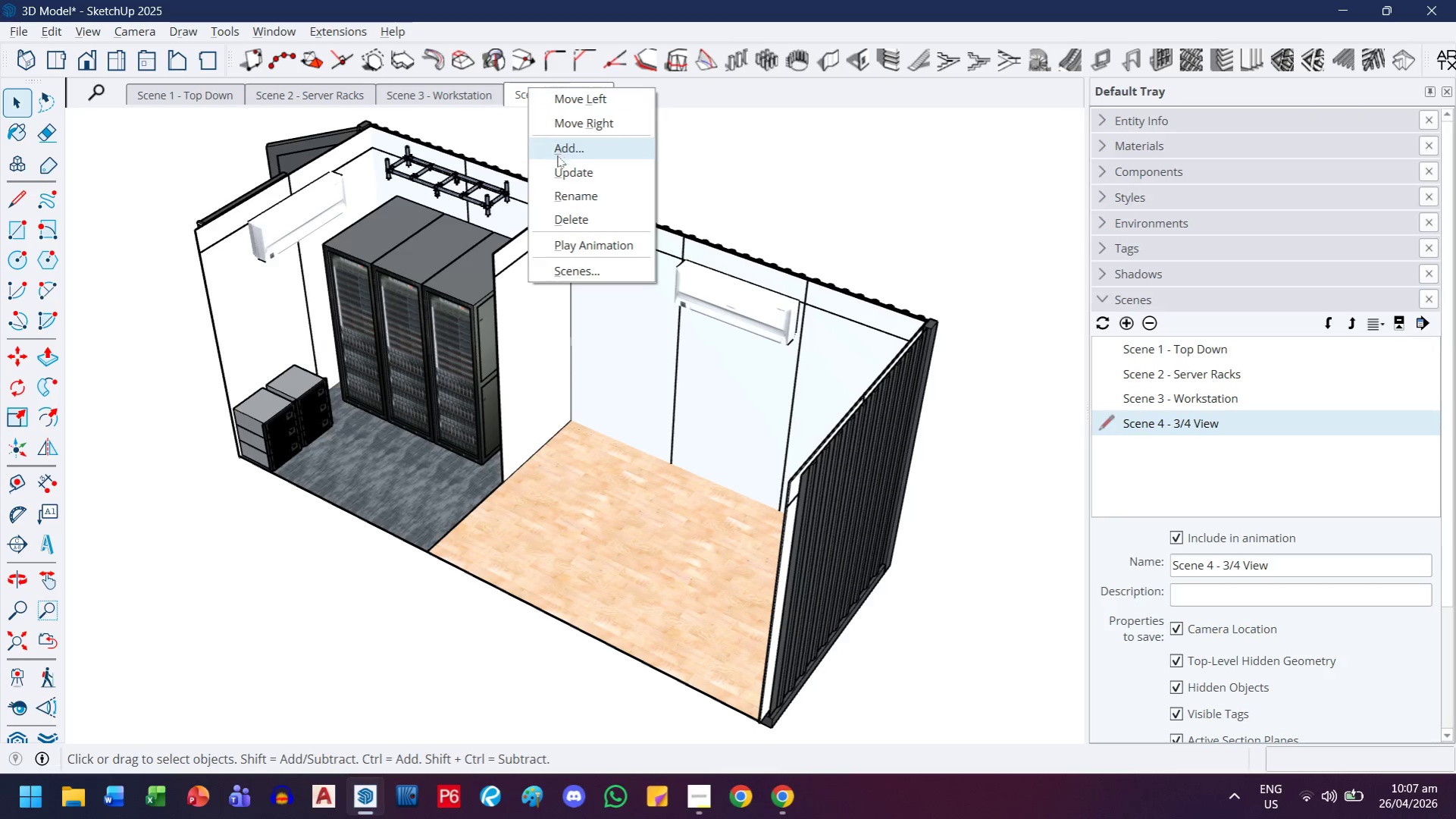 
left_click([557, 166])
 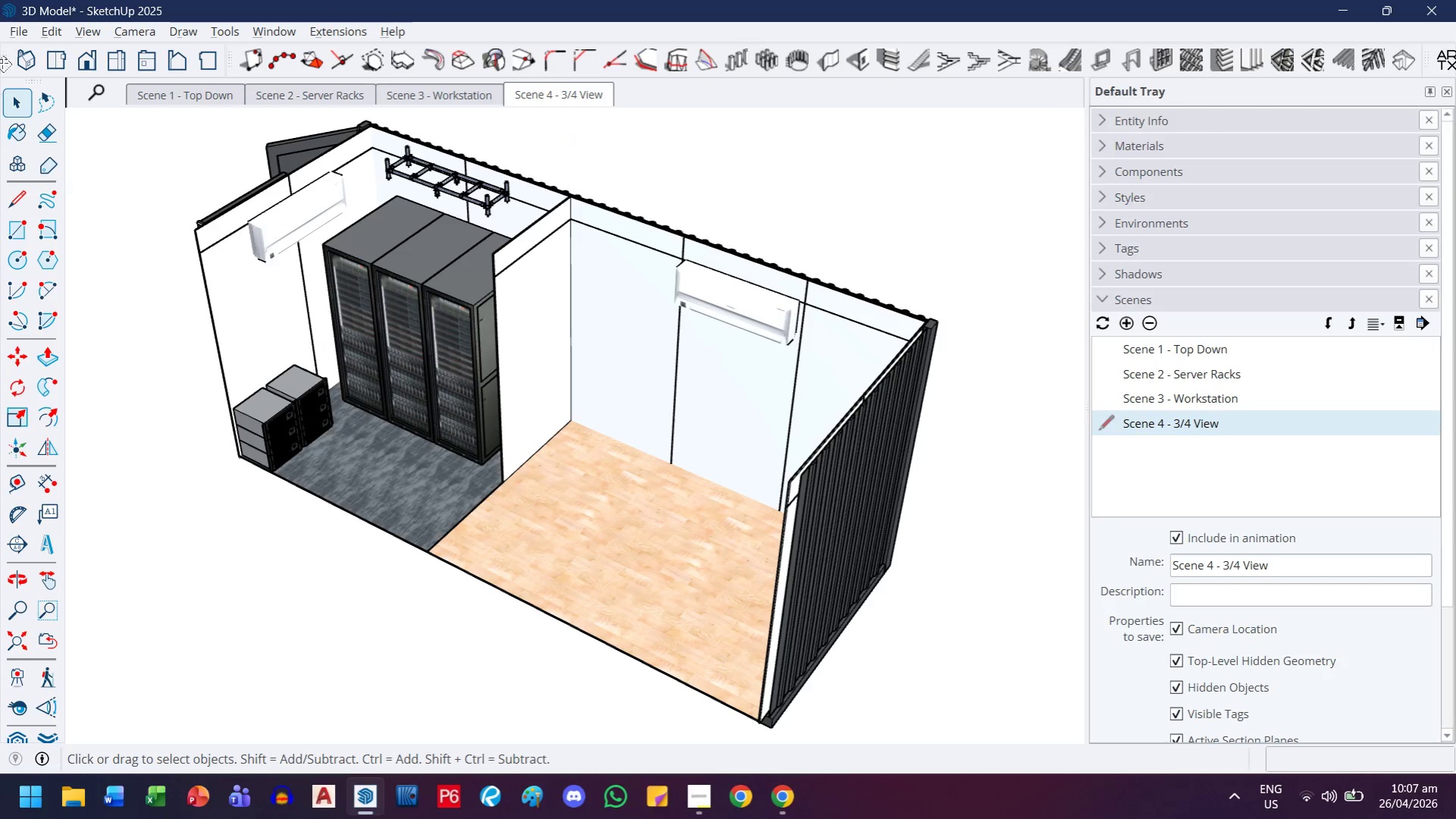 
left_click([13, 26])
 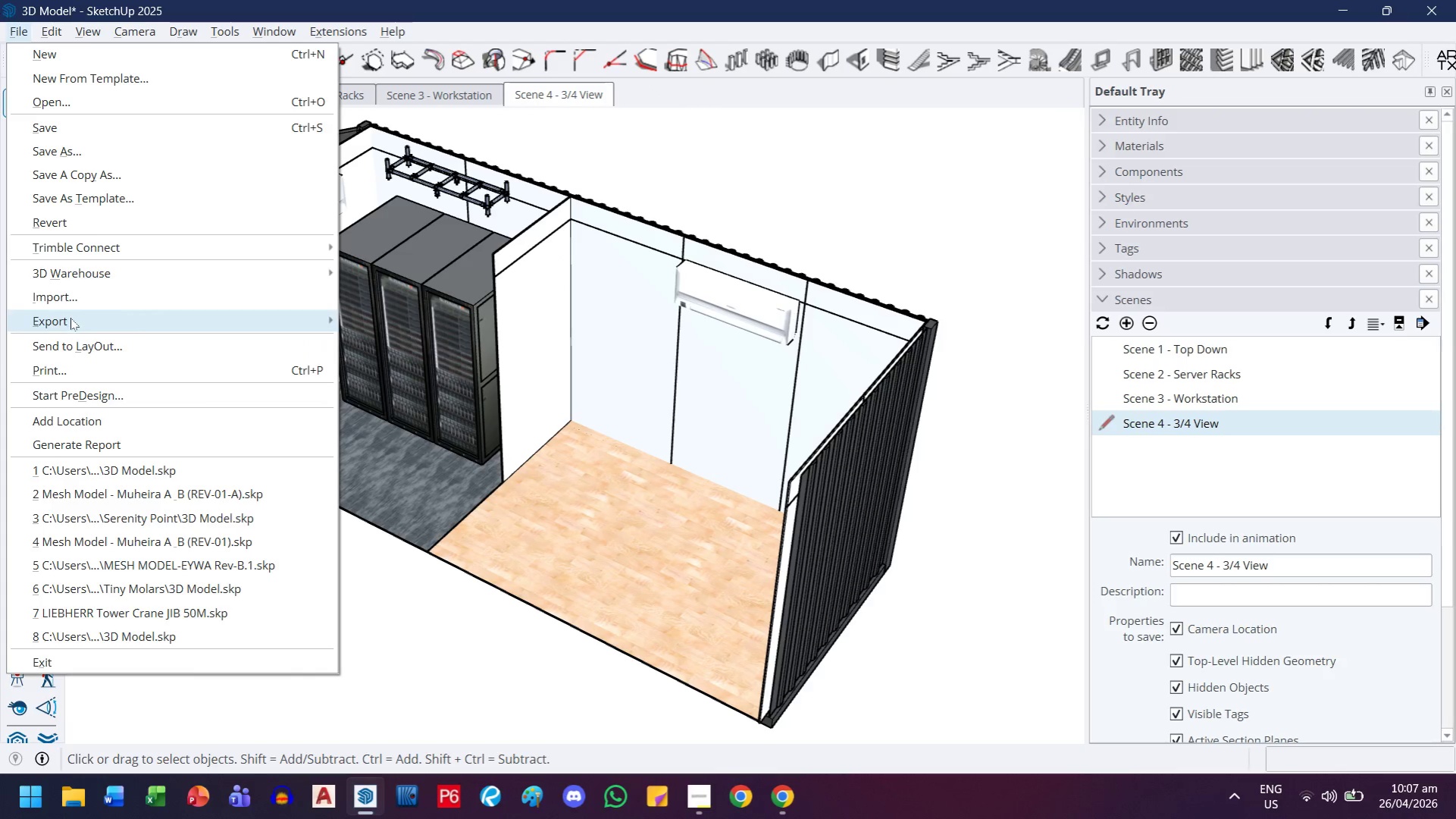 
left_click([70, 318])
 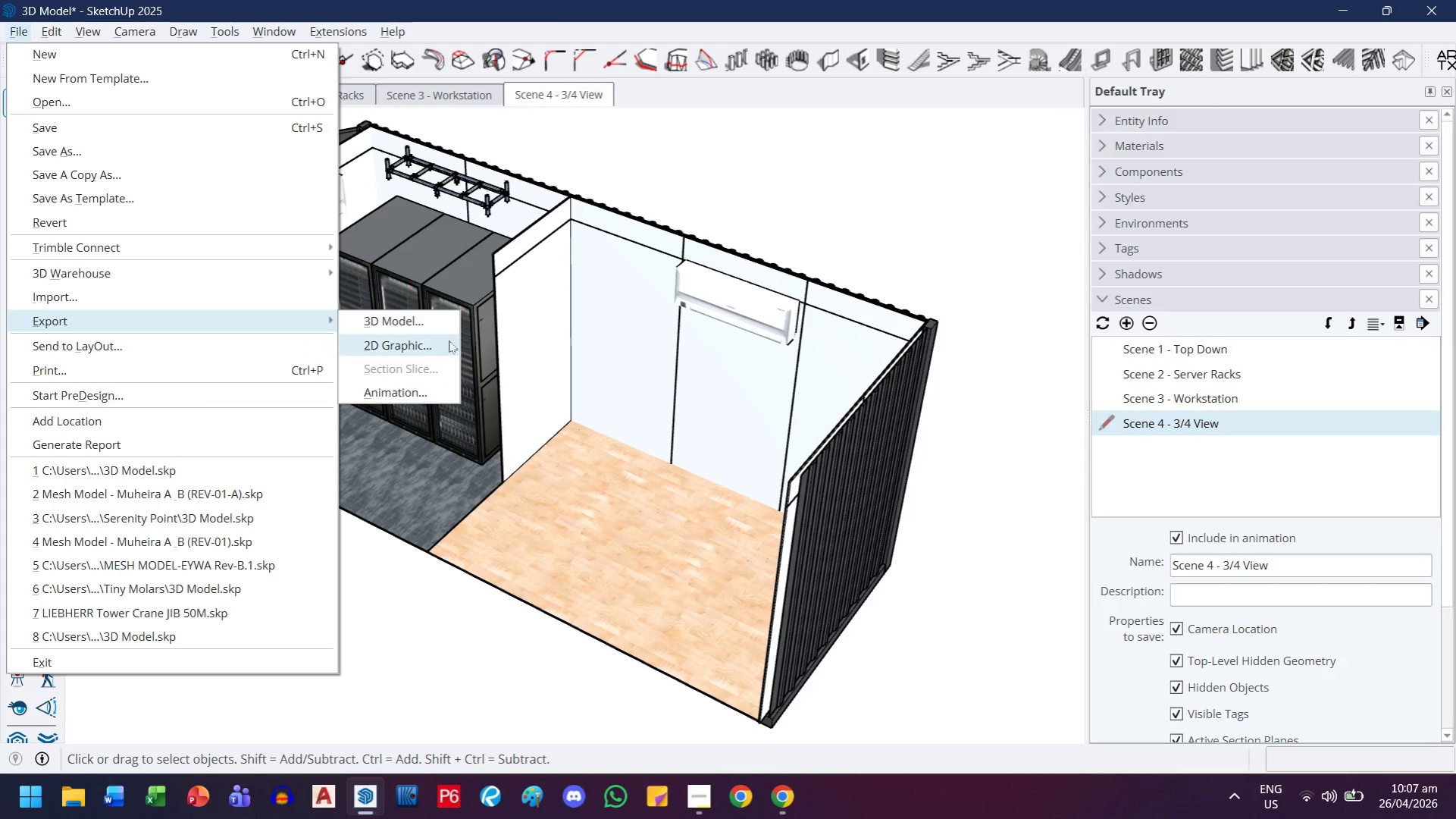 
left_click([406, 337])
 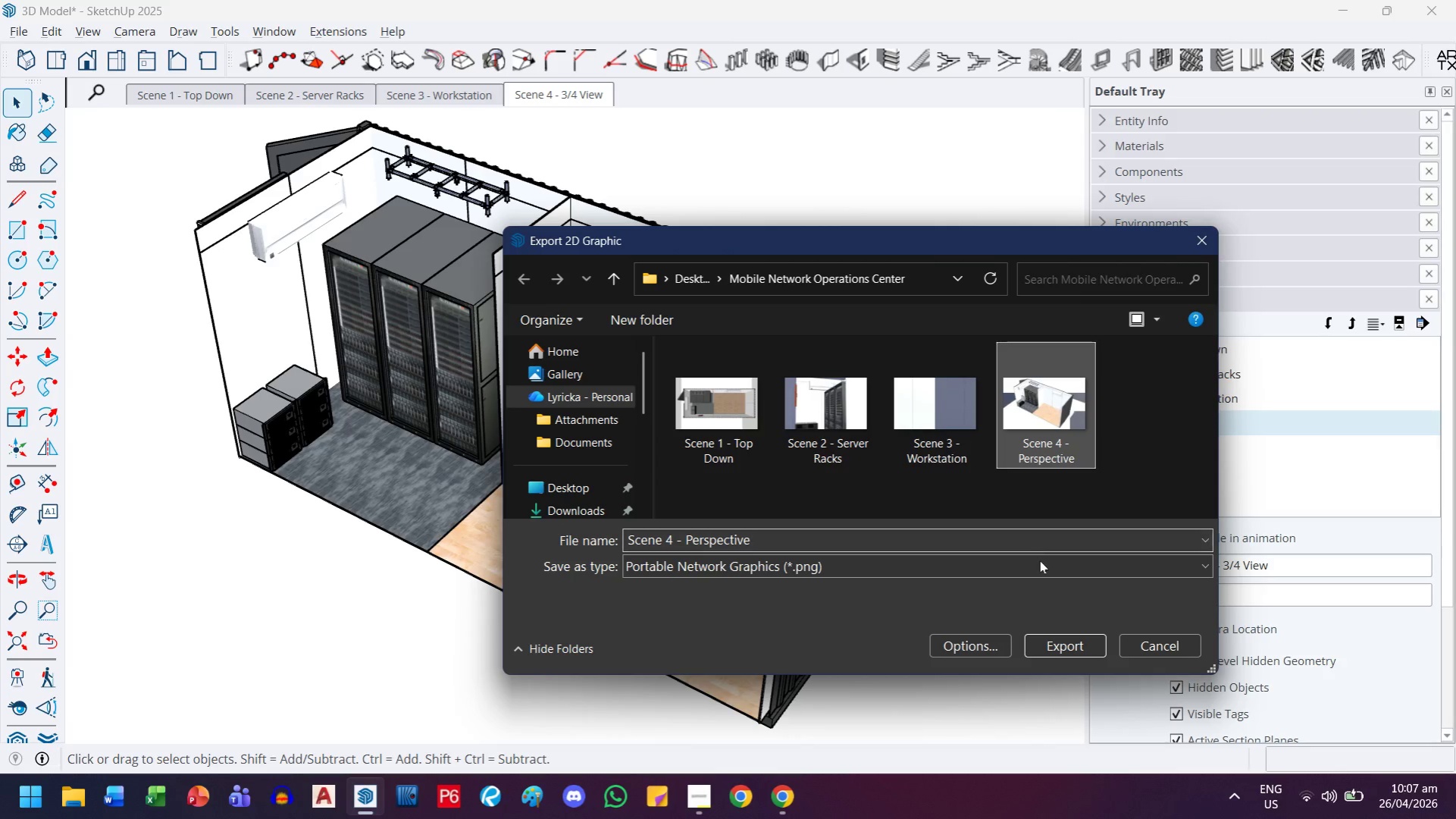 
left_click([1056, 641])
 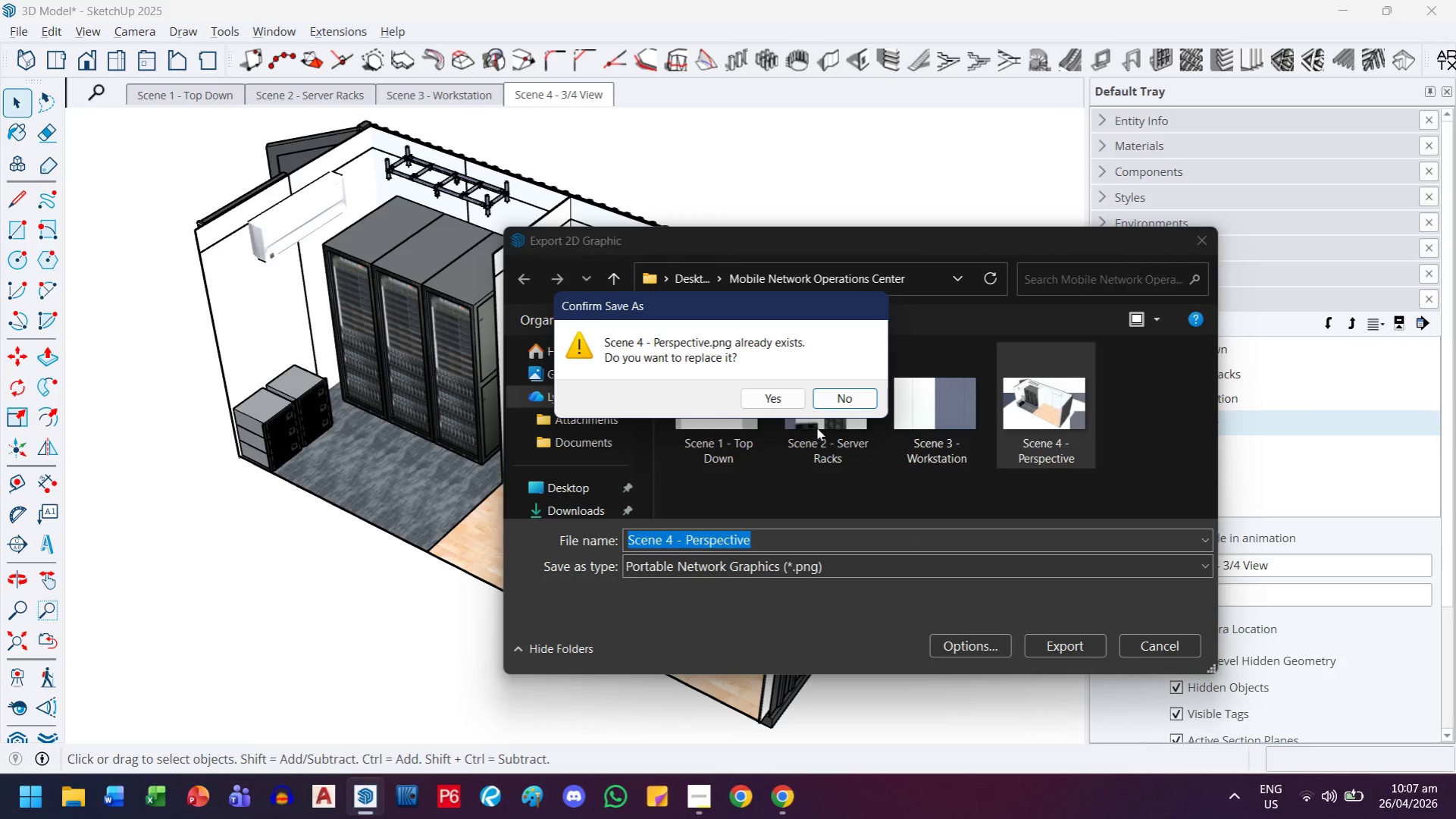 
left_click([779, 400])
 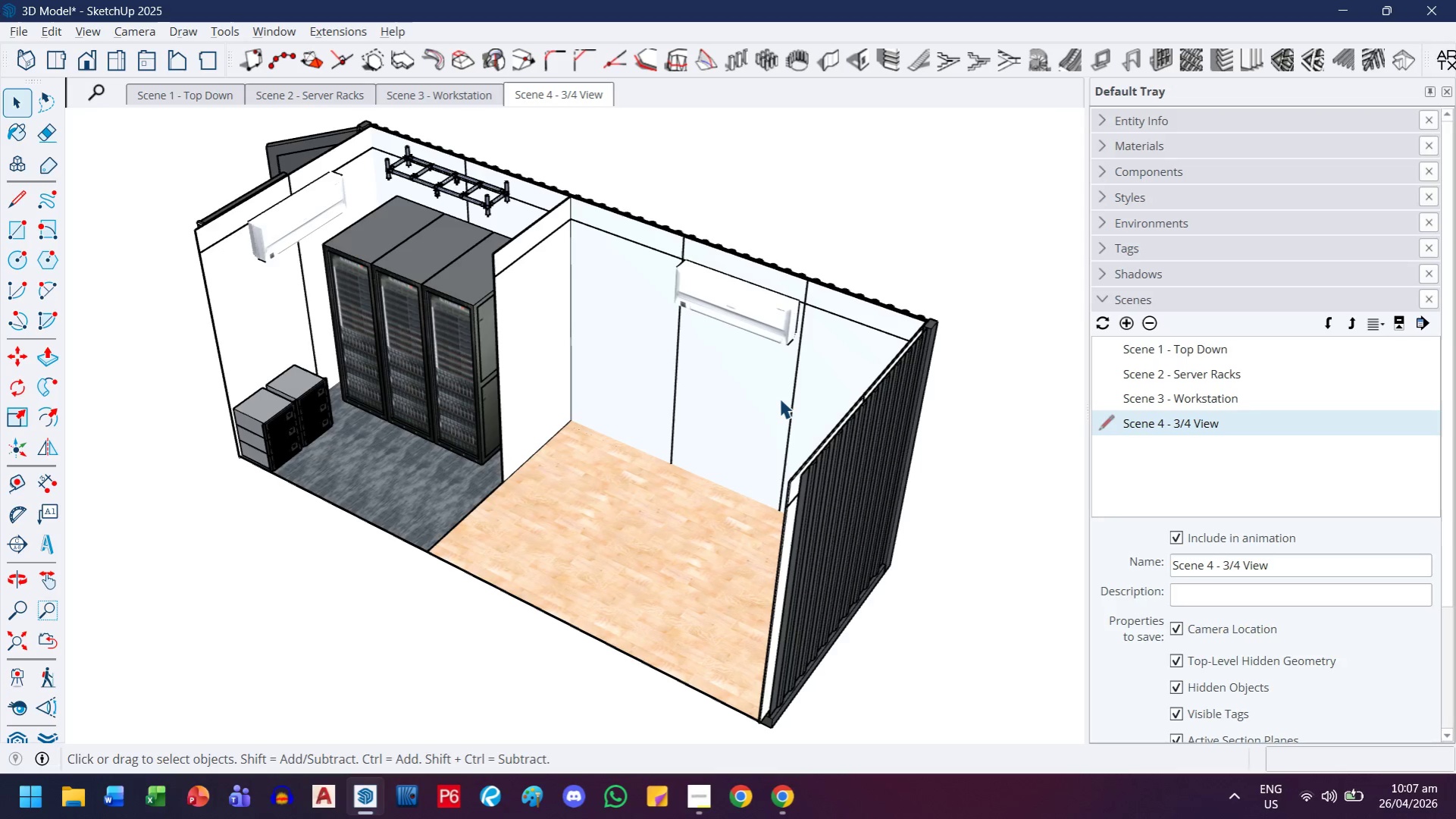 
wait(6.44)
 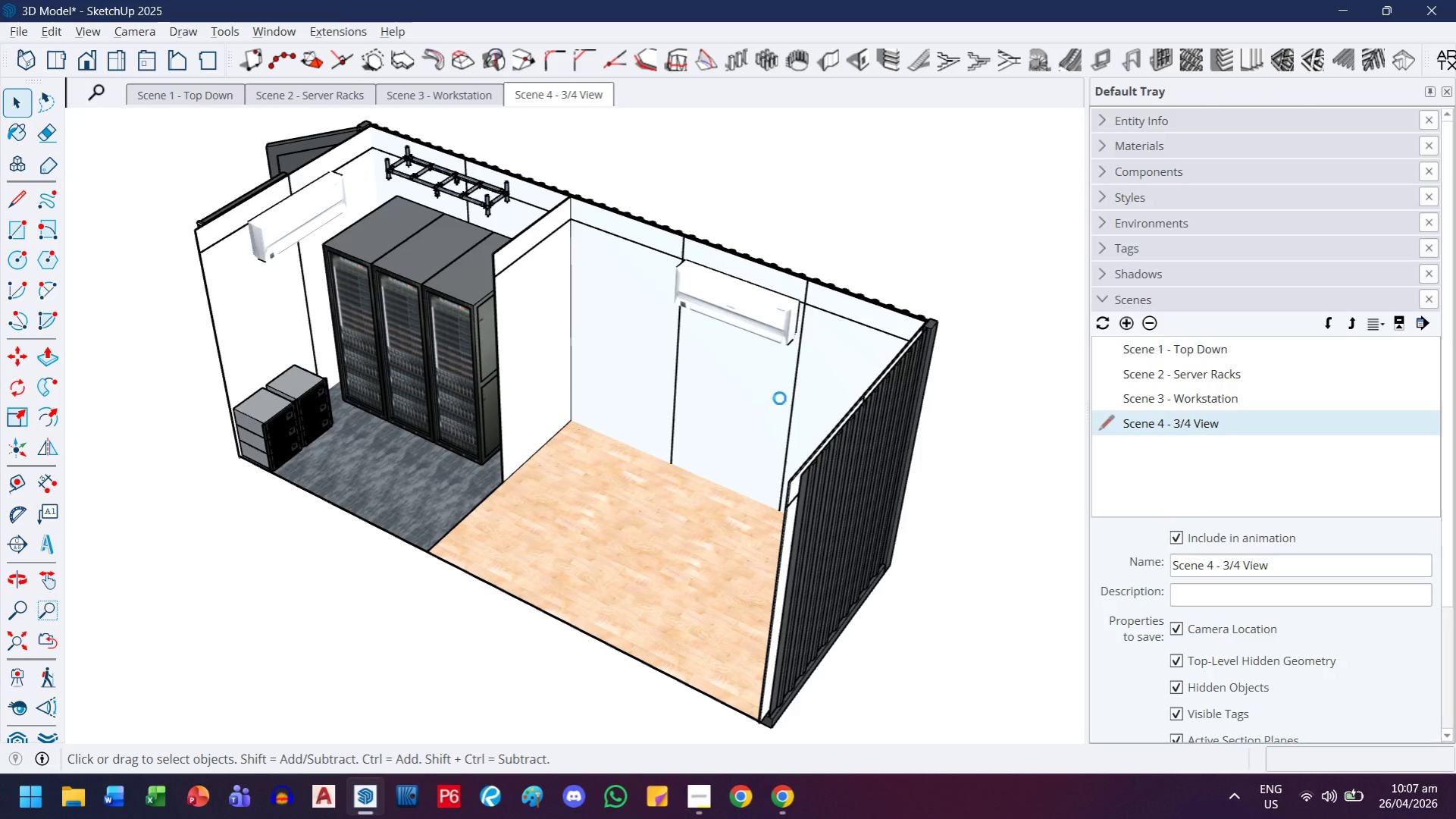 
double_click([1224, 377])
 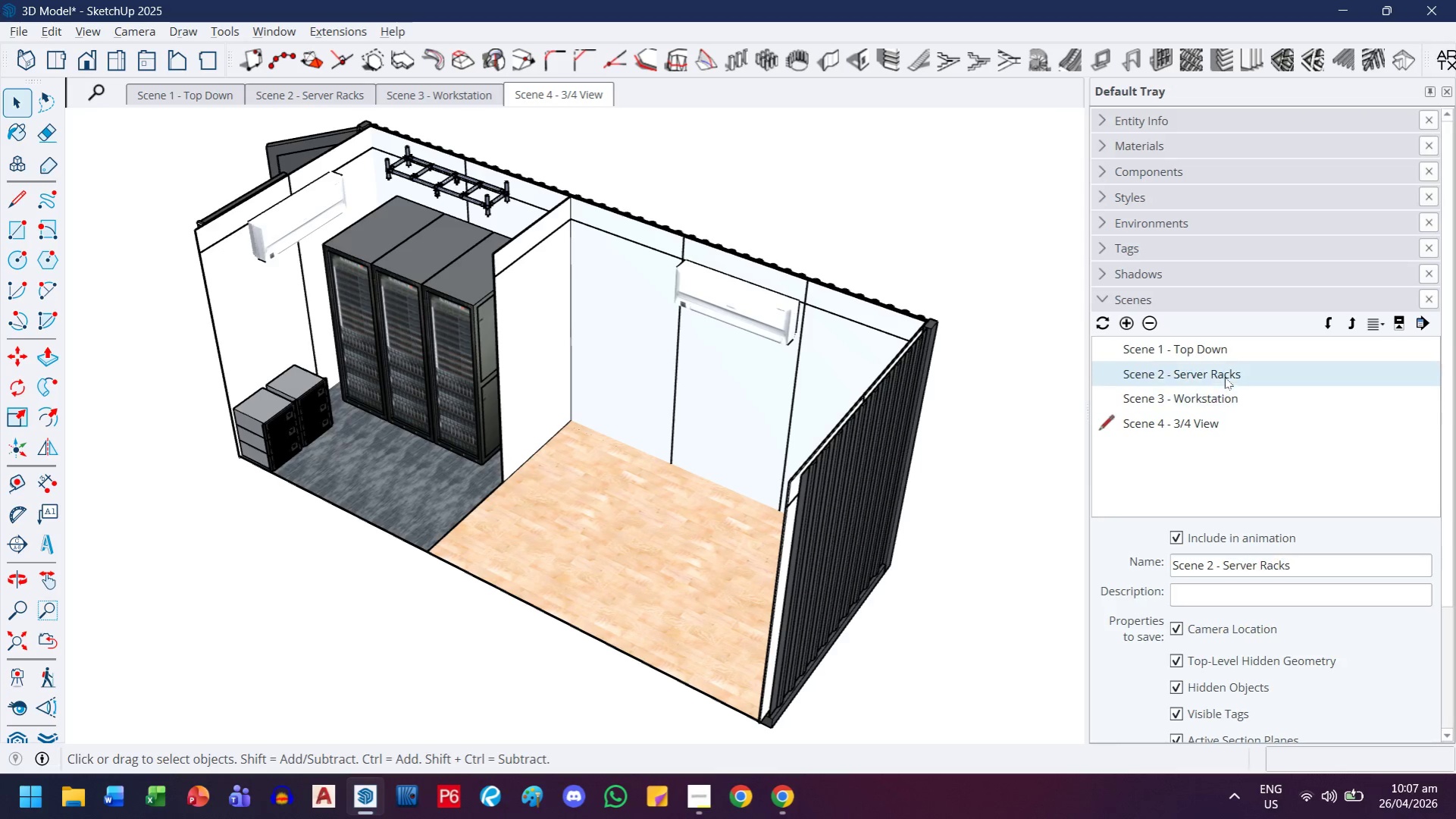 
triple_click([1224, 377])
 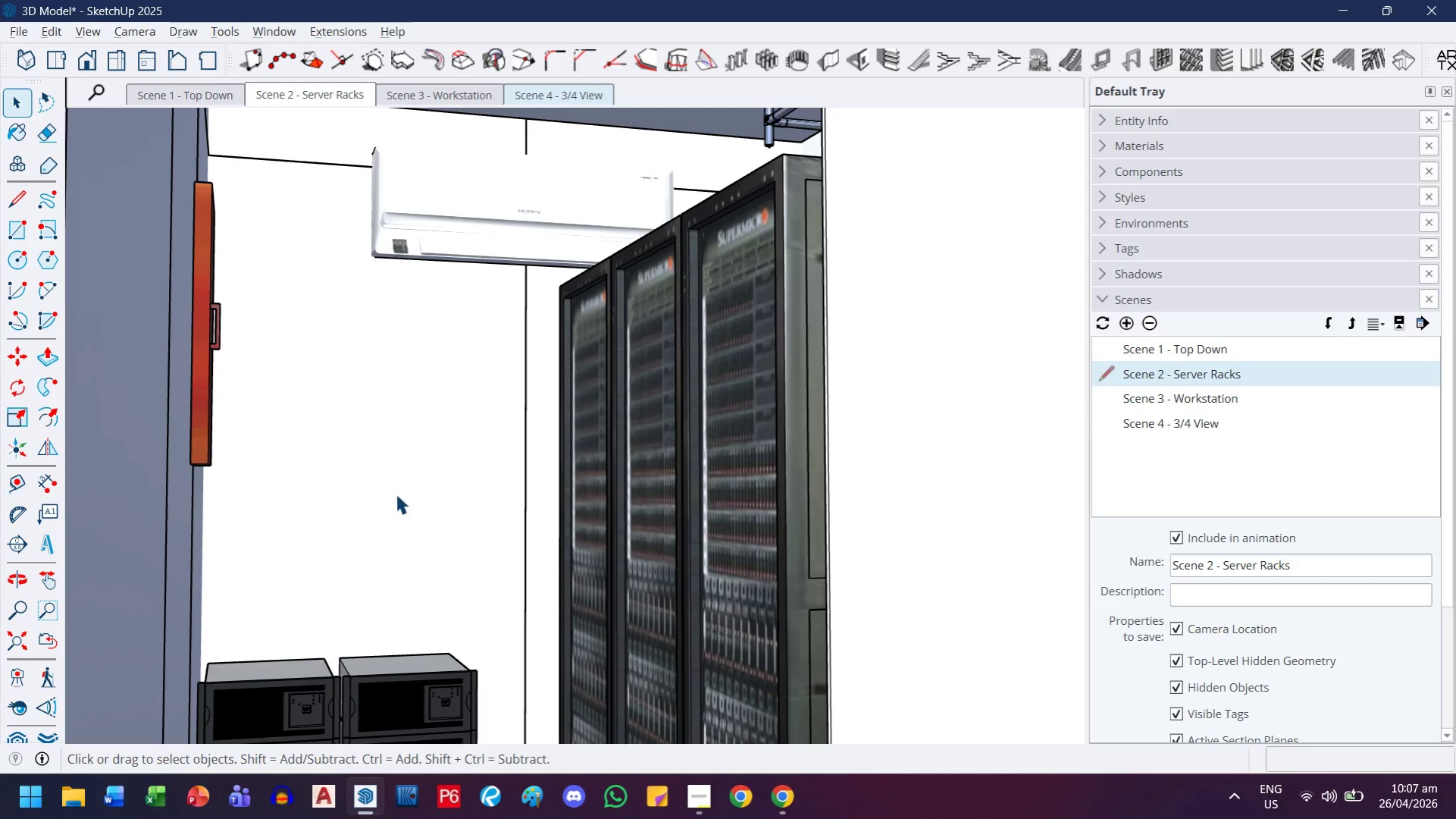 
wait(5.83)
 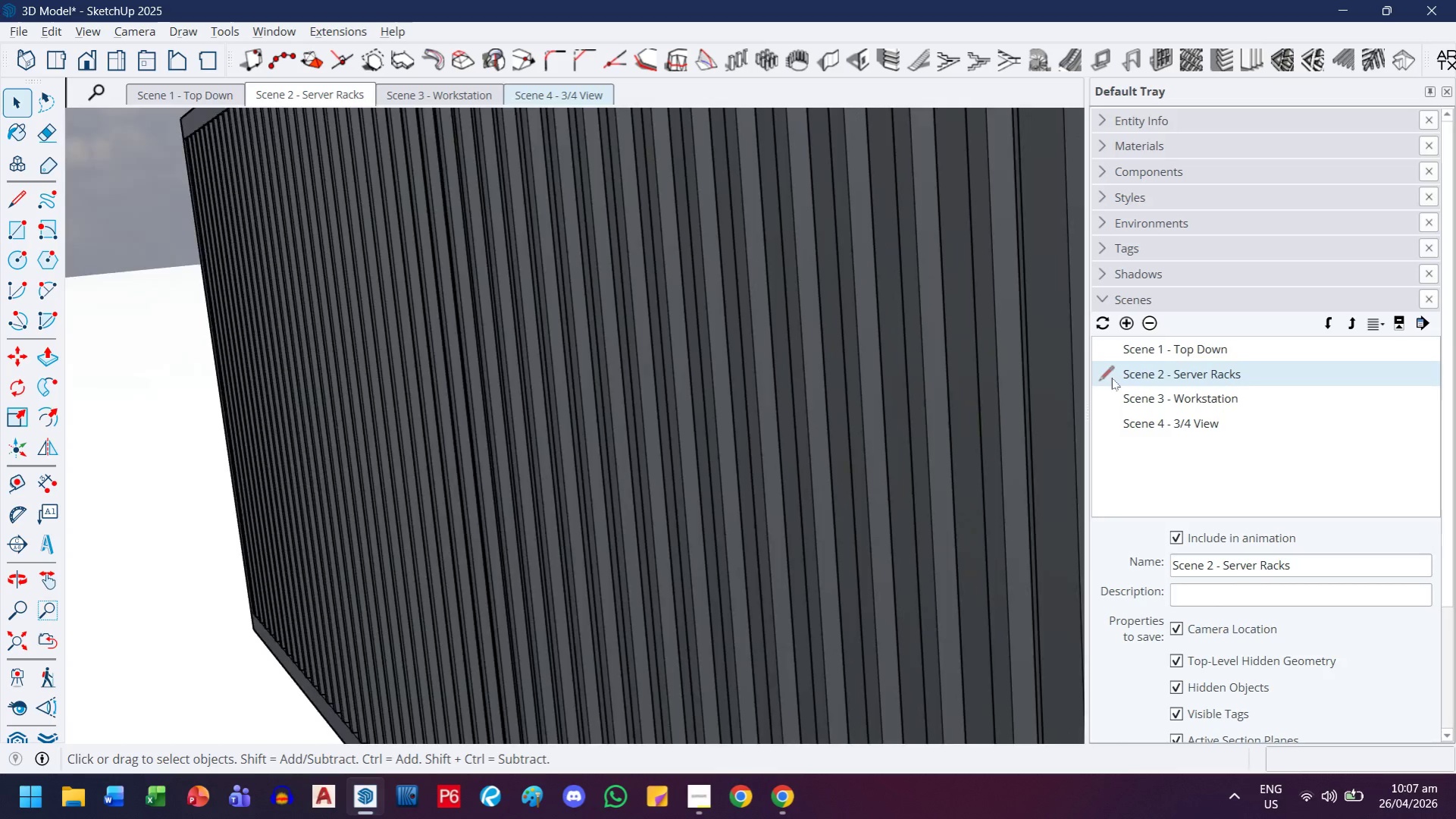 
key(Meta+Shift+ShiftLeft)
 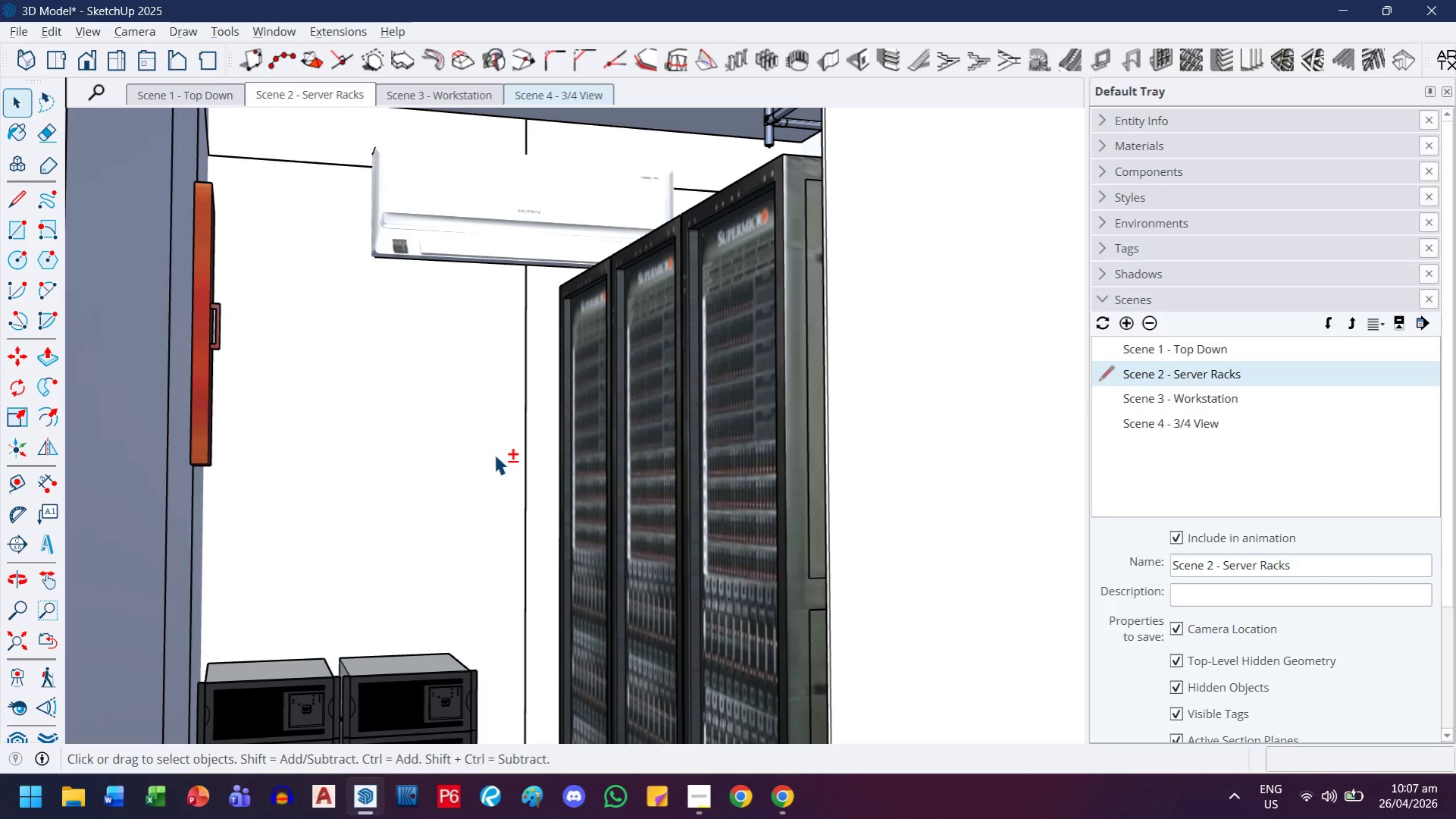 
key(Meta+Shift+S)
 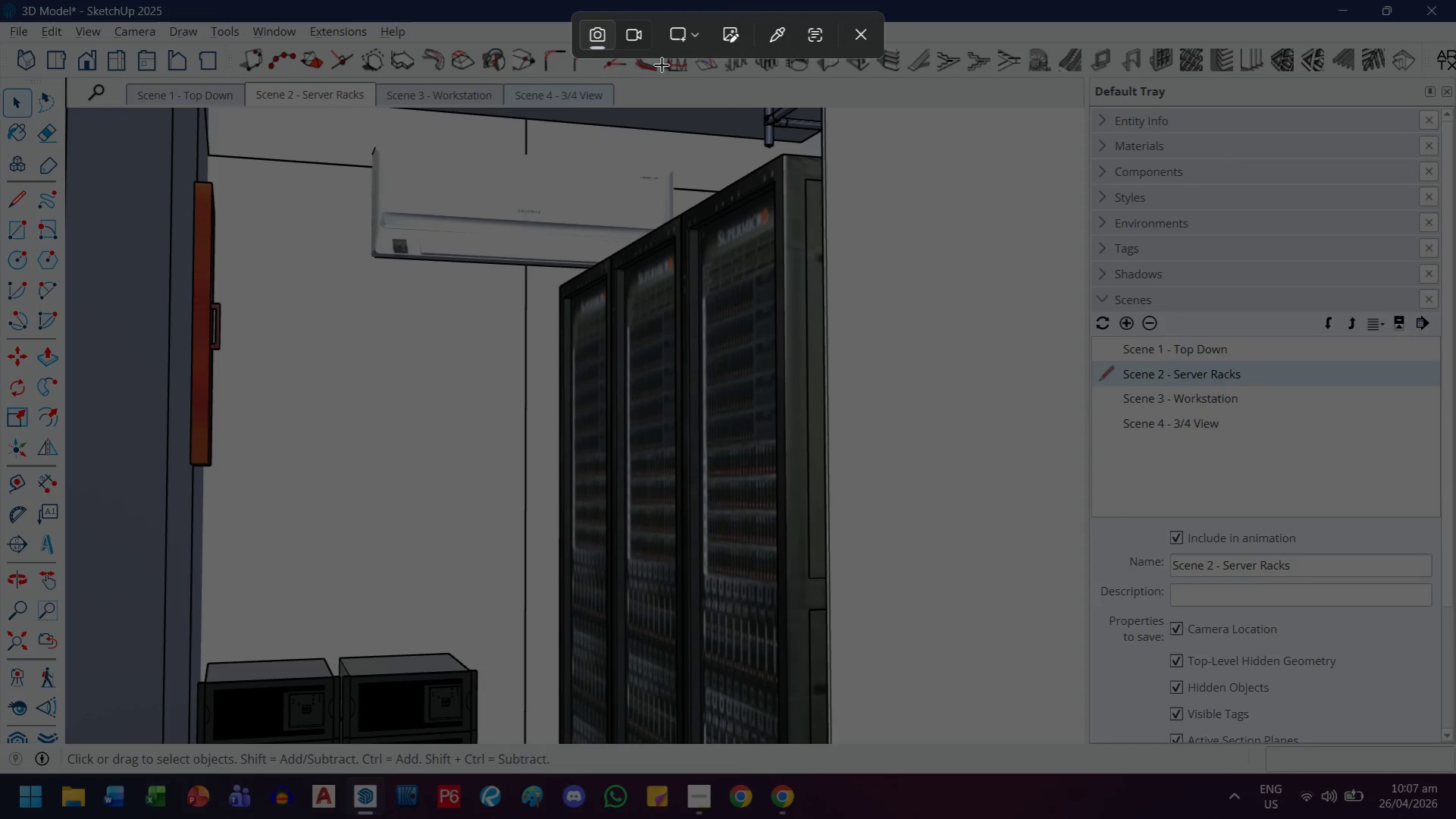 
left_click([643, 33])
 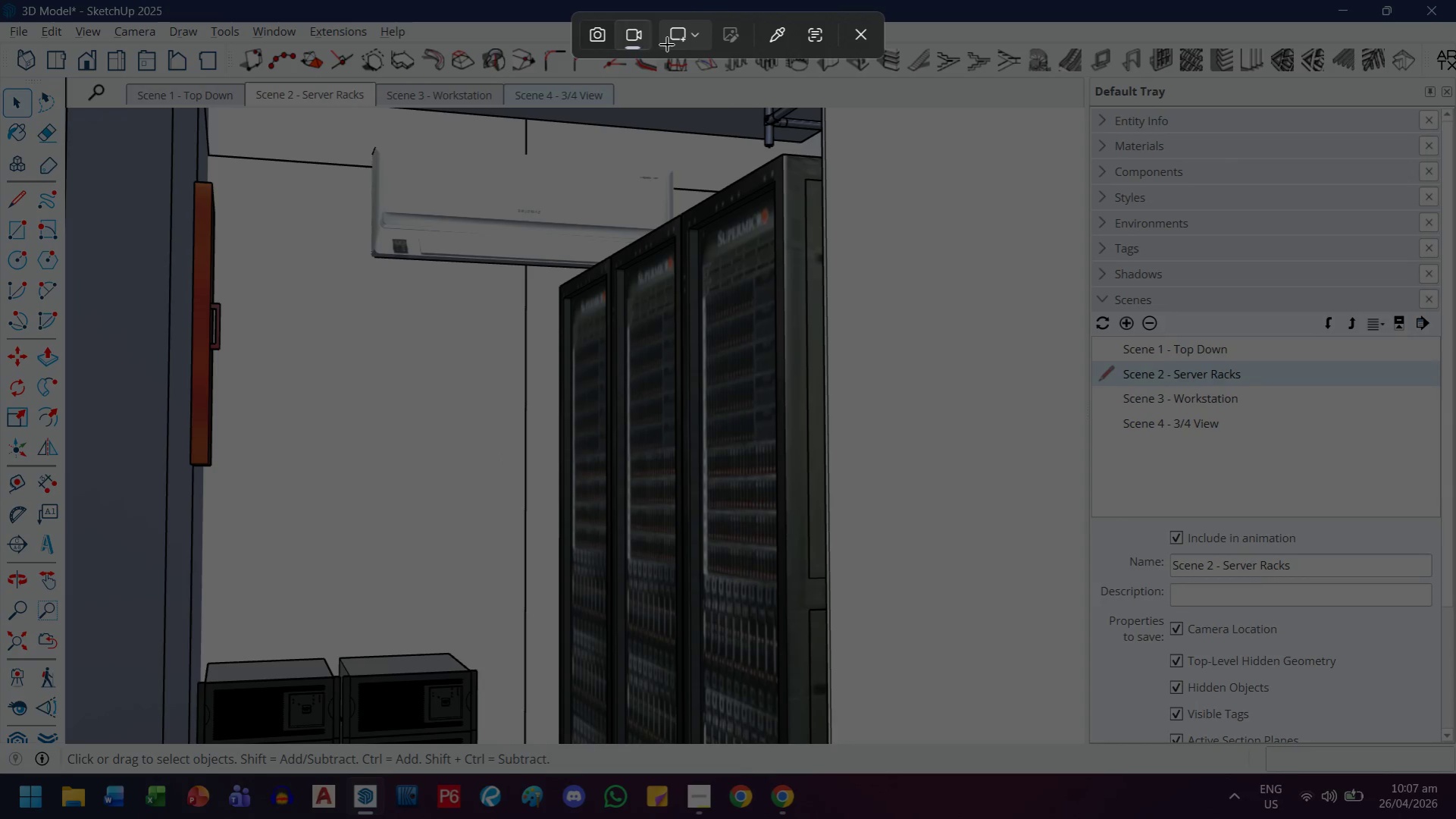 
left_click([666, 44])
 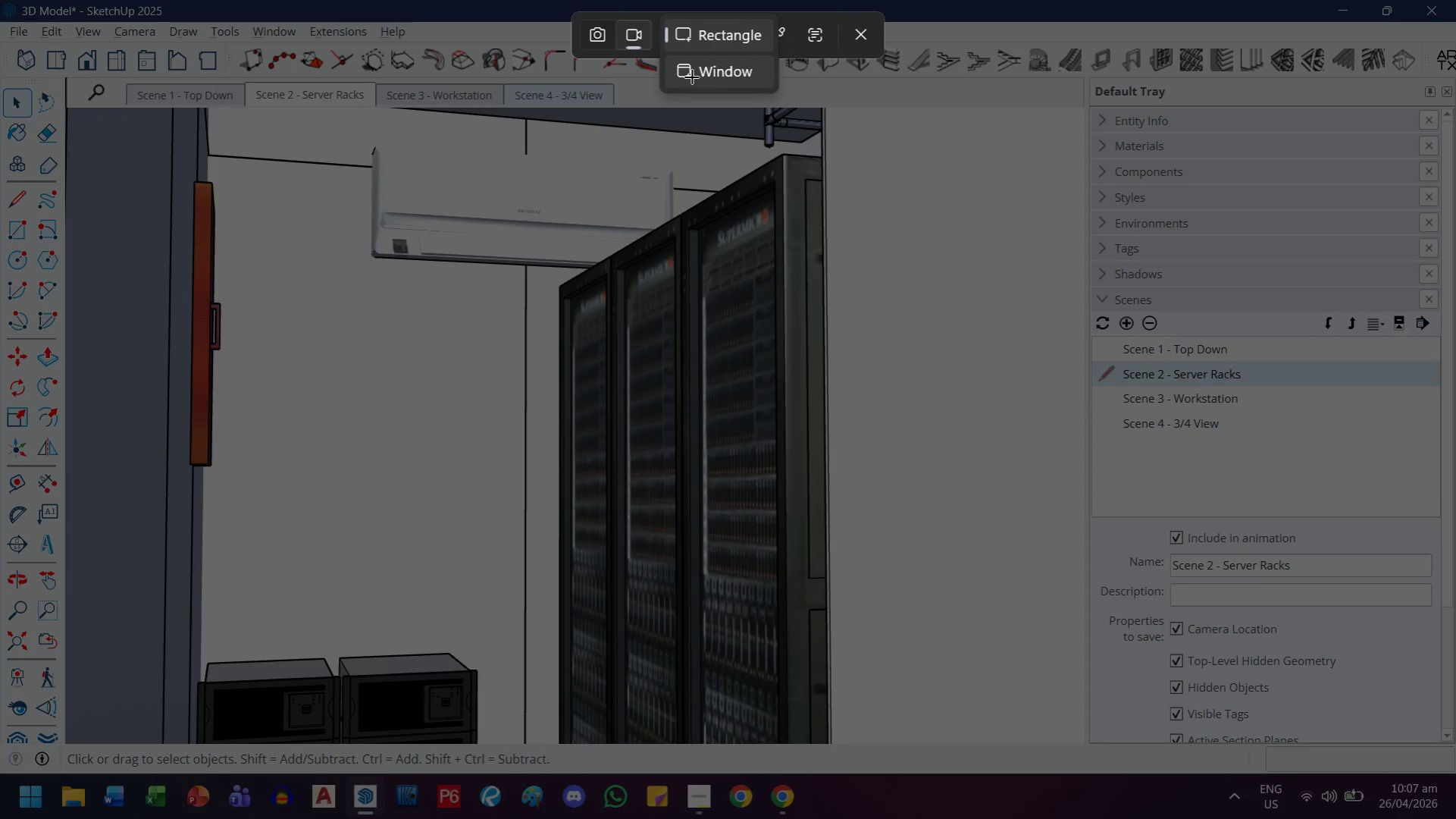 
left_click([691, 77])
 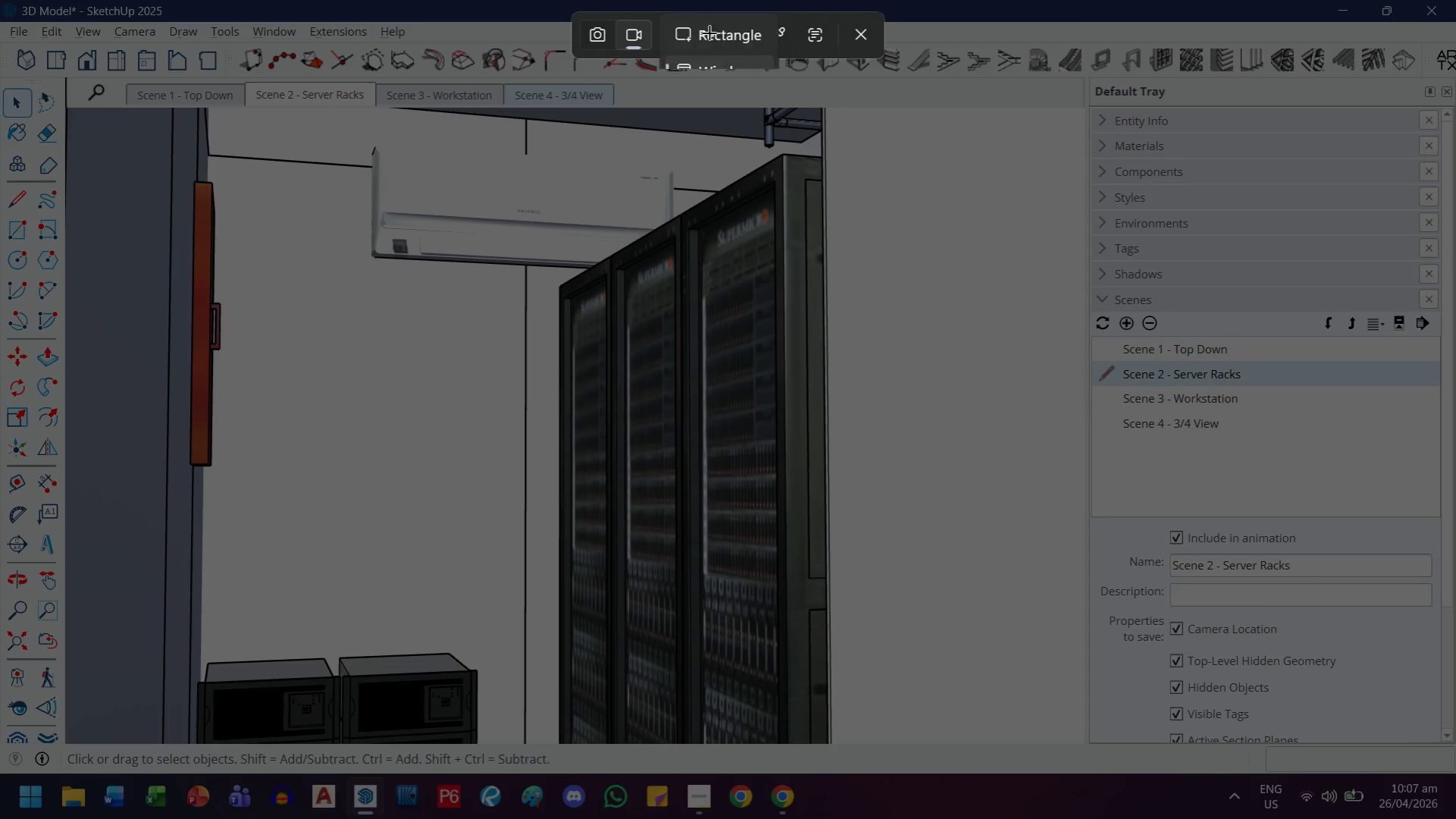 
double_click([720, 30])
 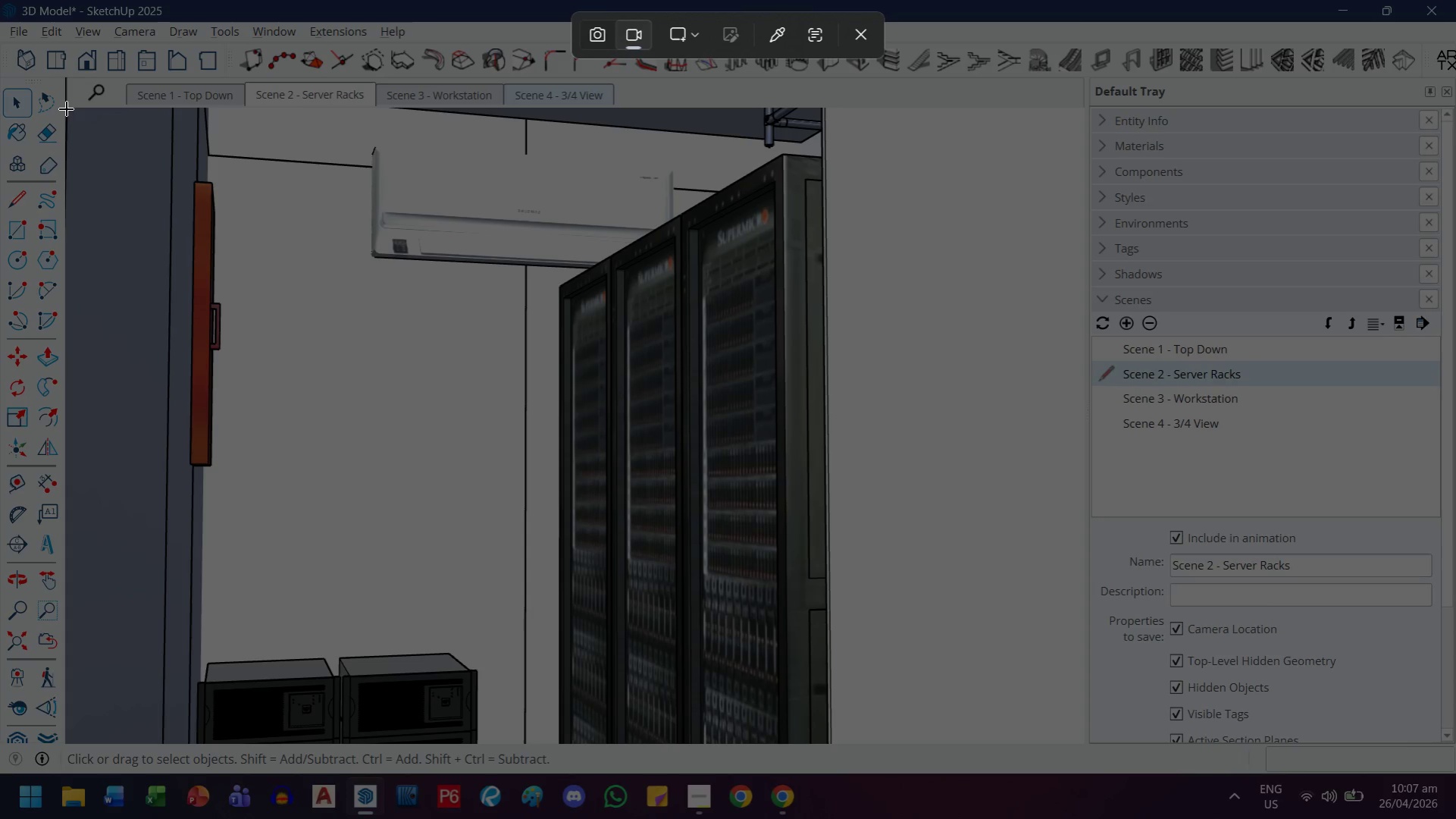 
left_click_drag(start_coordinate=[67, 110], to_coordinate=[1087, 743])
 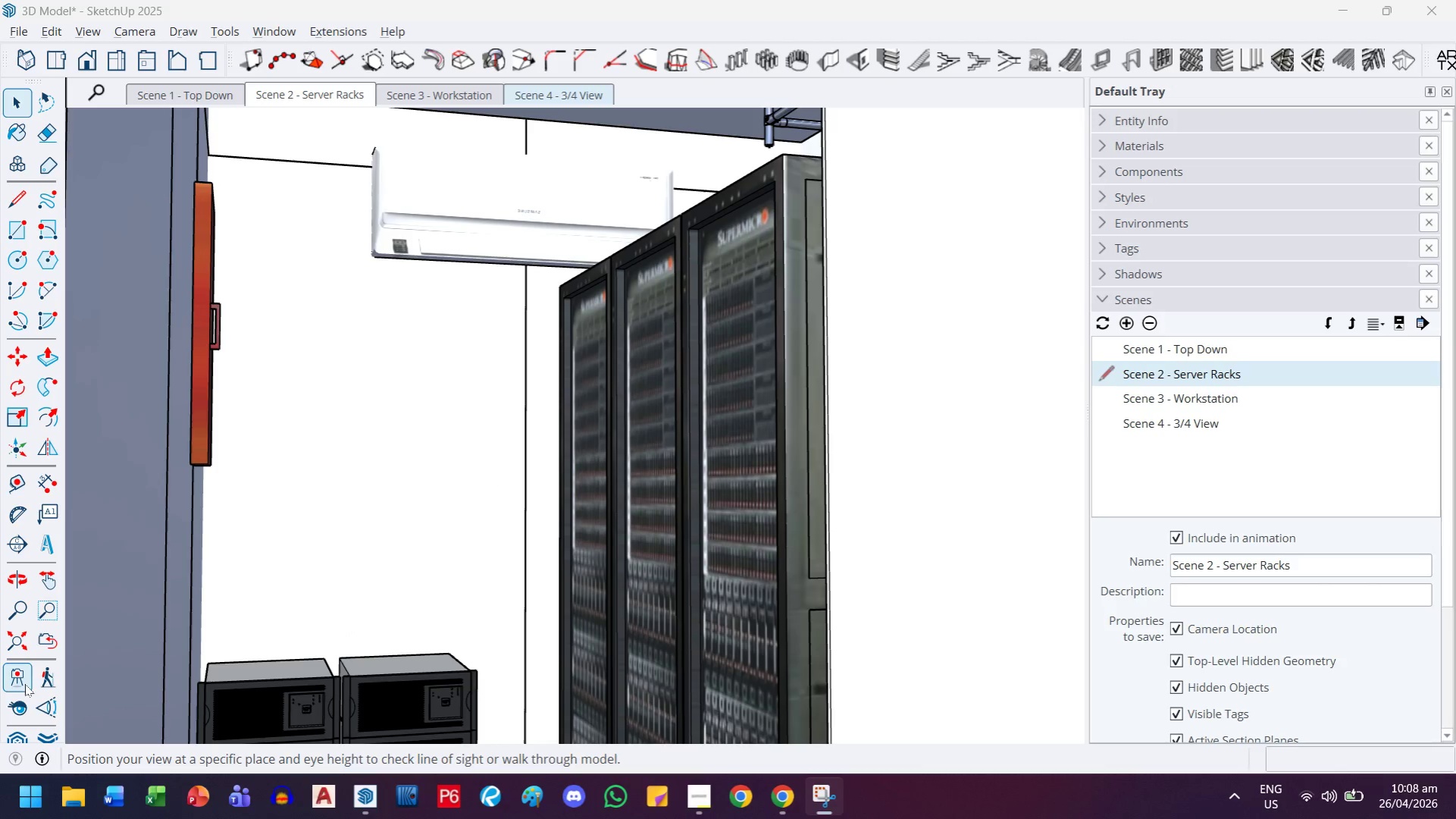 
wait(5.19)
 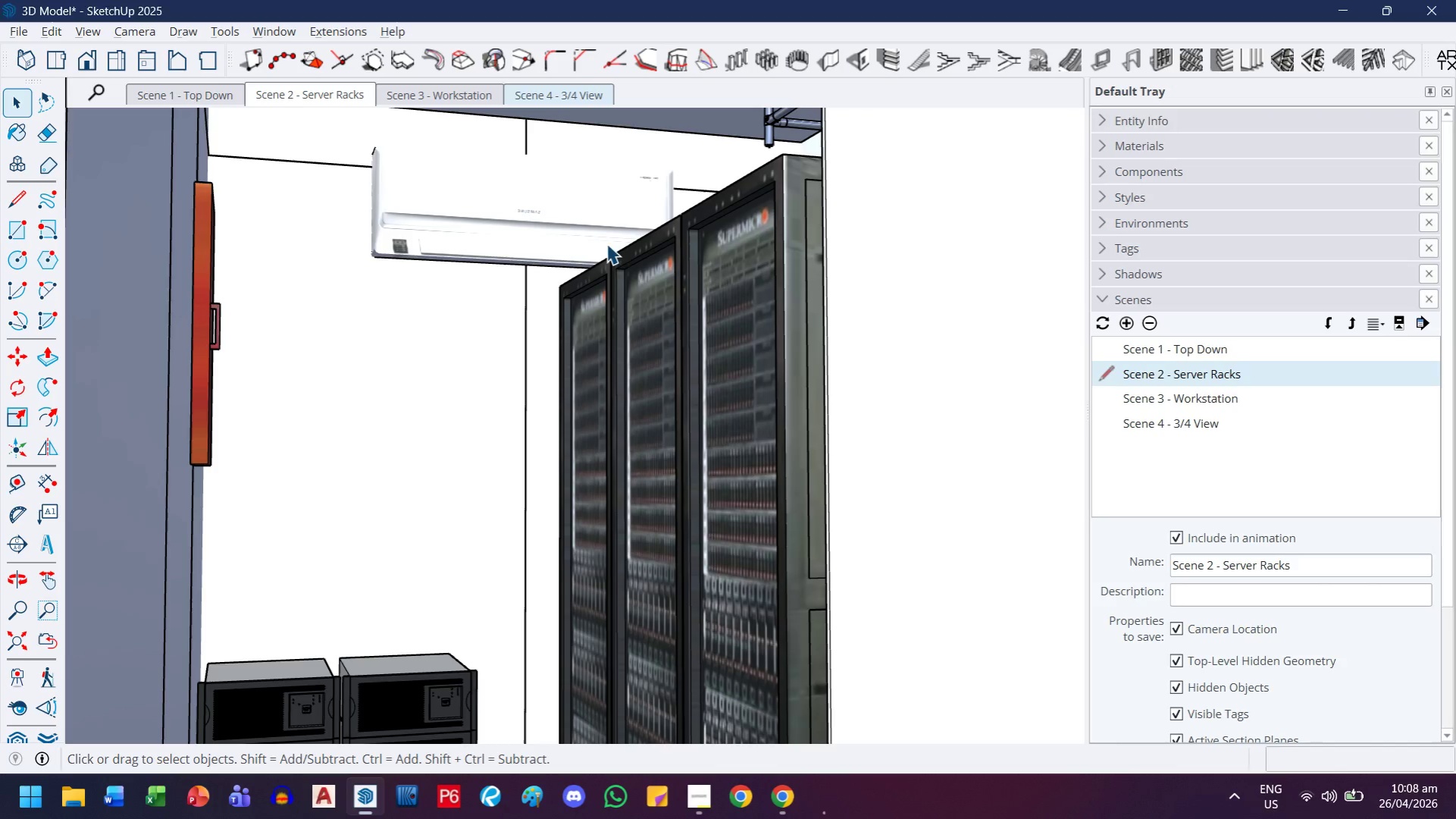 
left_click([10, 708])
 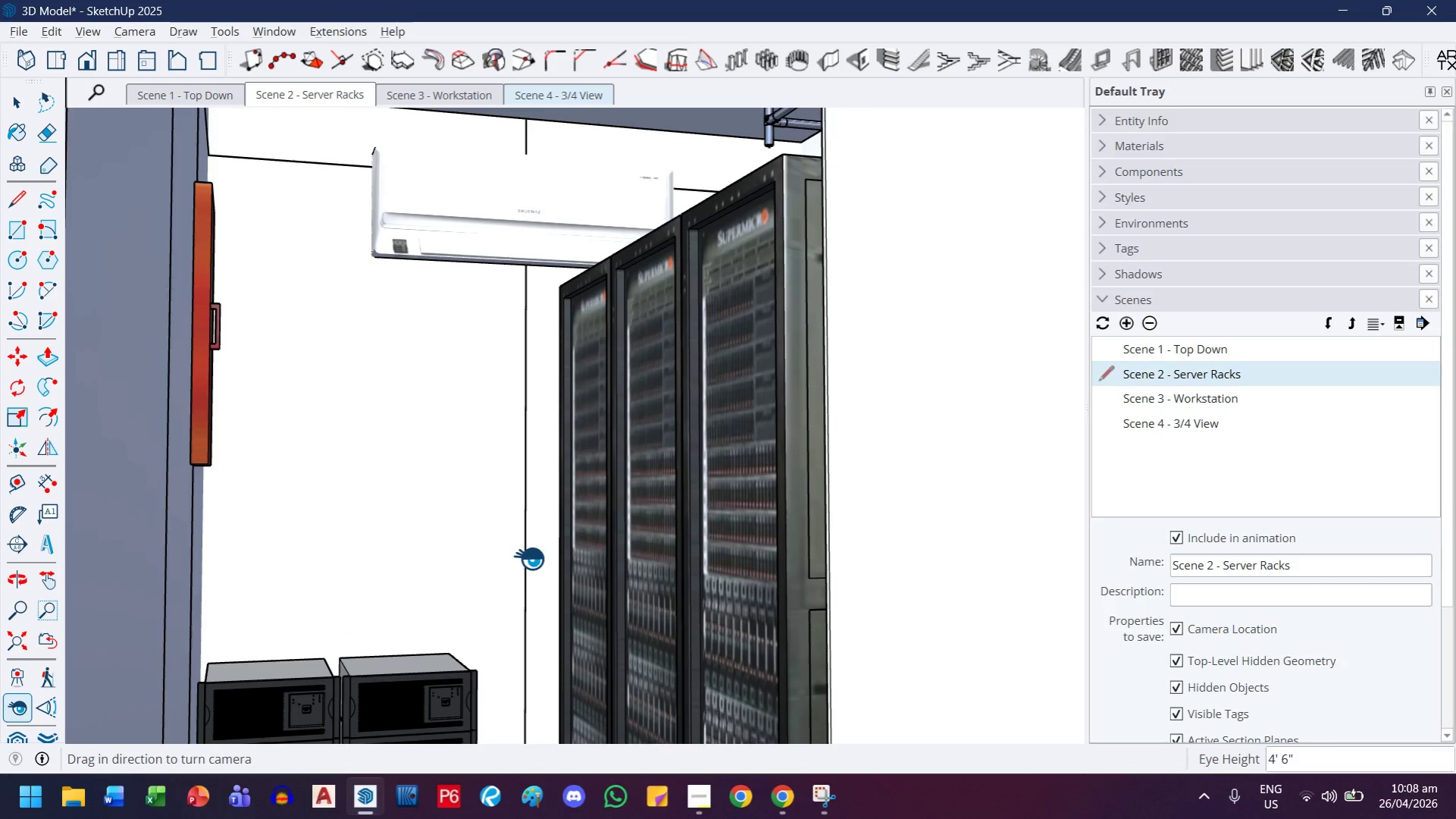 
left_click_drag(start_coordinate=[529, 558], to_coordinate=[478, 663])
 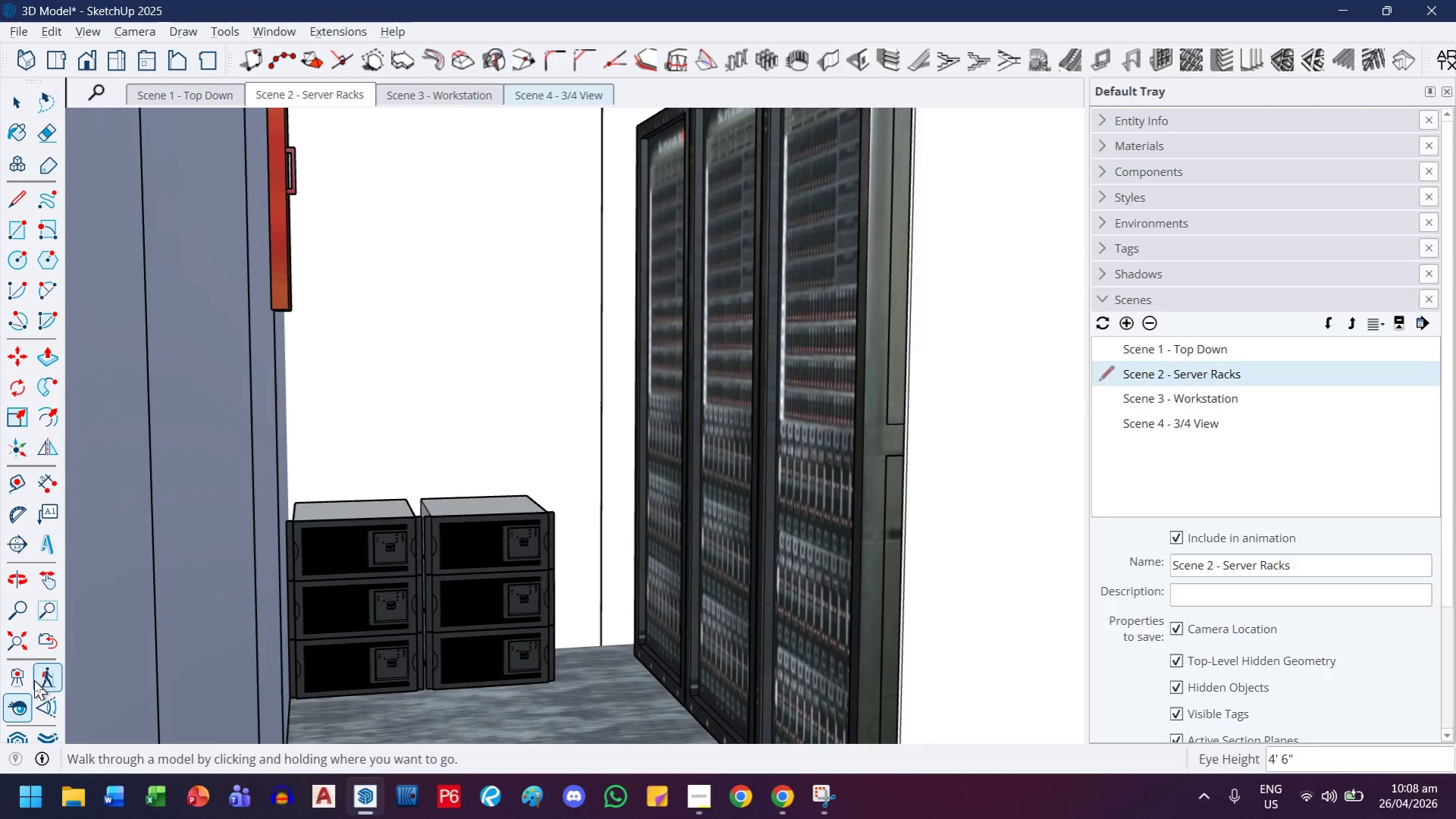 
left_click([39, 680])
 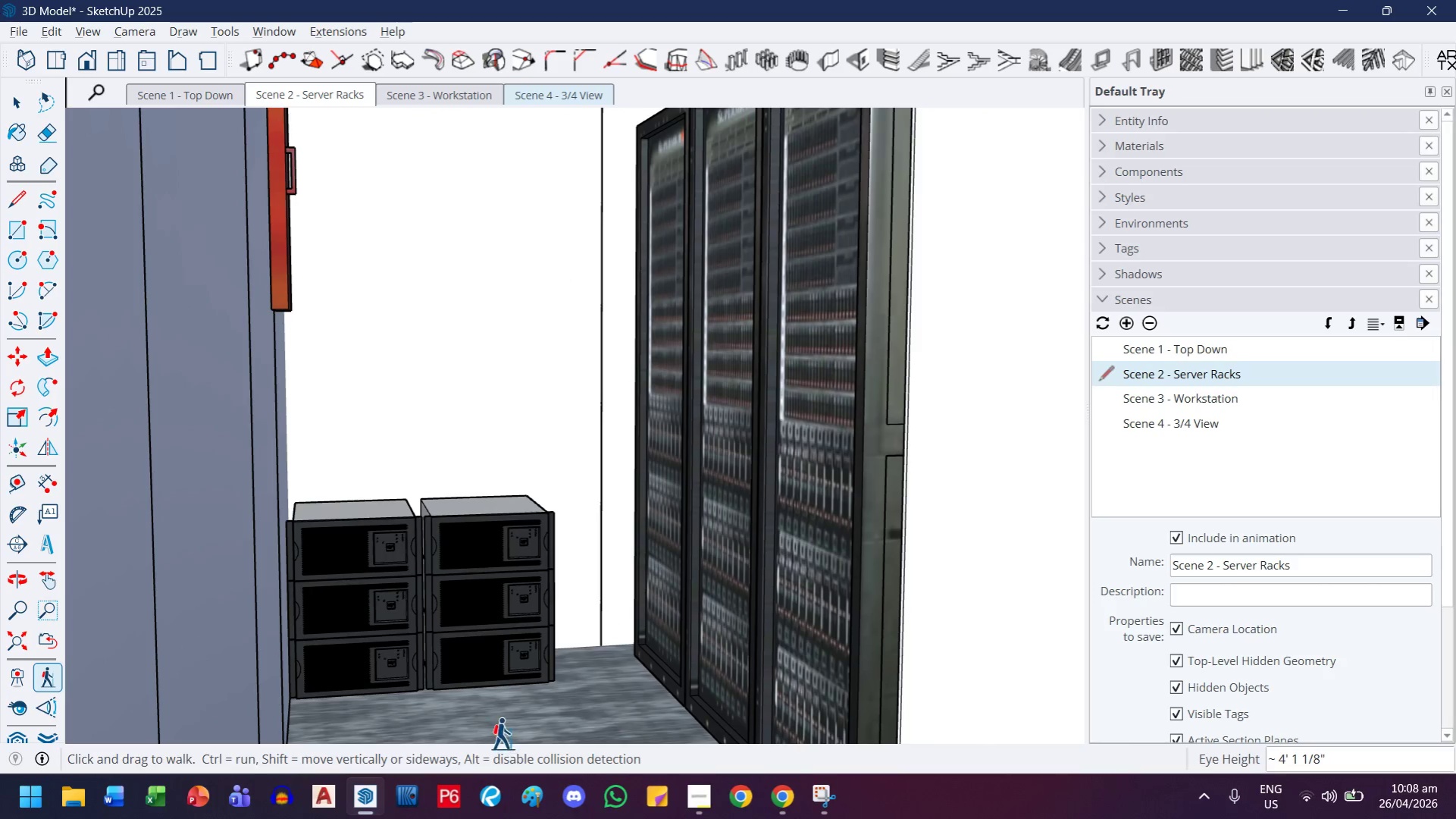 
left_click_drag(start_coordinate=[499, 730], to_coordinate=[484, 611])
 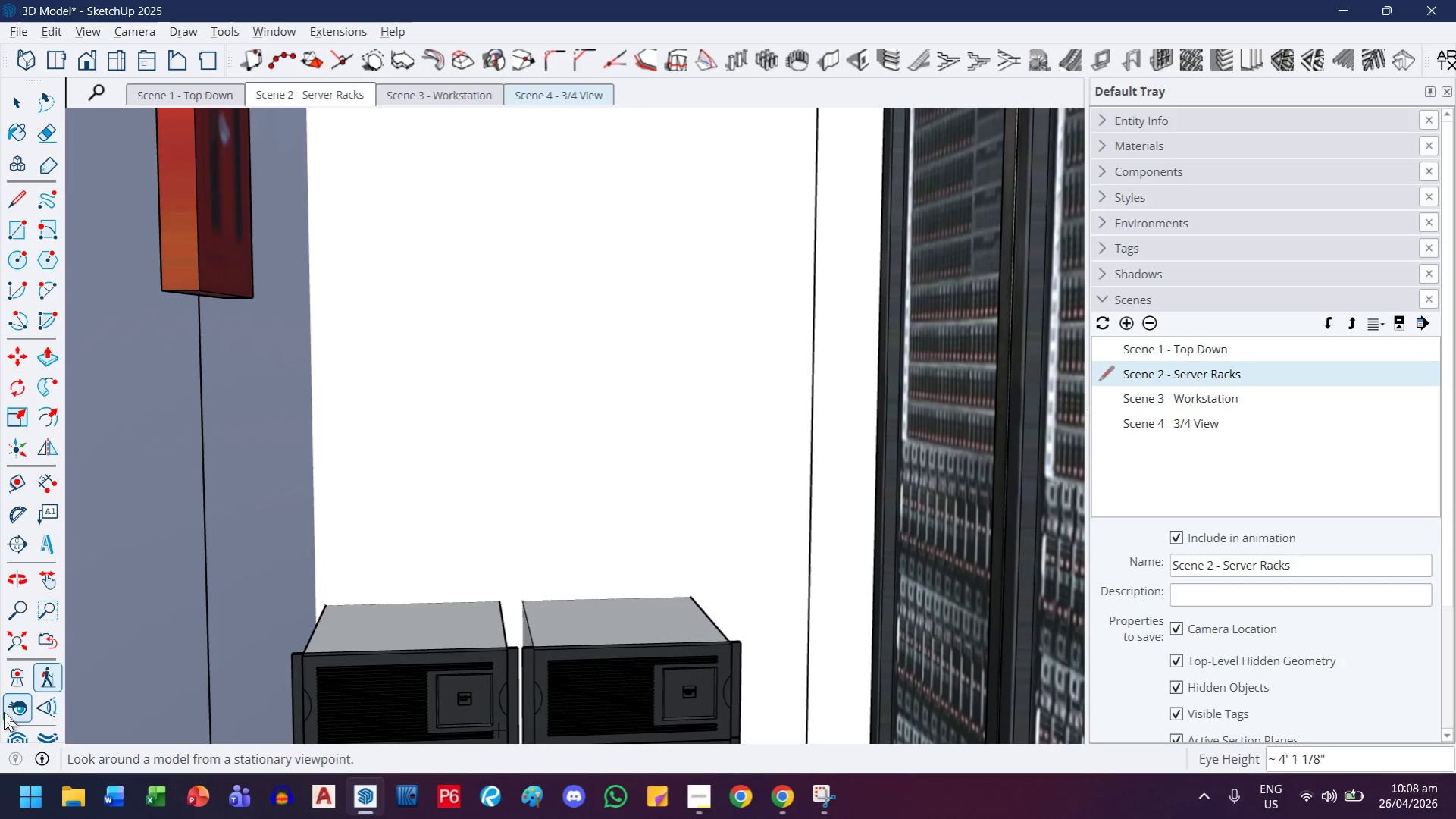 
left_click([17, 702])
 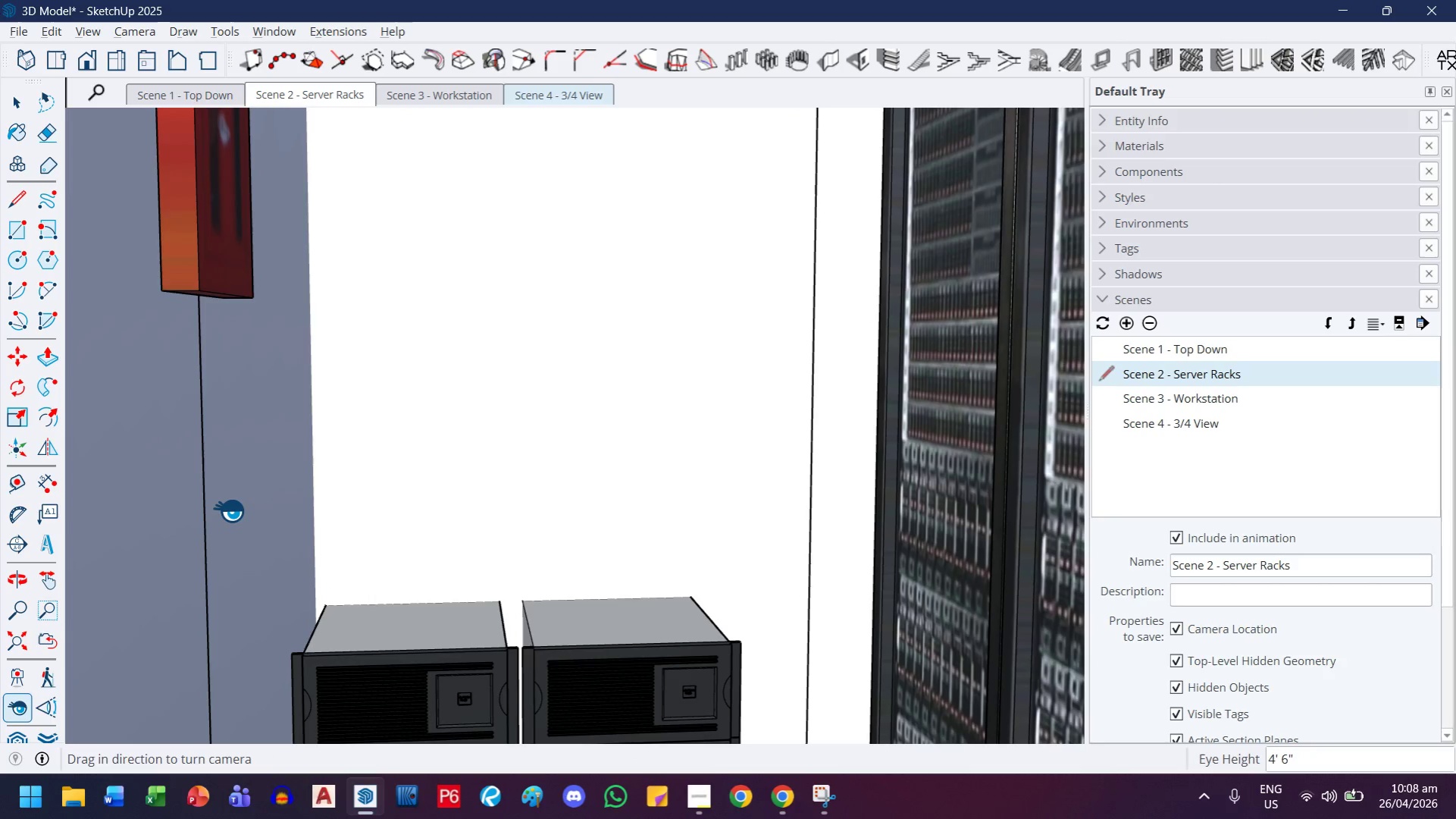 
left_click_drag(start_coordinate=[229, 510], to_coordinate=[524, 387])
 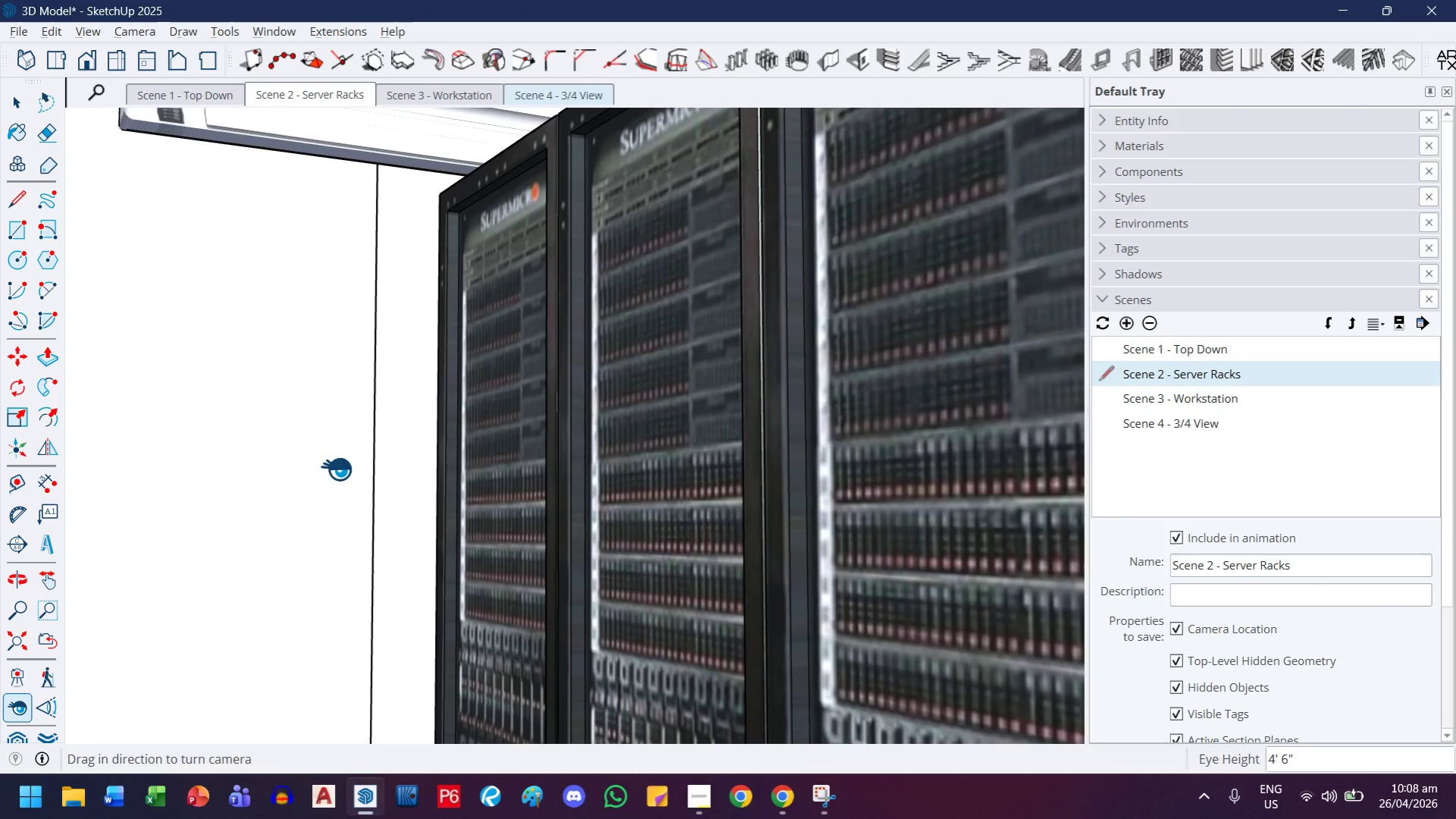 
left_click_drag(start_coordinate=[337, 469], to_coordinate=[681, 249])
 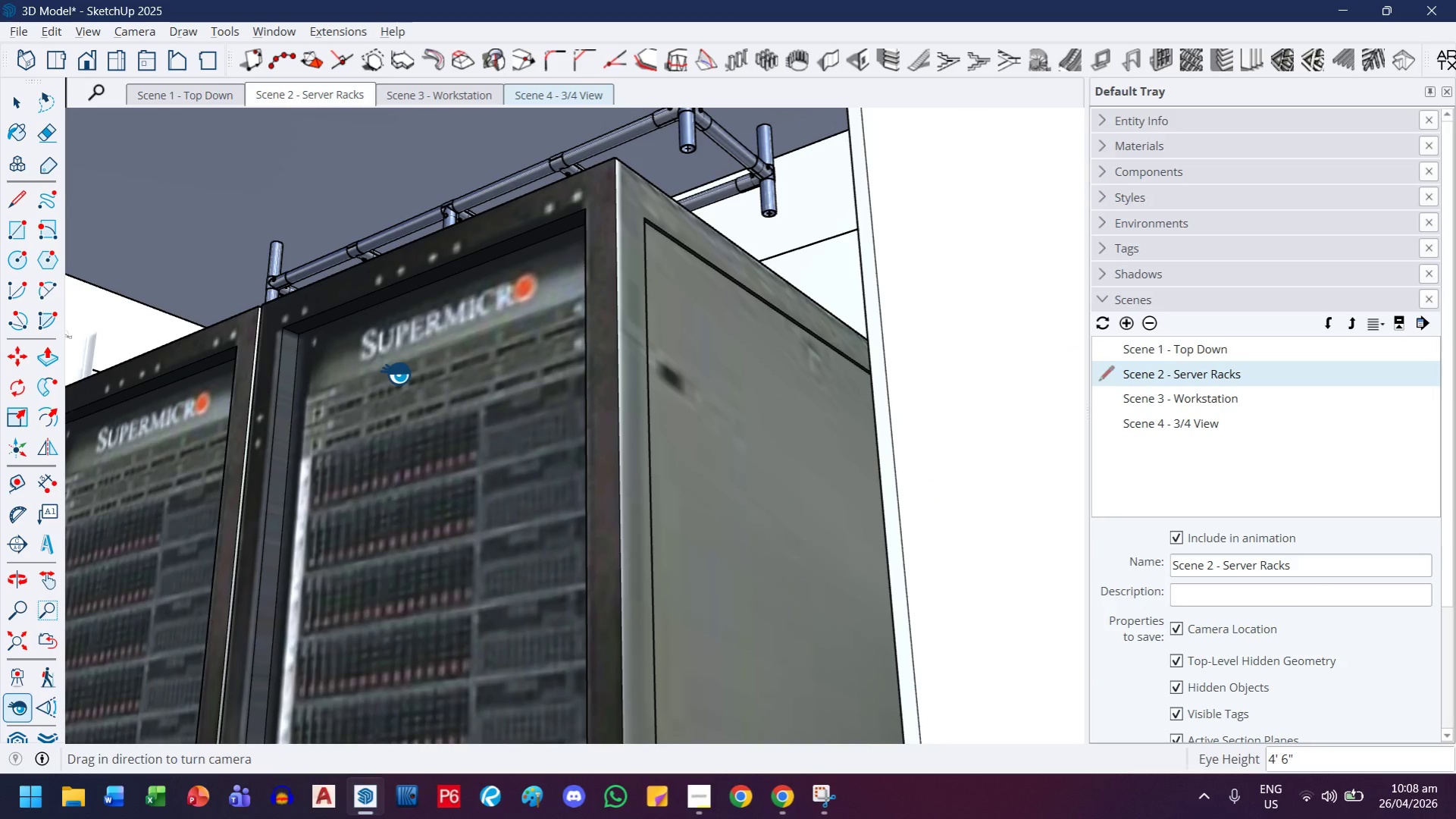 
left_click_drag(start_coordinate=[396, 373], to_coordinate=[586, 469])
 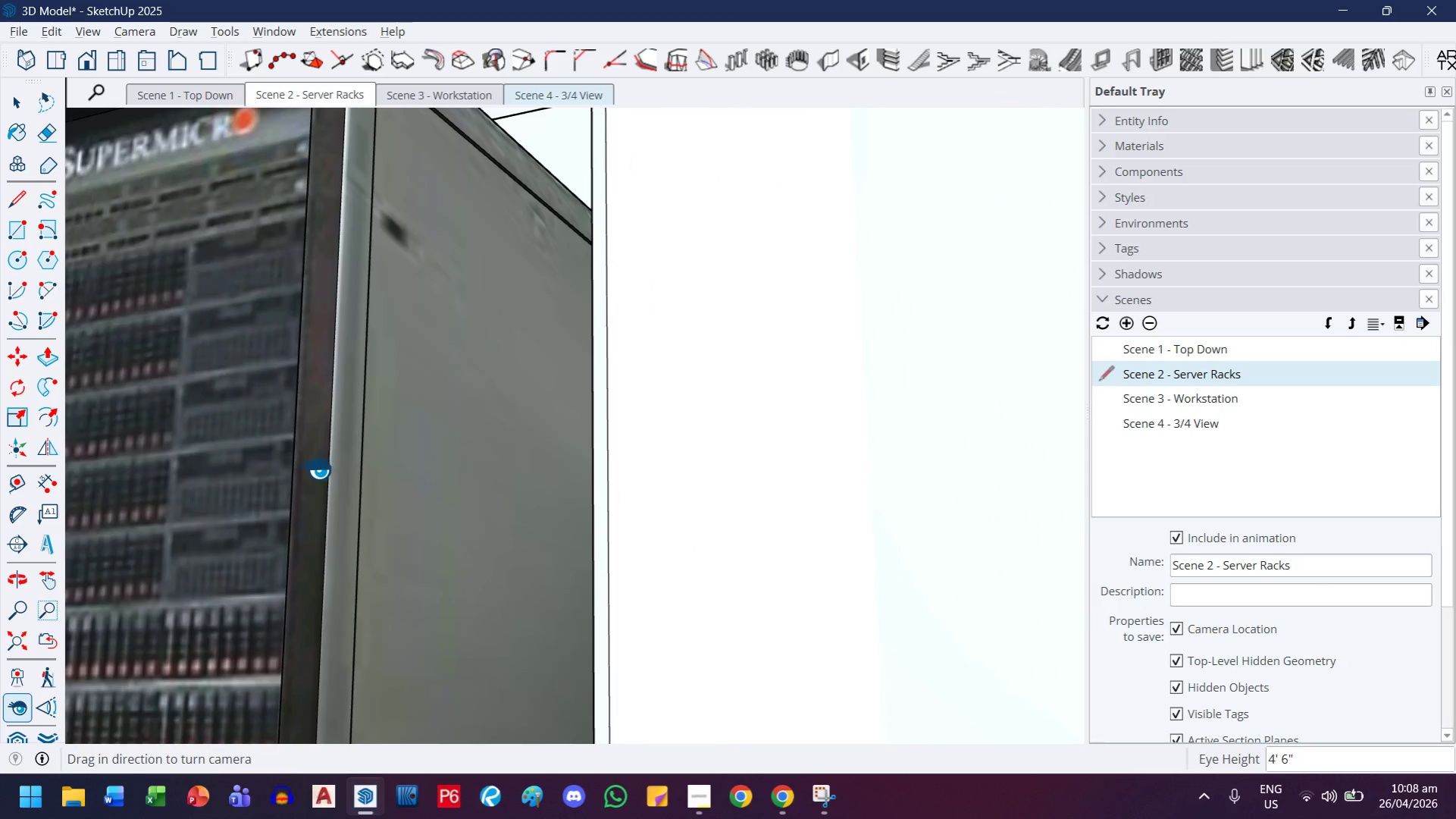 
left_click_drag(start_coordinate=[316, 469], to_coordinate=[540, 542])
 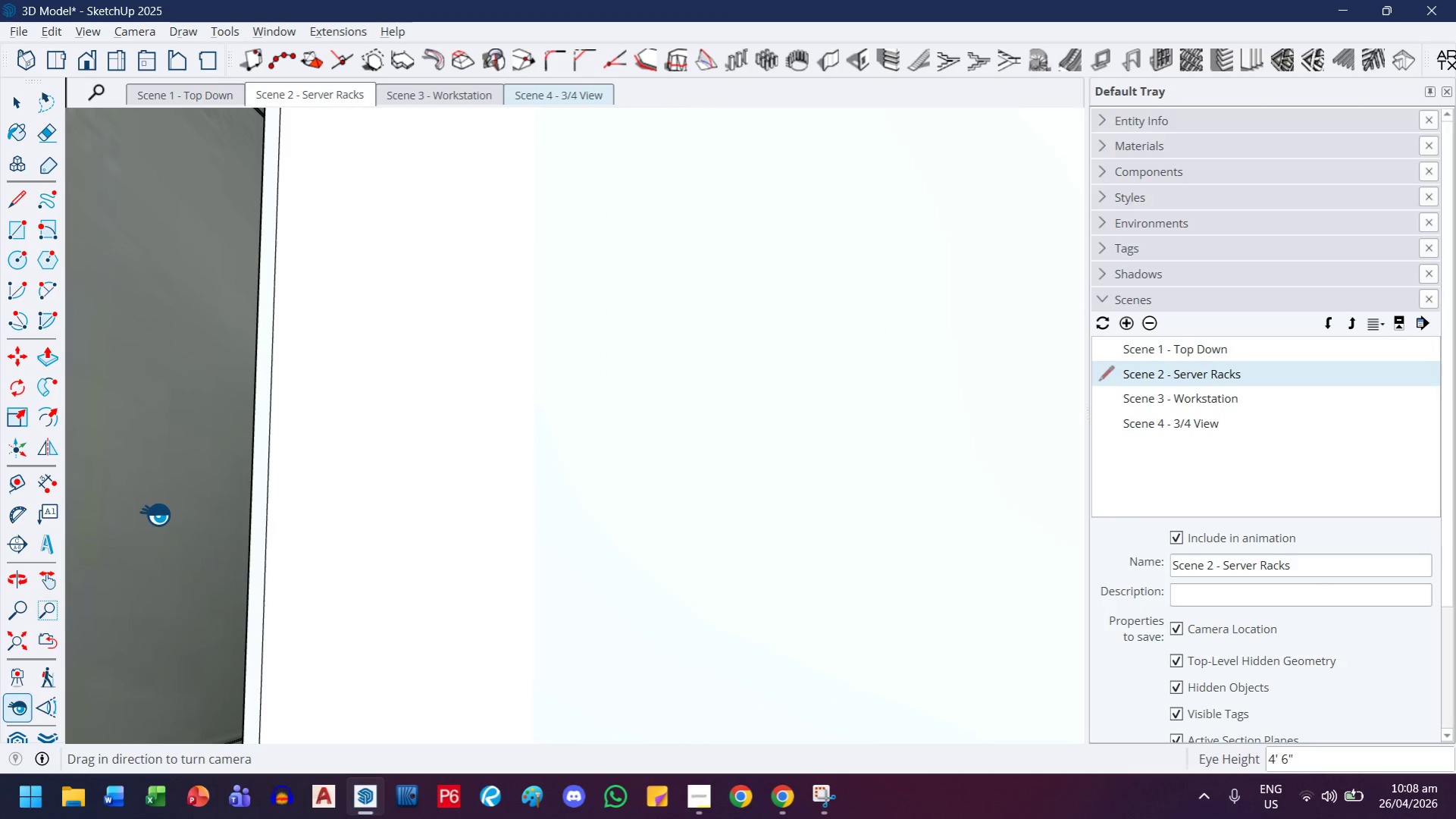 
left_click_drag(start_coordinate=[155, 514], to_coordinate=[412, 576])
 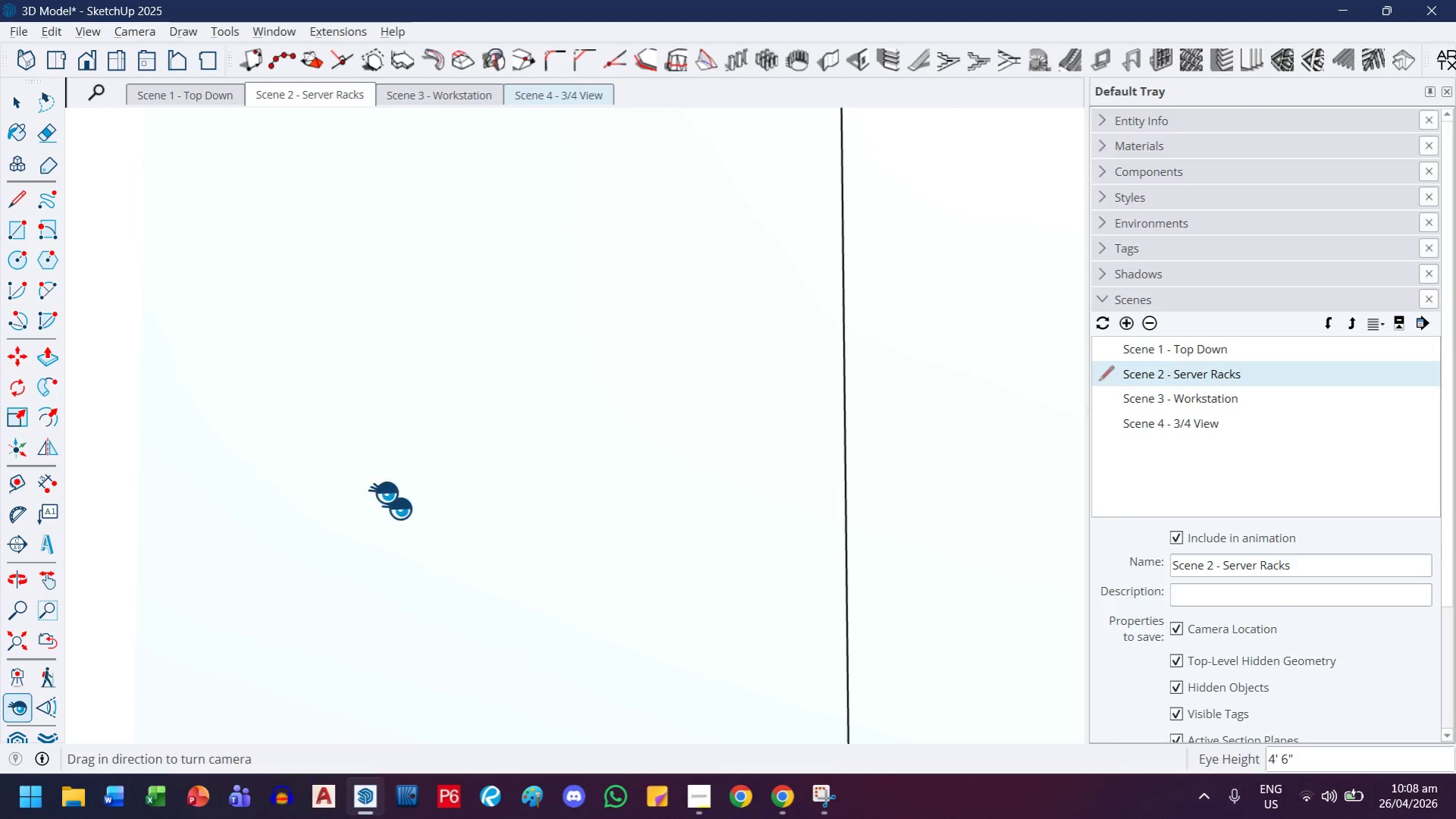 
left_click_drag(start_coordinate=[359, 462], to_coordinate=[663, 621])
 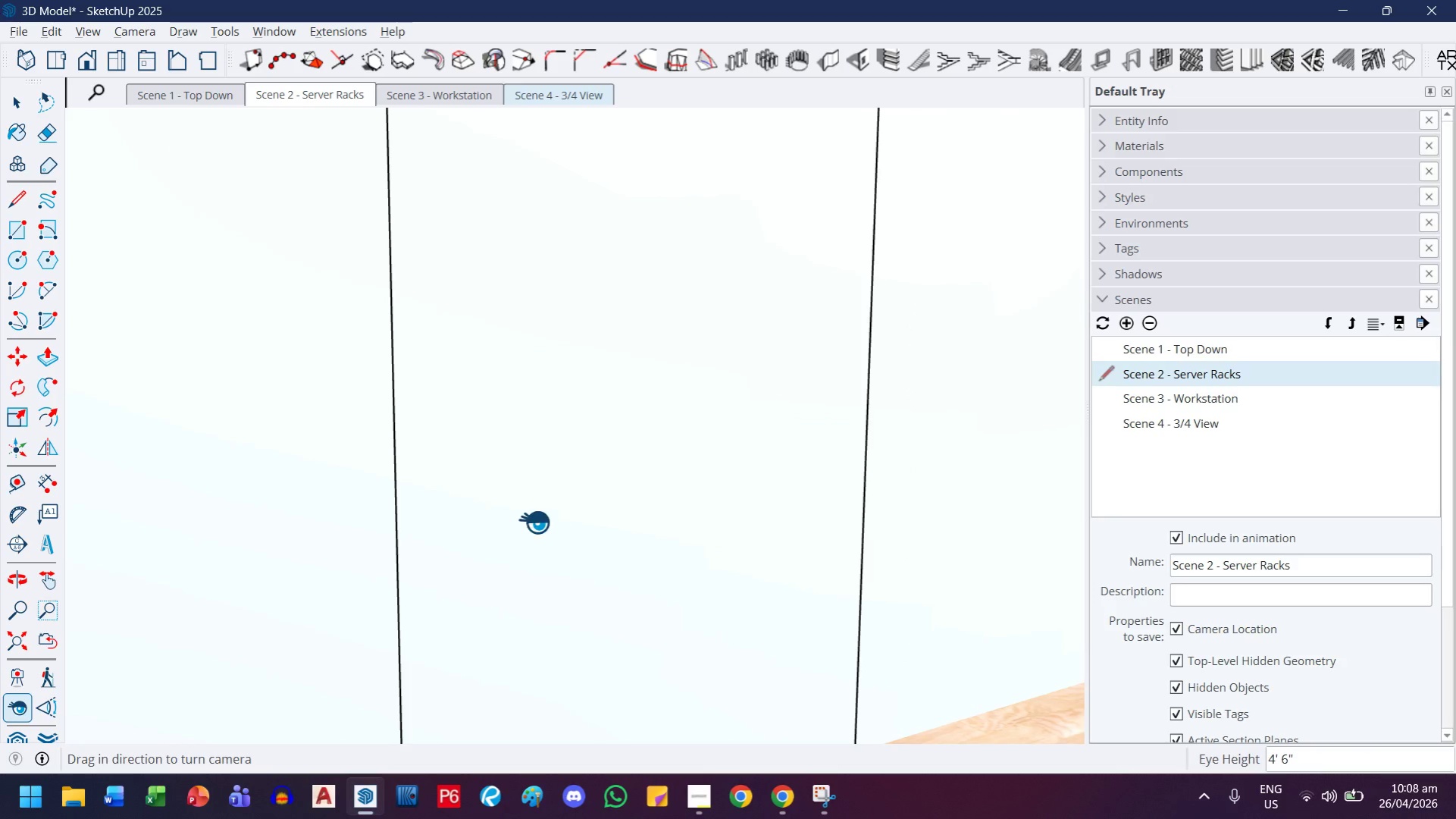 
left_click_drag(start_coordinate=[534, 522], to_coordinate=[709, 582])
 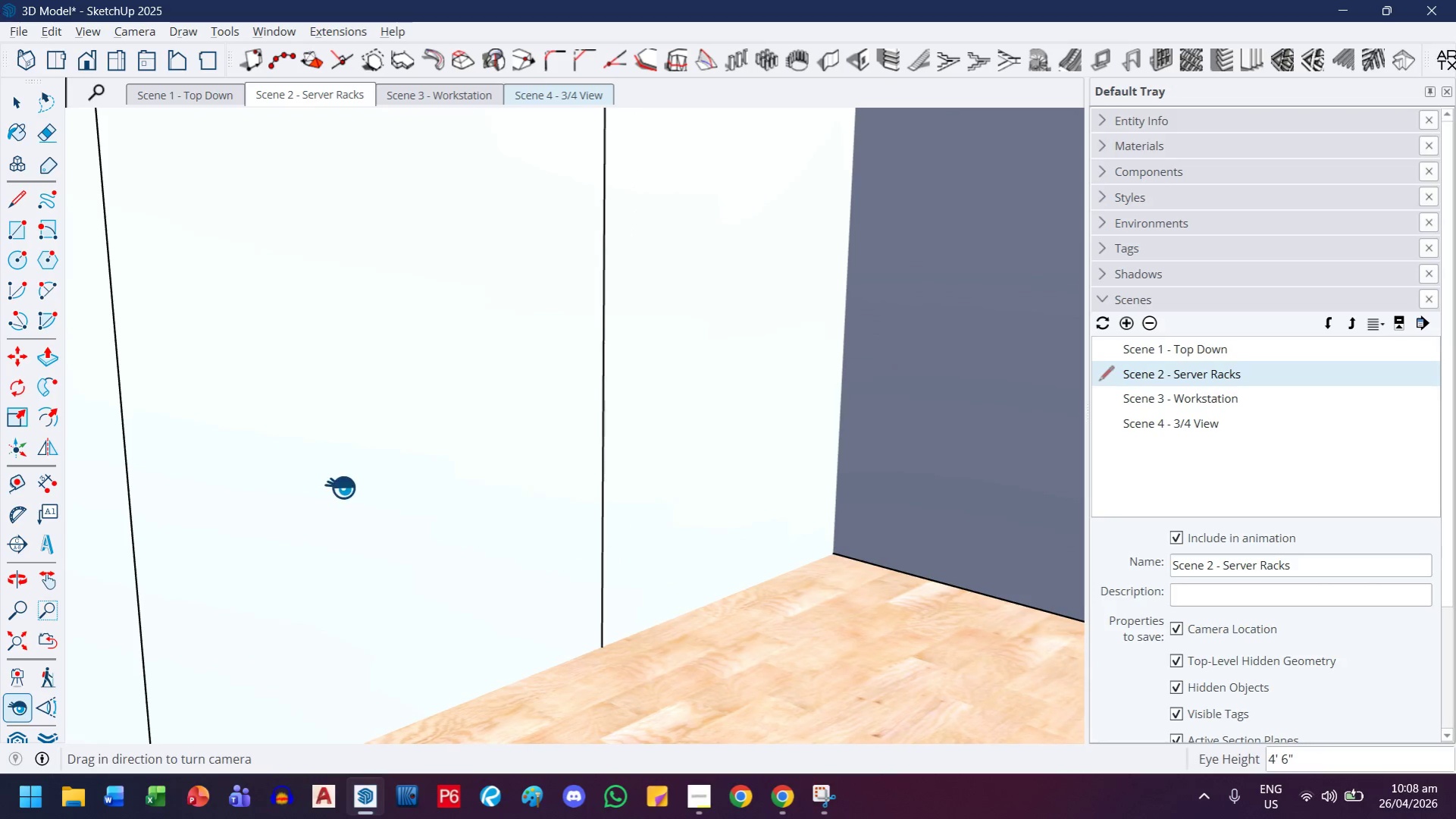 
left_click_drag(start_coordinate=[340, 487], to_coordinate=[939, 511])
 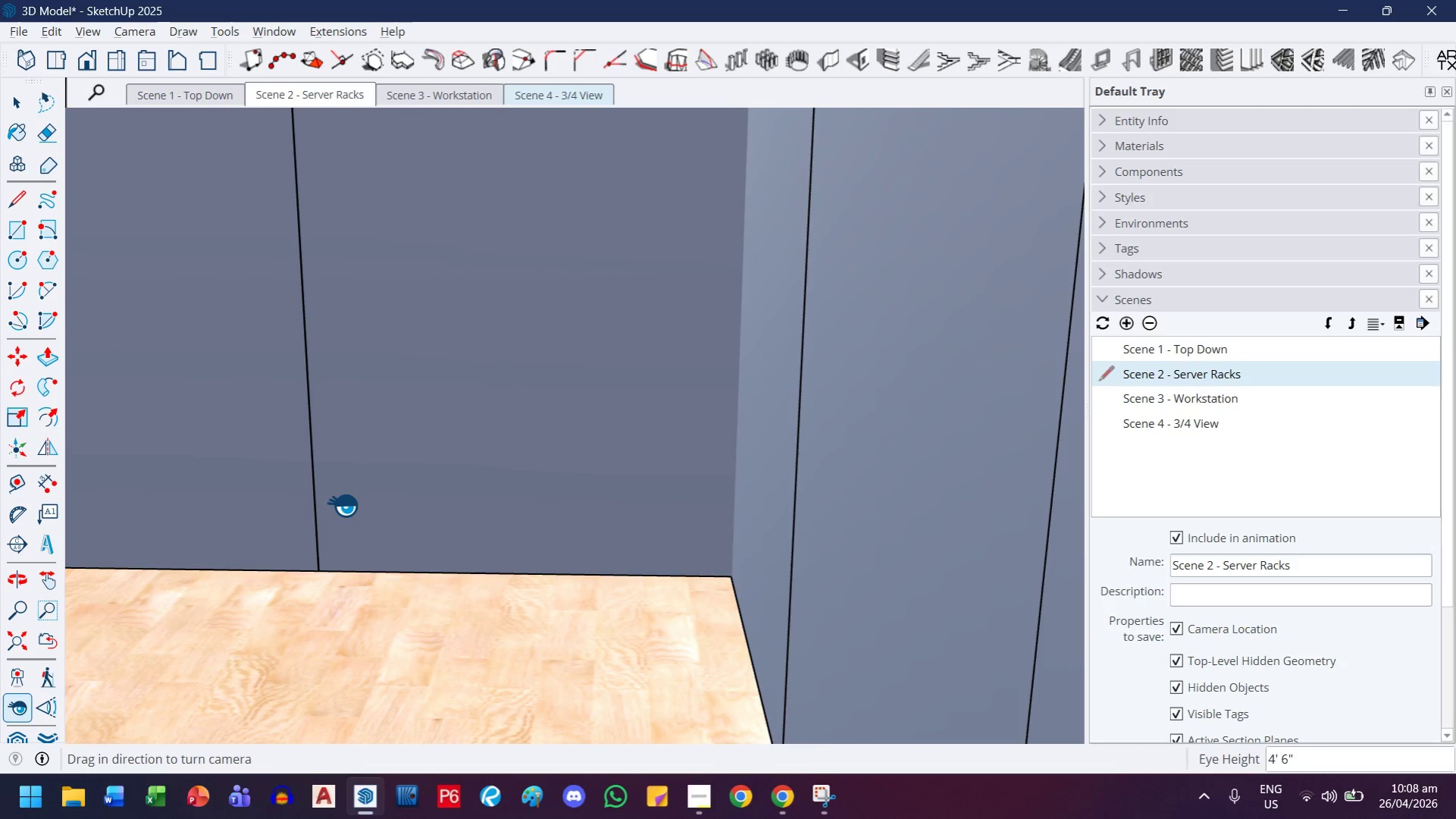 
left_click_drag(start_coordinate=[343, 505], to_coordinate=[706, 498])
 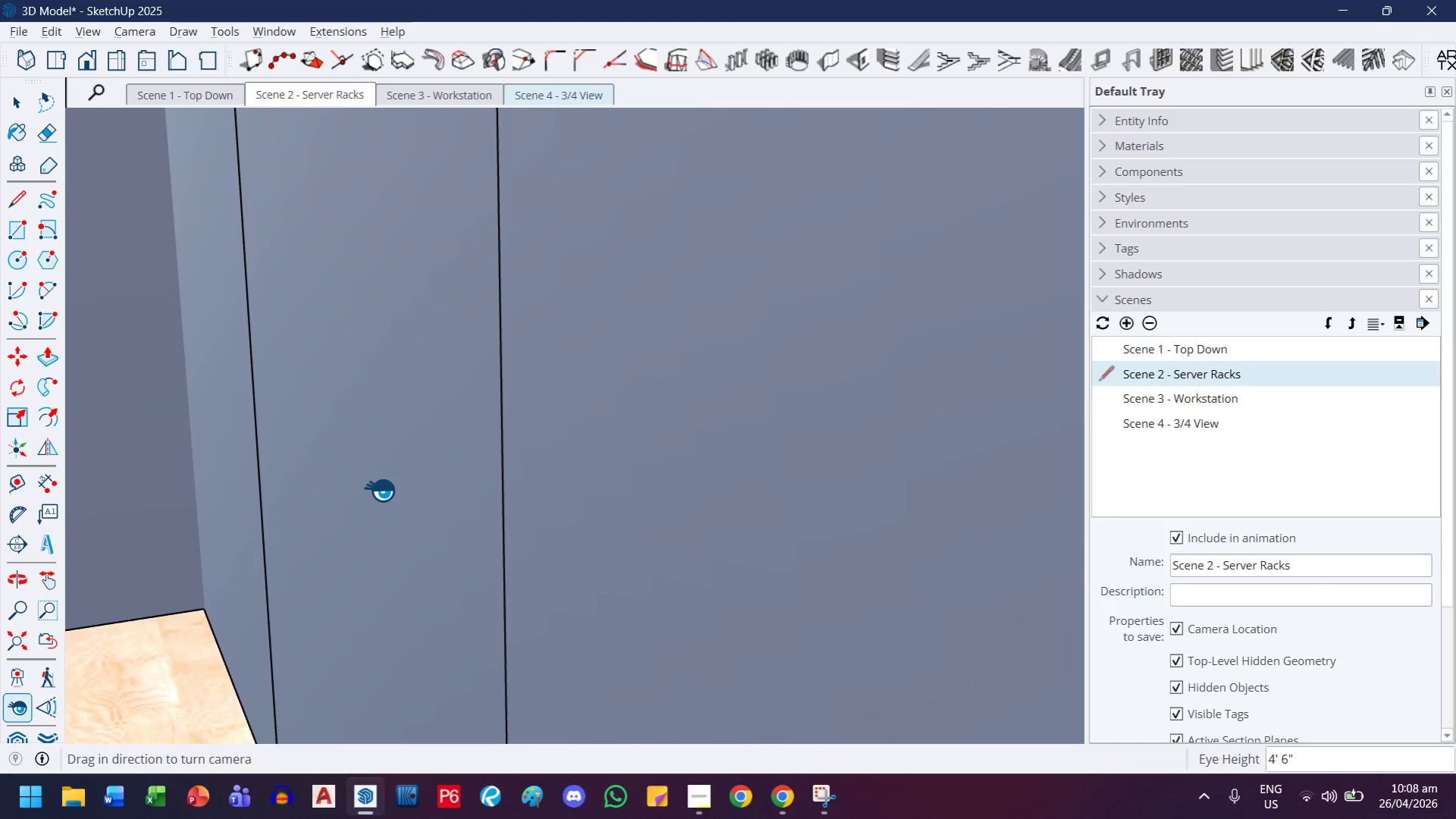 
left_click_drag(start_coordinate=[380, 490], to_coordinate=[742, 469])
 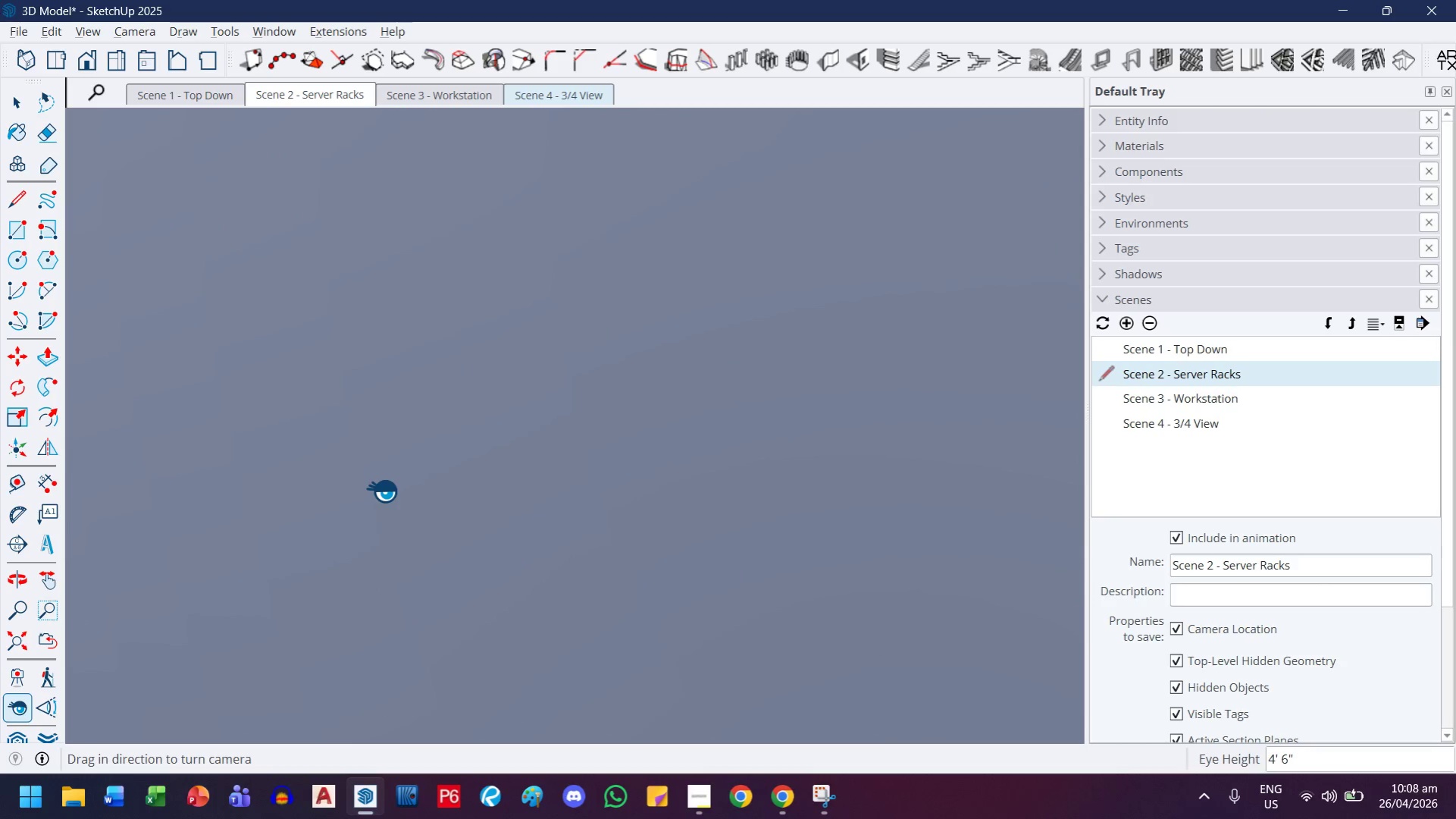 
left_click_drag(start_coordinate=[382, 491], to_coordinate=[678, 470])
 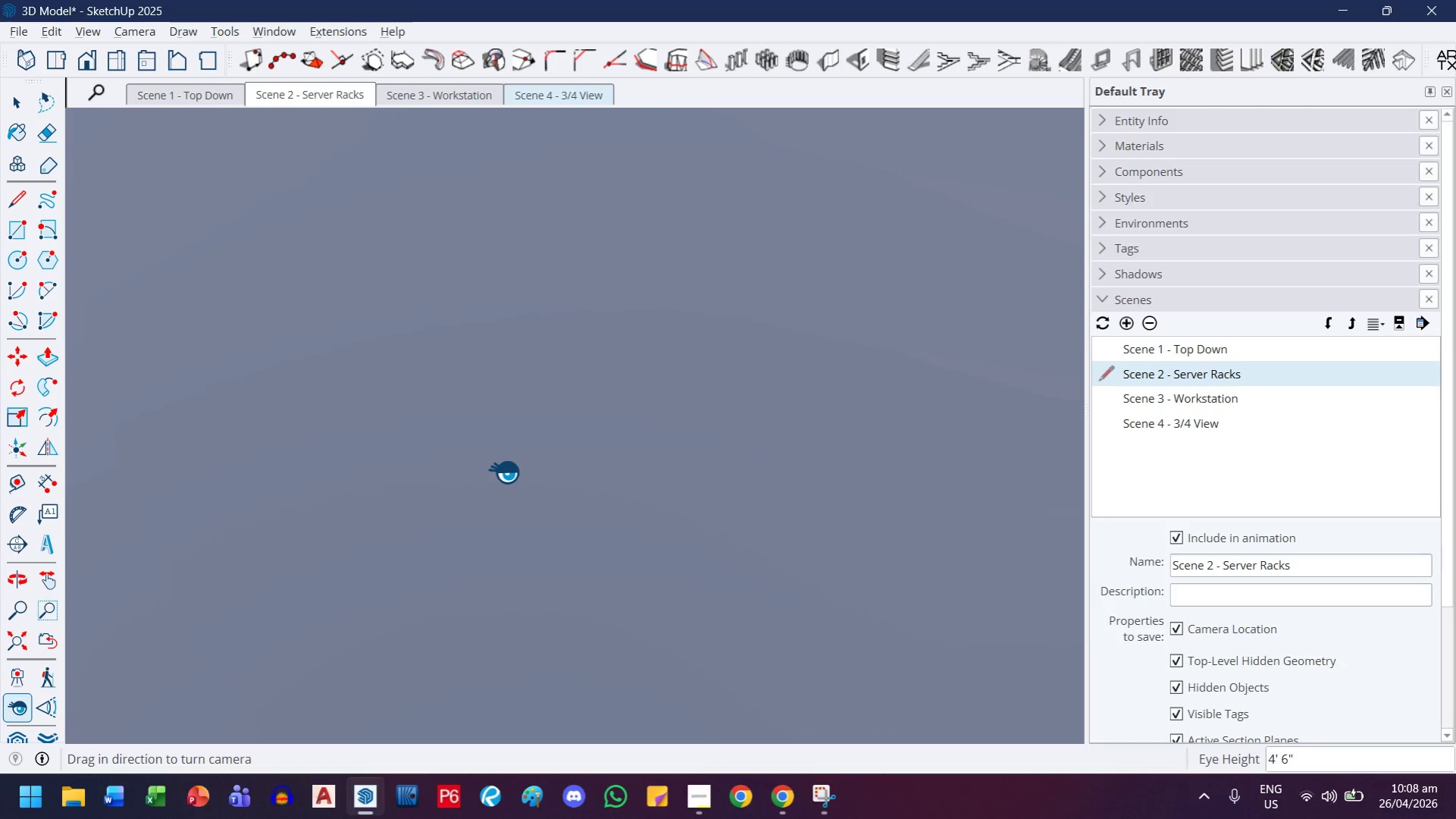 
left_click_drag(start_coordinate=[504, 472], to_coordinate=[708, 460])
 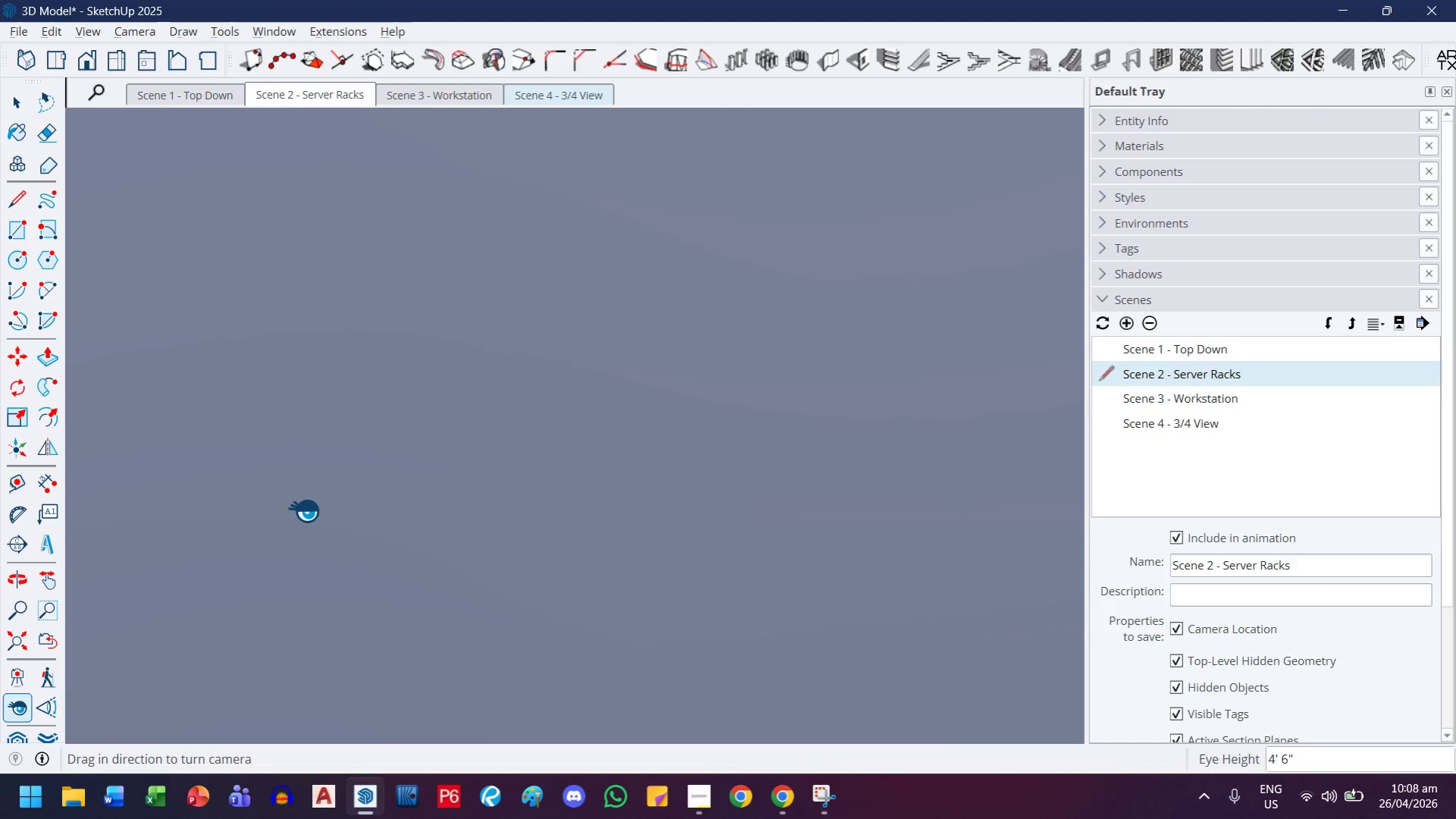 
left_click_drag(start_coordinate=[304, 510], to_coordinate=[607, 476])
 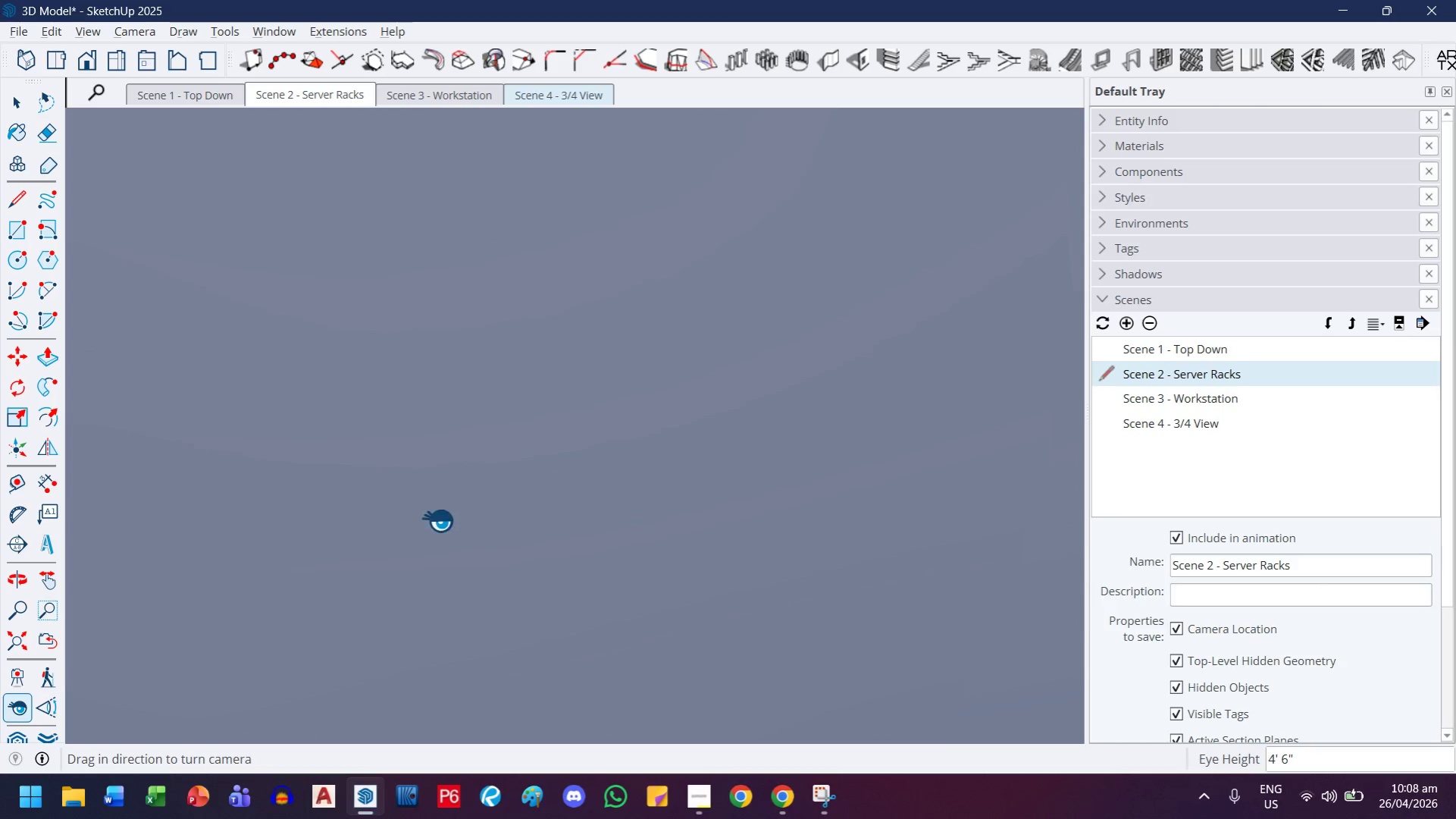 
left_click_drag(start_coordinate=[437, 520], to_coordinate=[673, 489])
 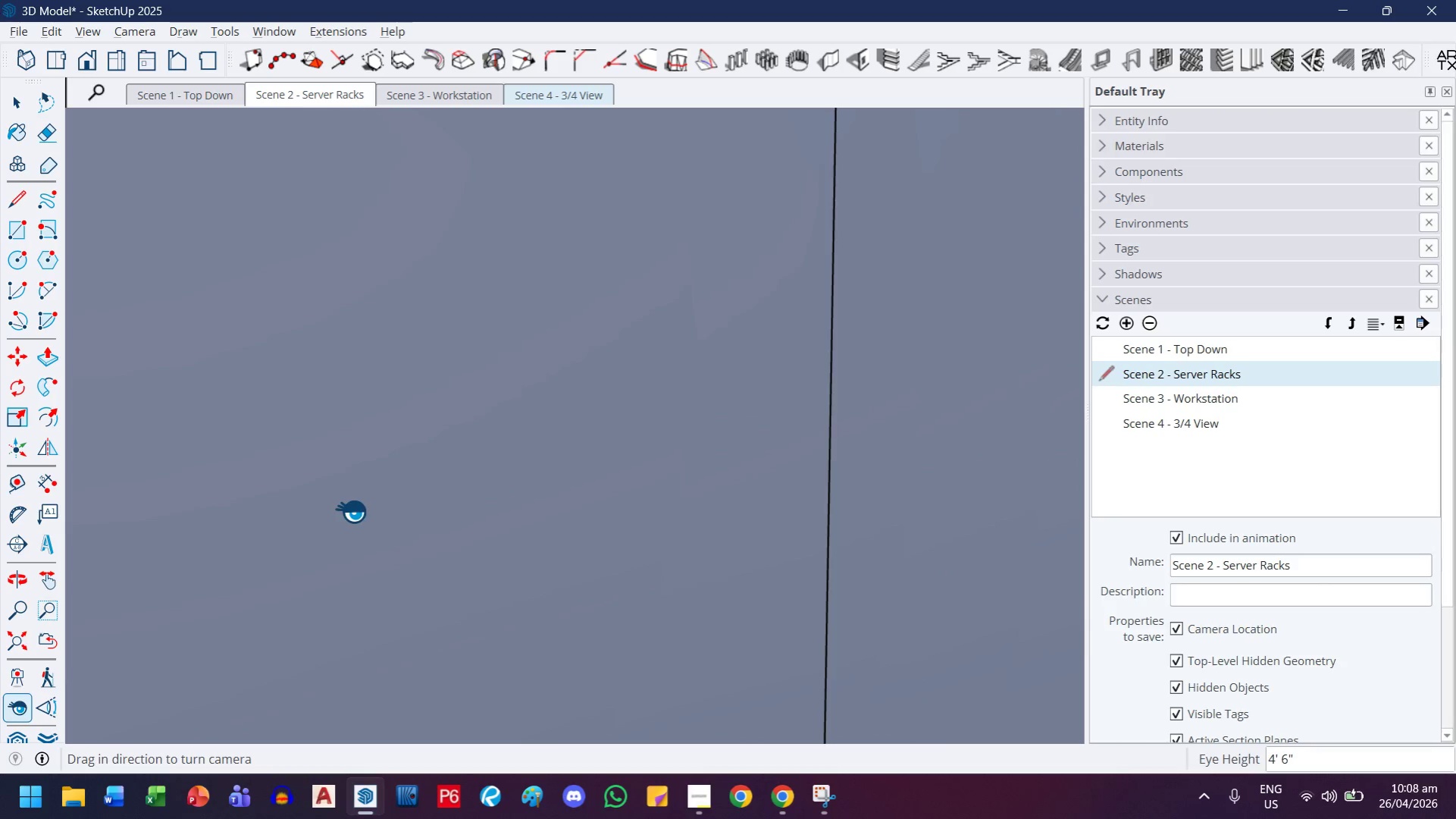 
left_click_drag(start_coordinate=[351, 511], to_coordinate=[680, 488])
 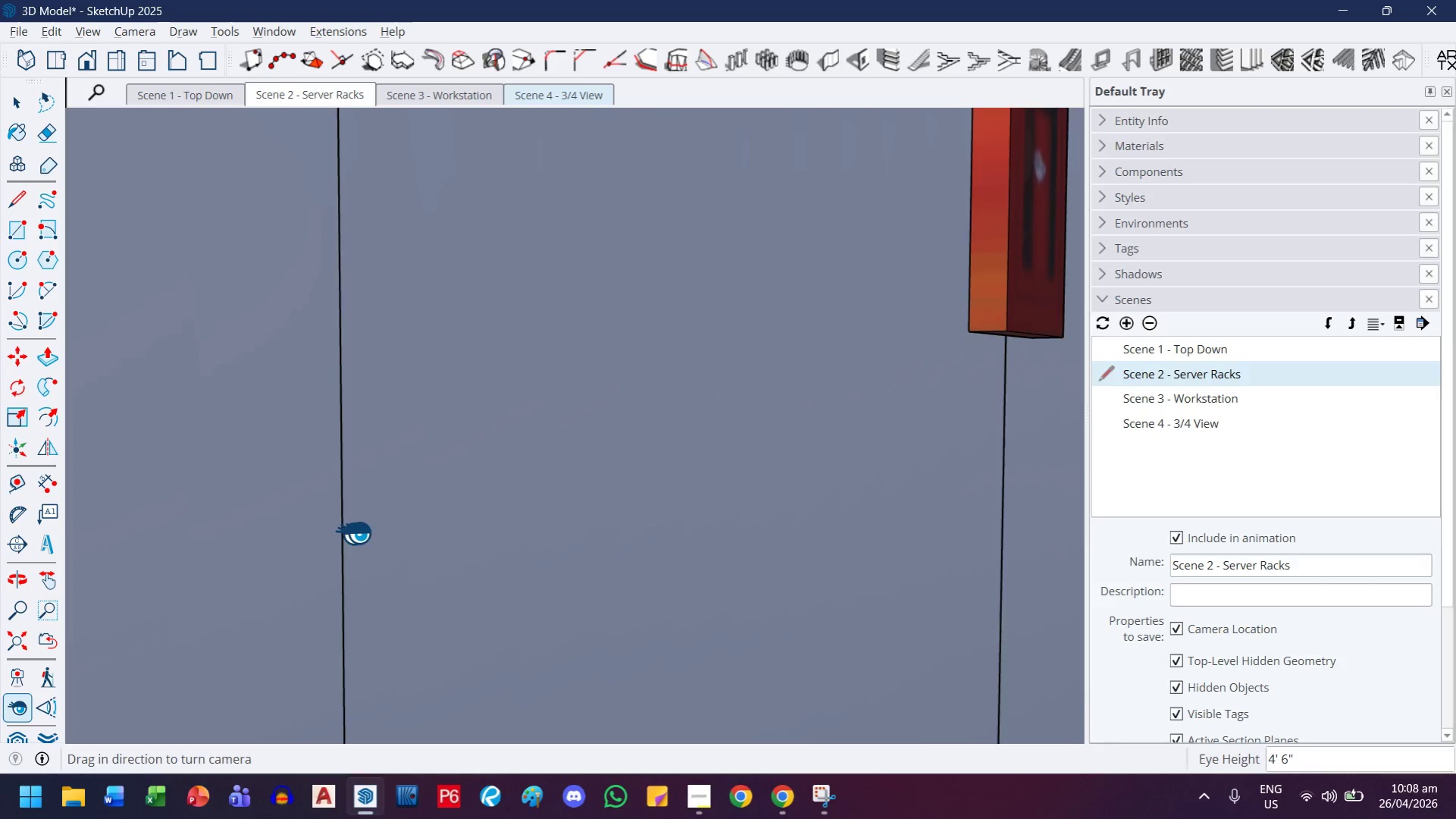 
left_click_drag(start_coordinate=[350, 534], to_coordinate=[633, 500])
 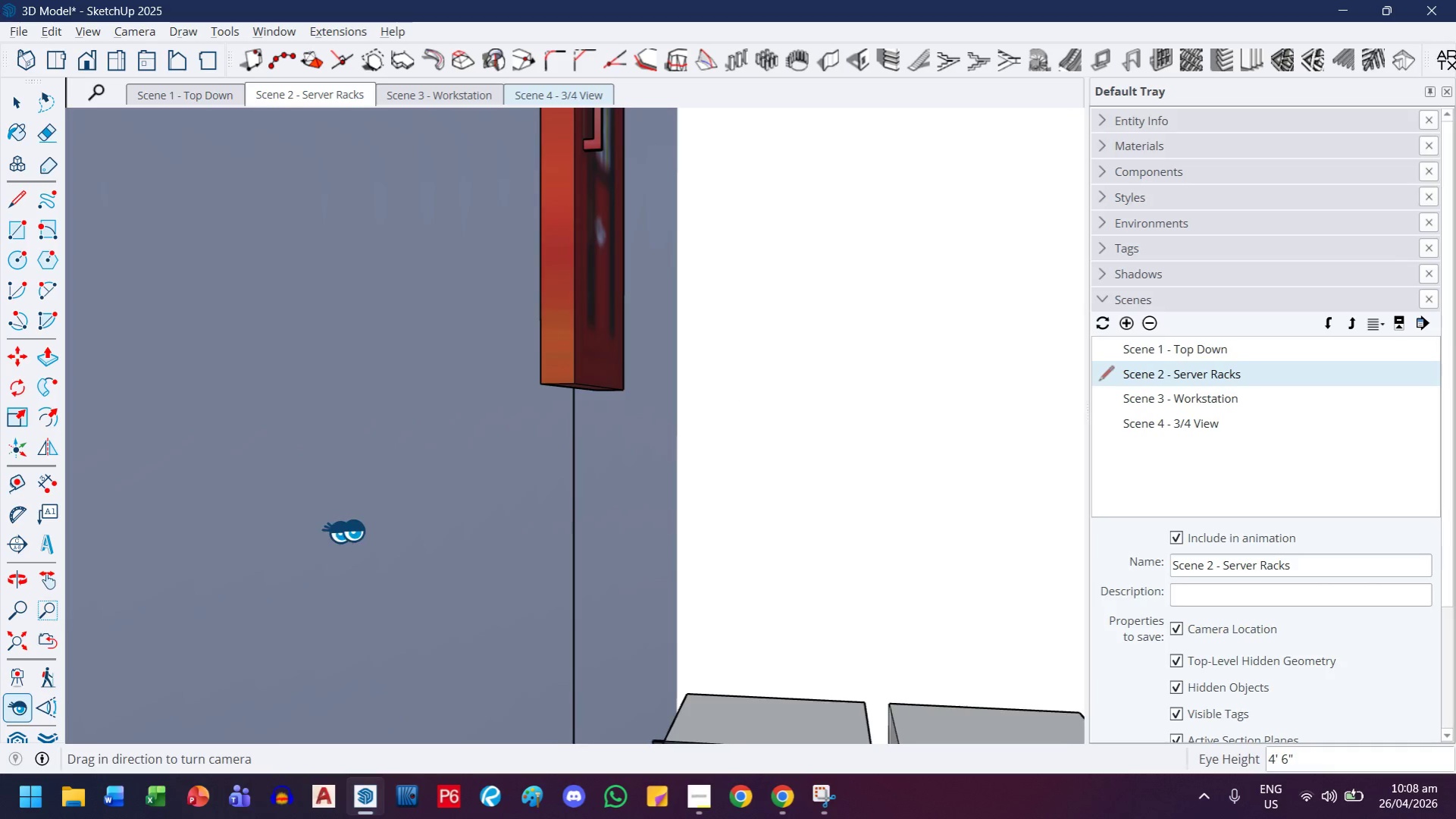 
left_click_drag(start_coordinate=[324, 532], to_coordinate=[524, 660])
 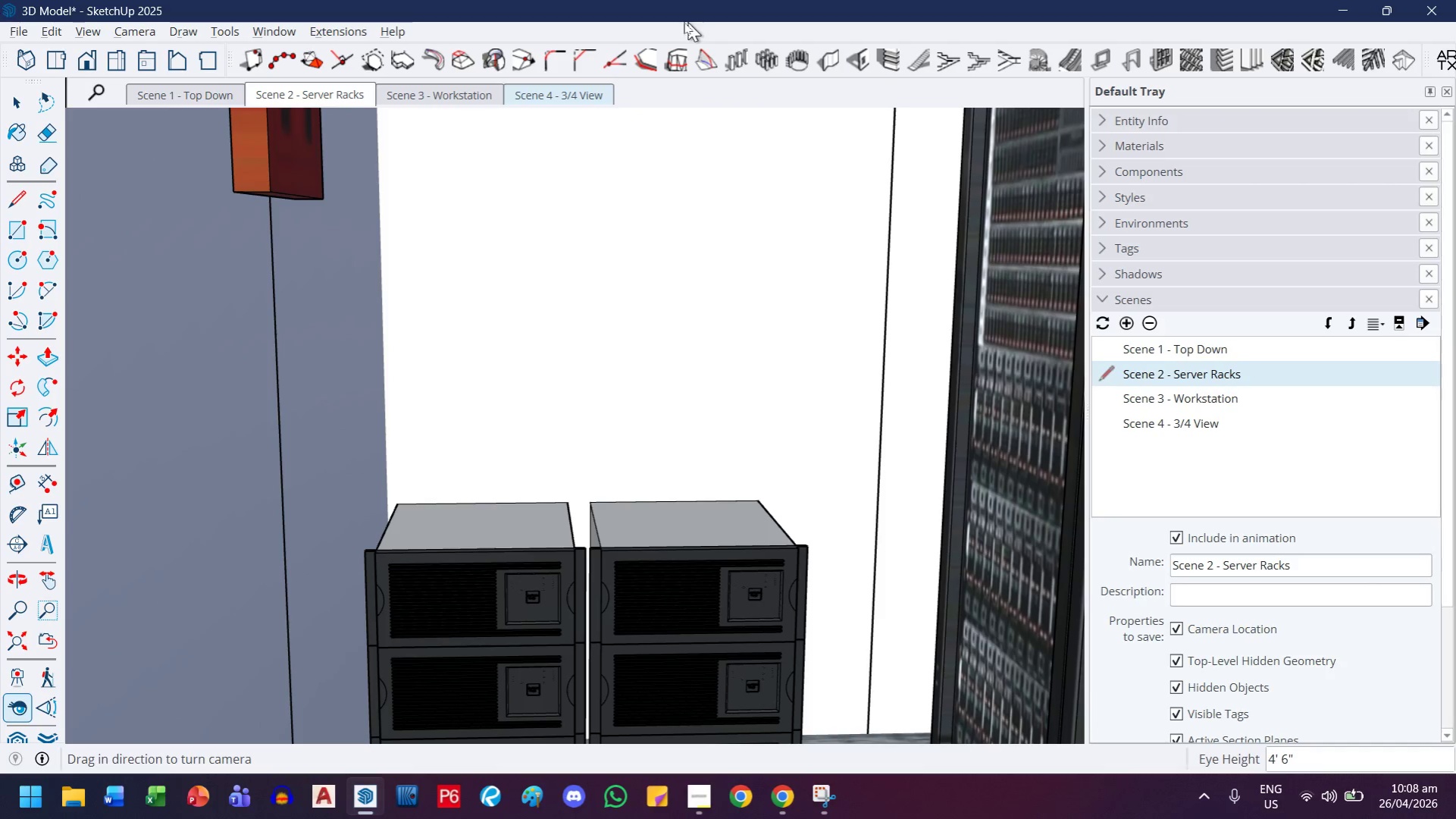 
left_click([653, 37])
 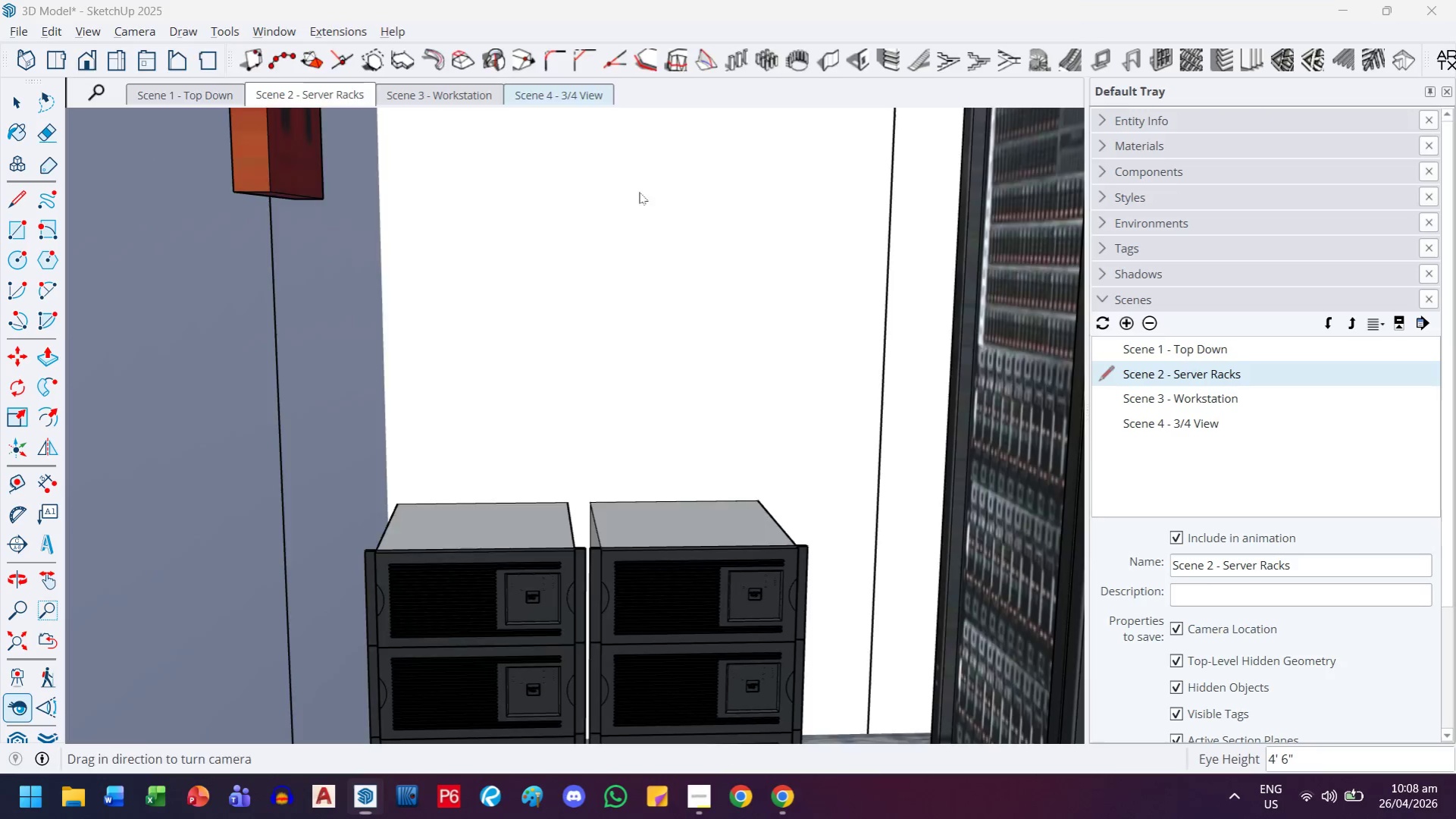 
mouse_move([643, 257])
 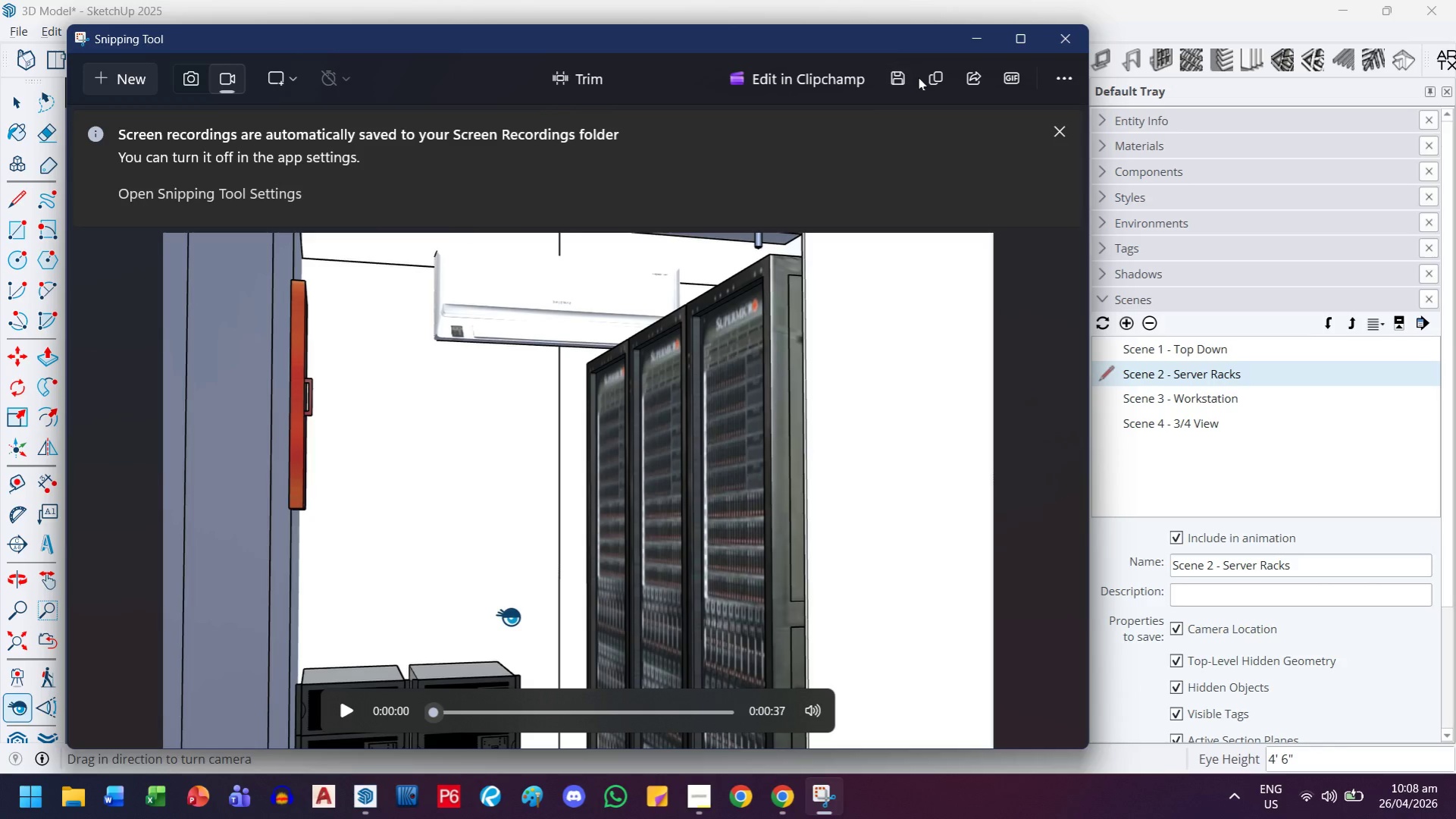 
left_click([902, 80])
 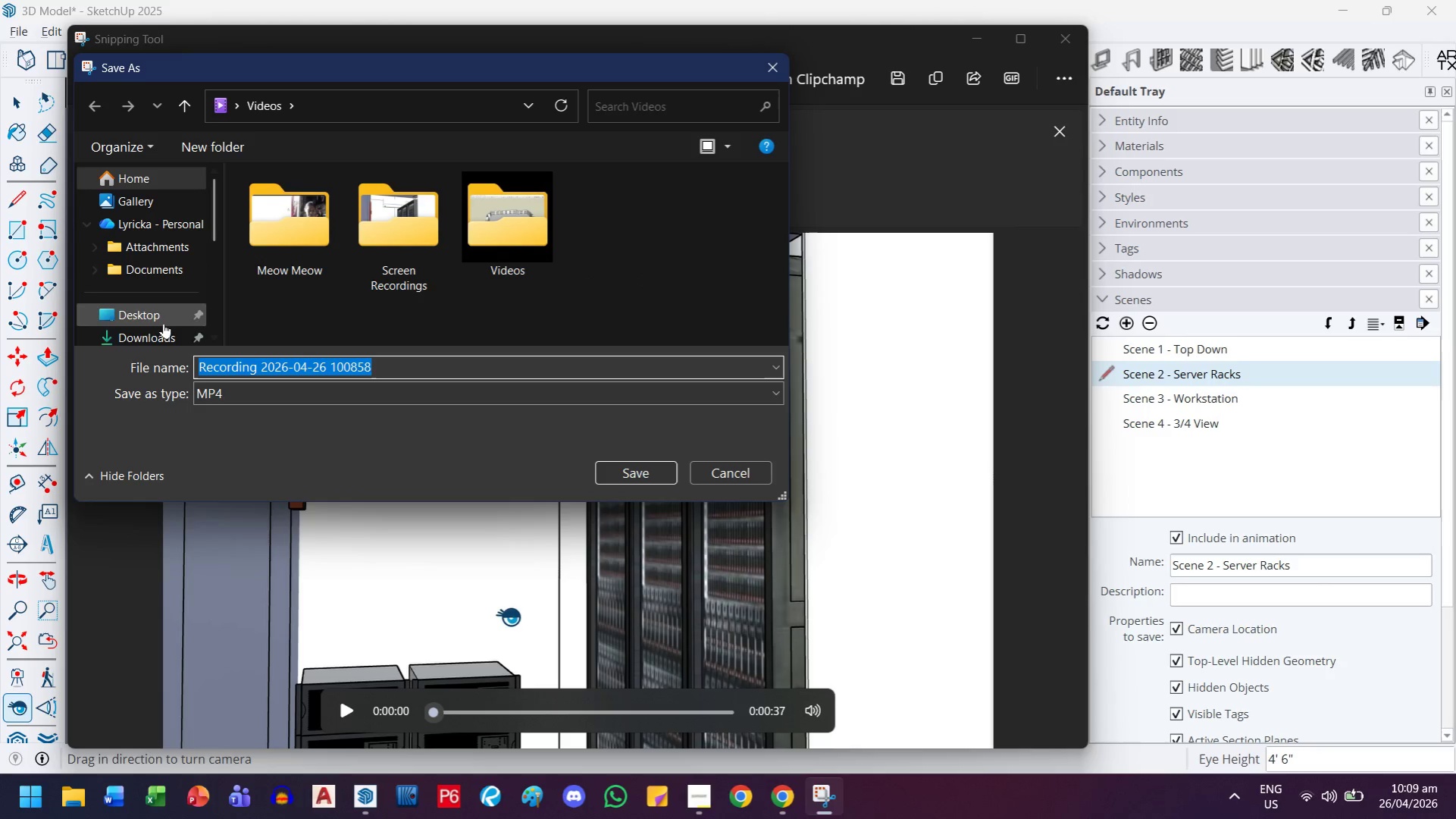 
left_click([157, 315])
 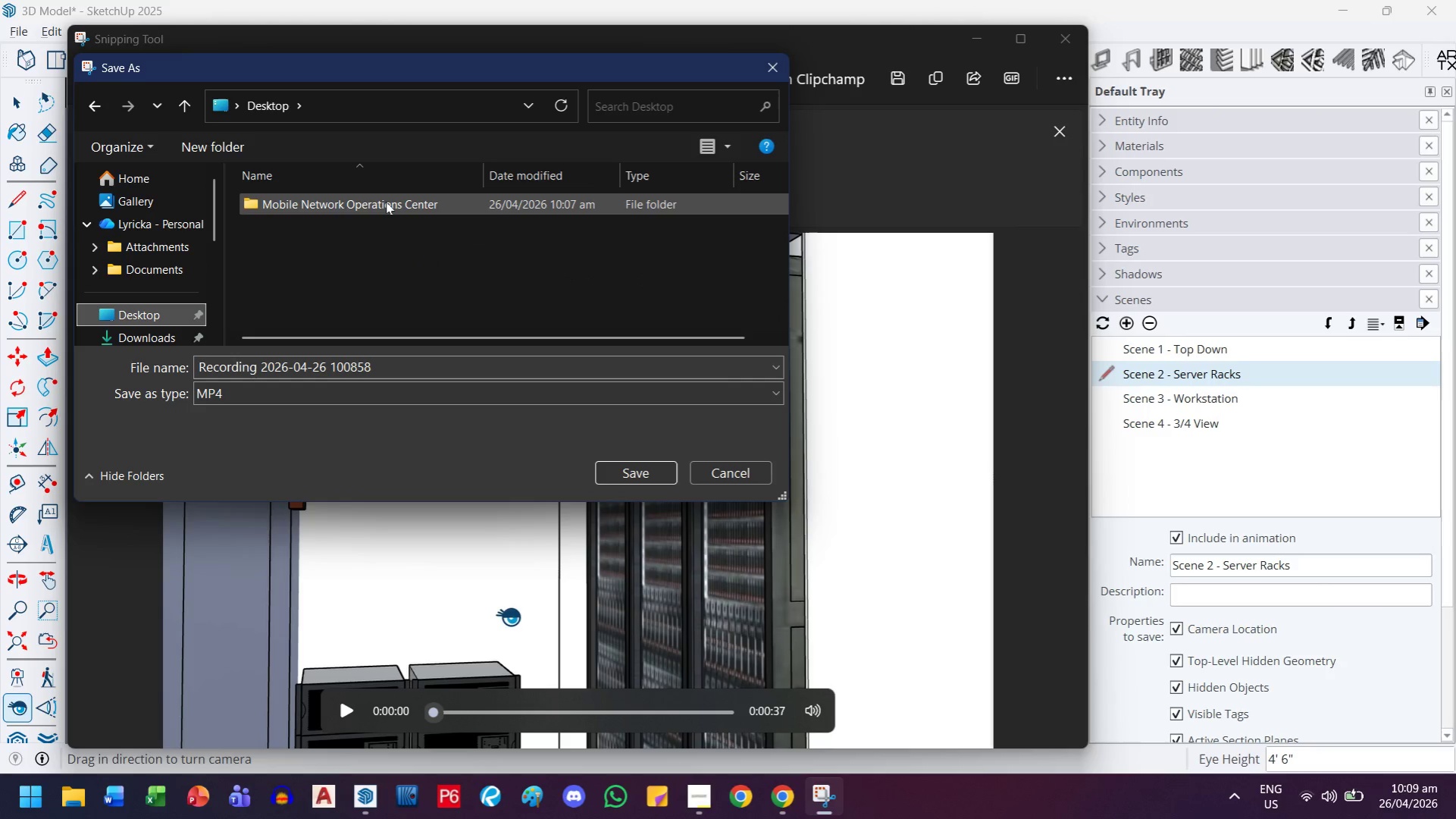 
double_click([386, 202])
 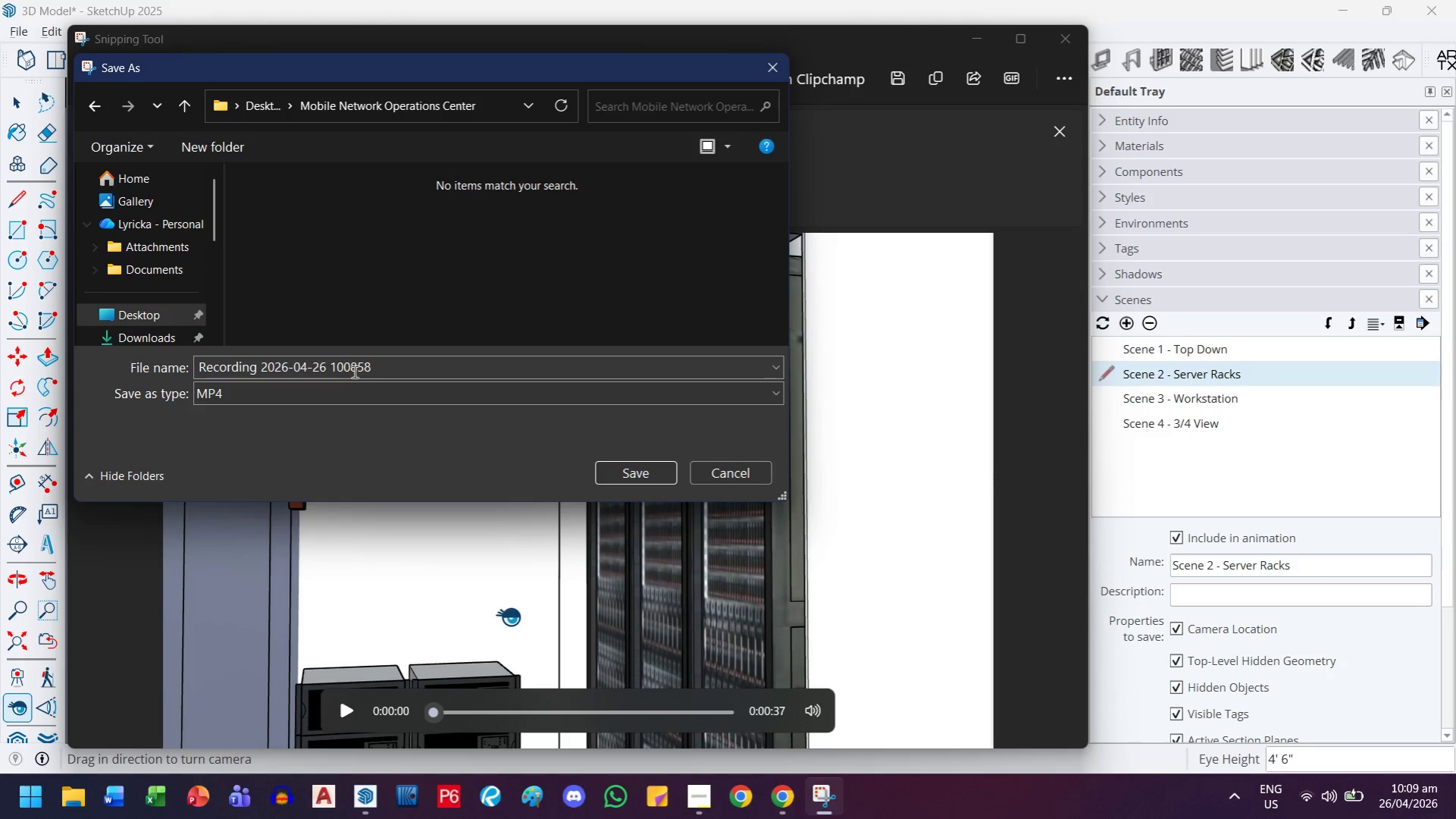 
left_click([353, 372])
 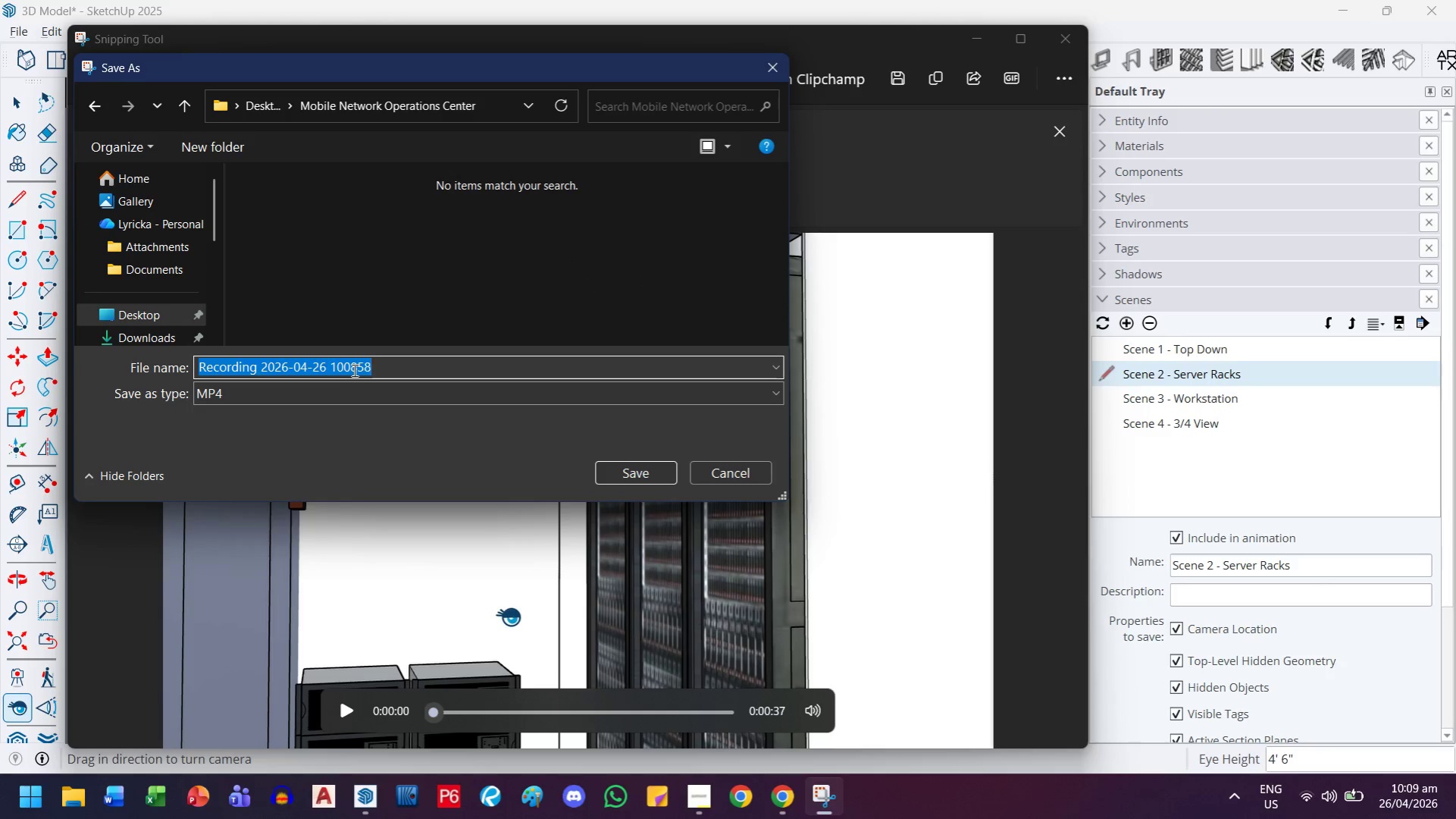 
type(Walkkthrough)
 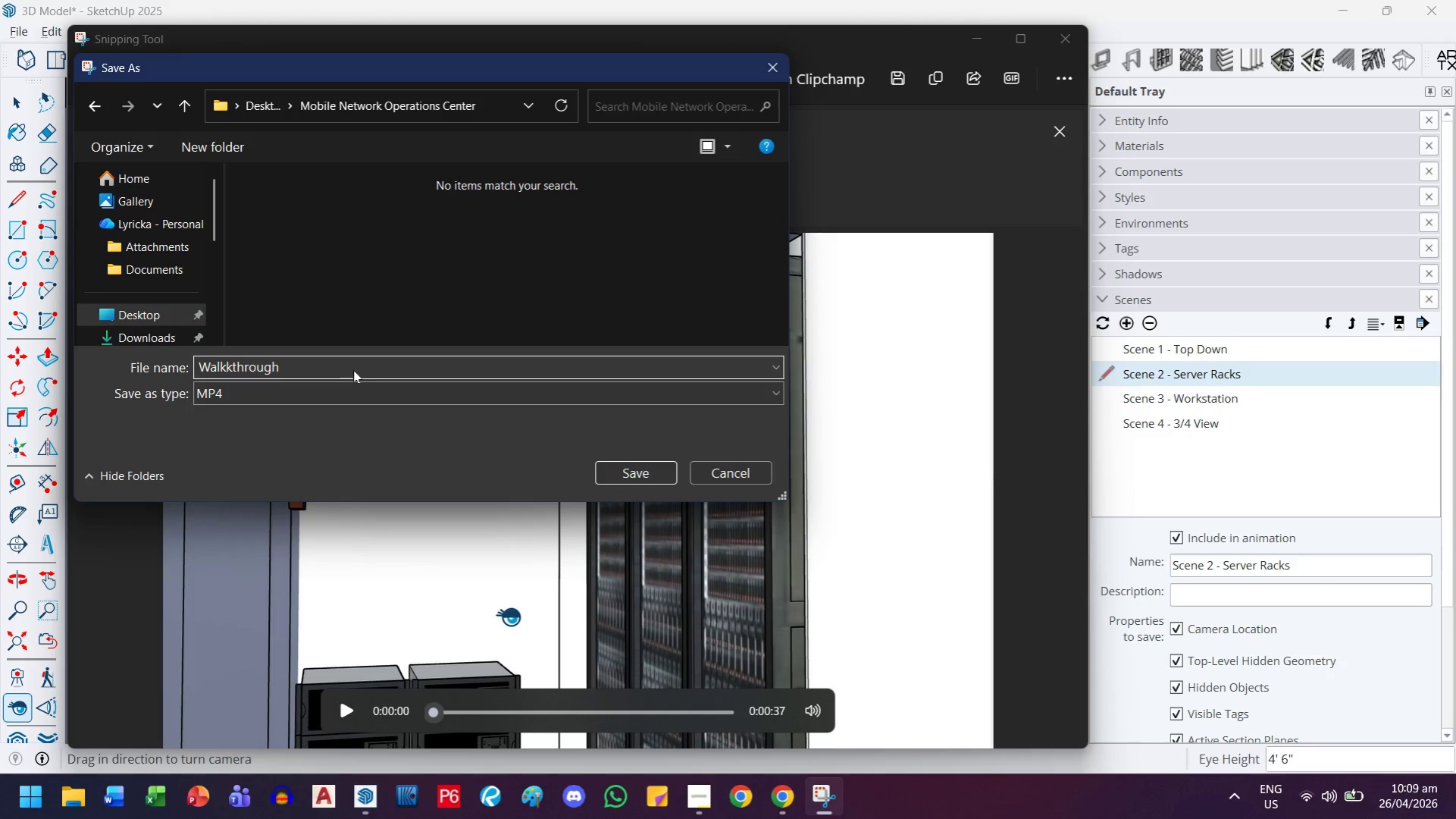 
key(Enter)
 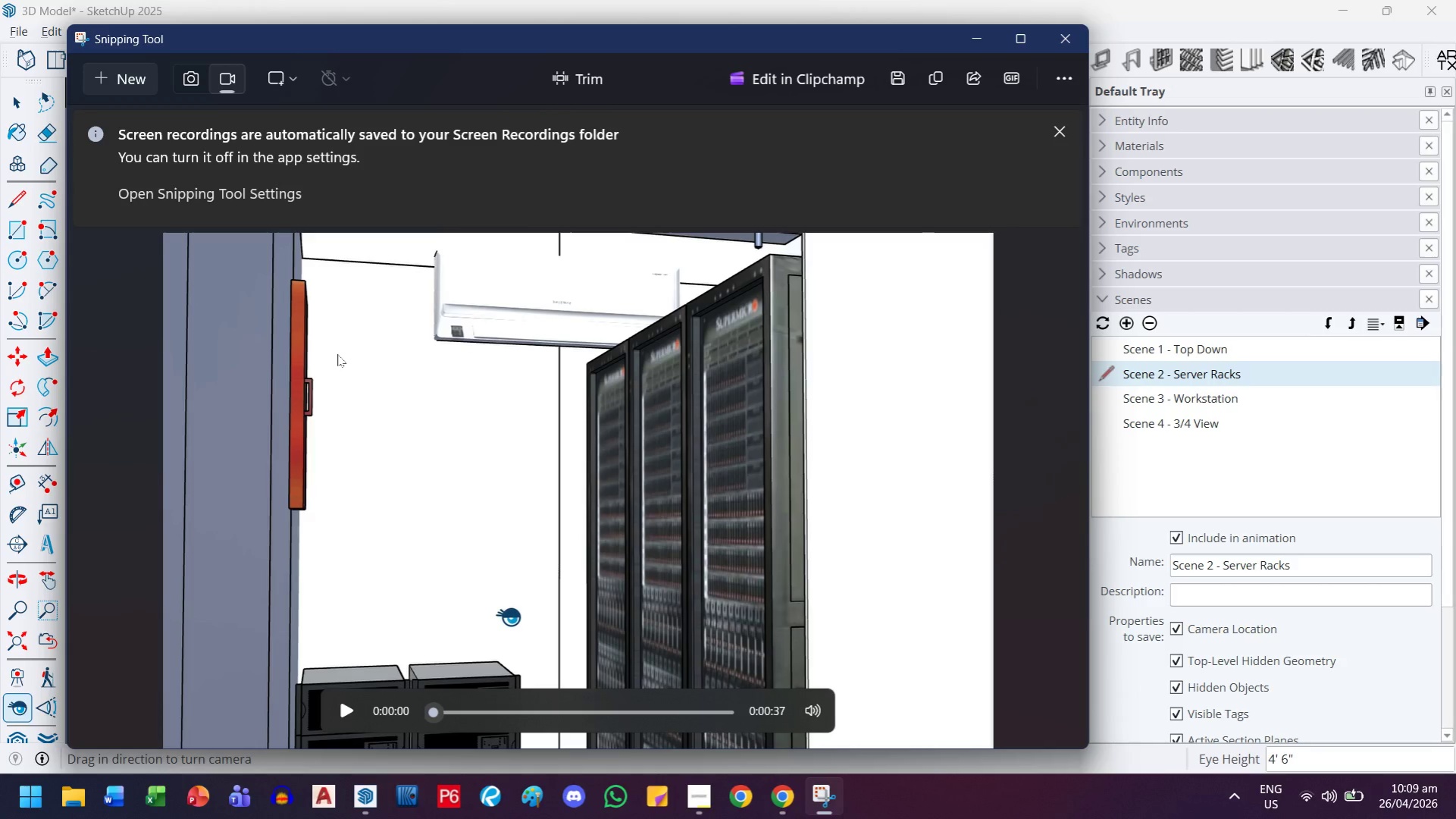 
wait(7.11)
 